 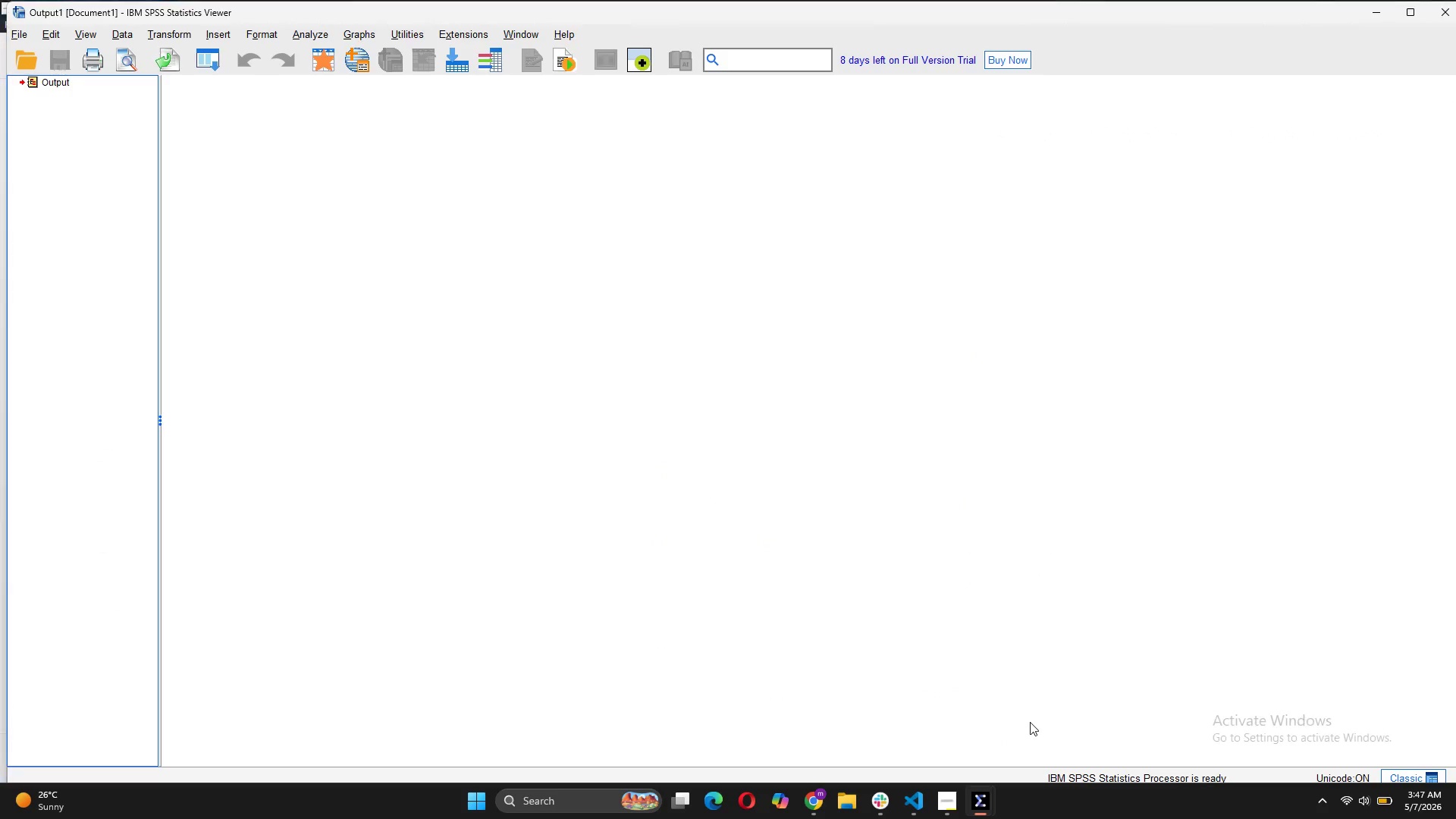 
mouse_move([1004, 791])
 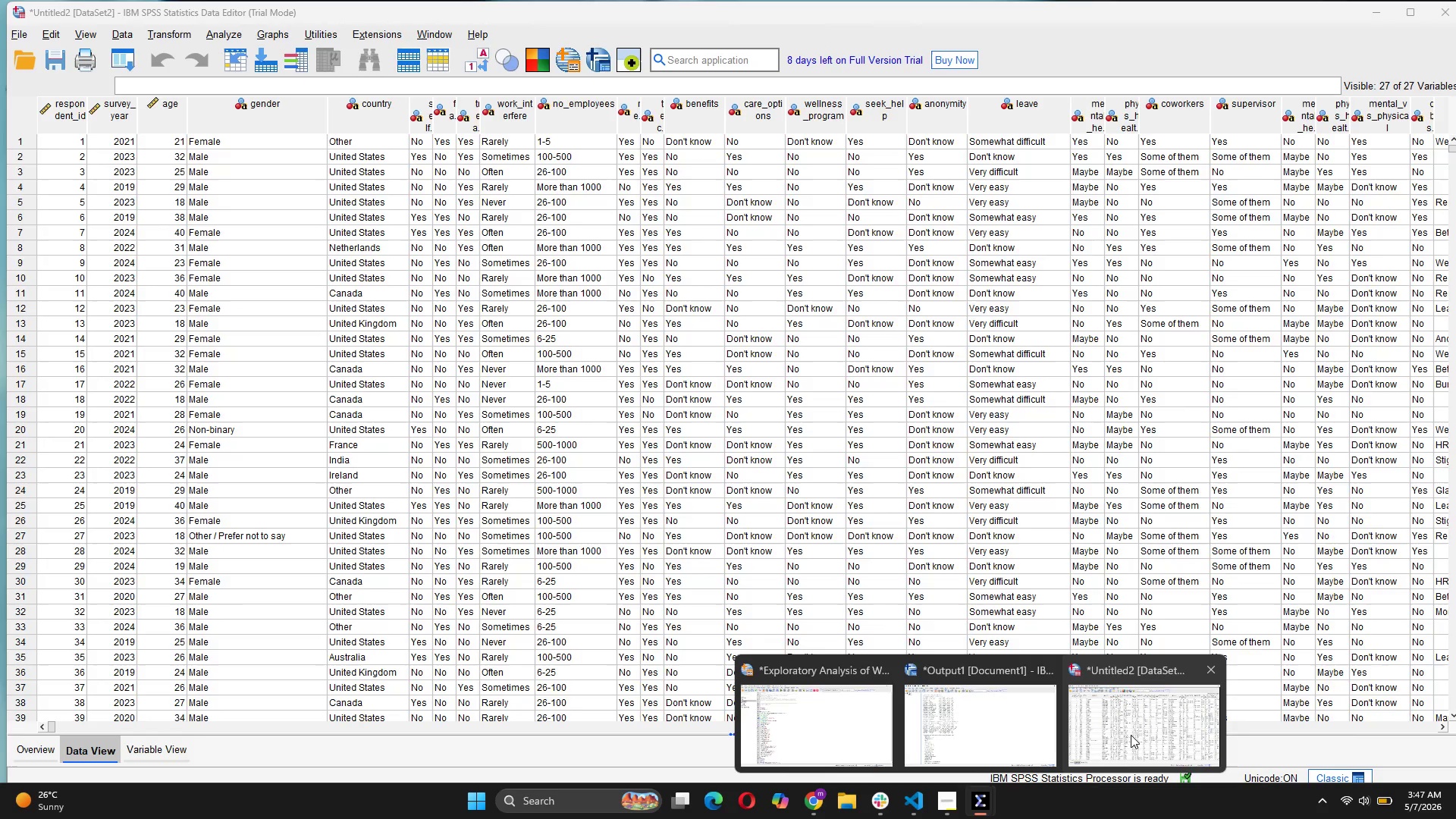 
left_click([1131, 735])
 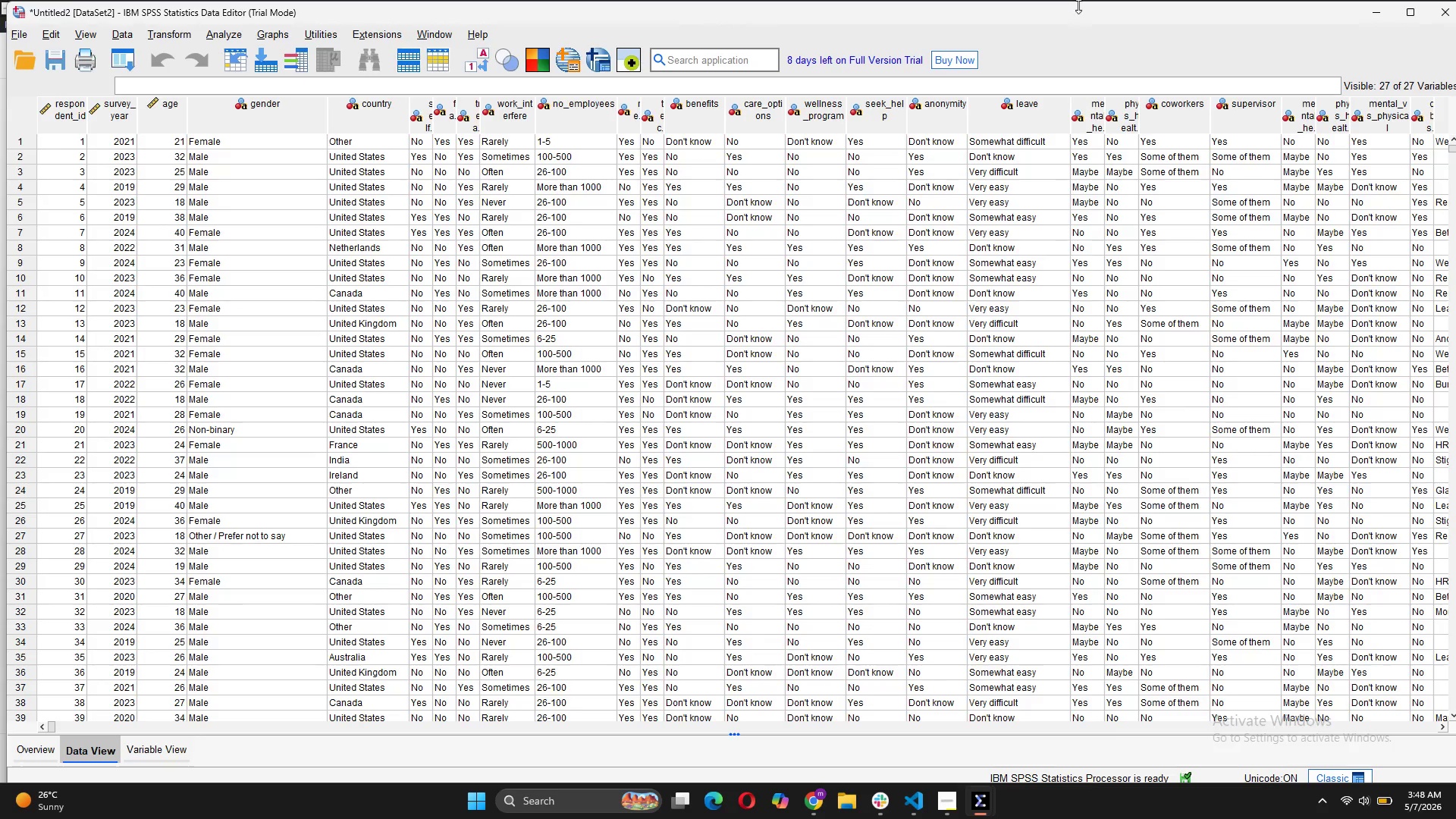 
left_click([1410, 7])
 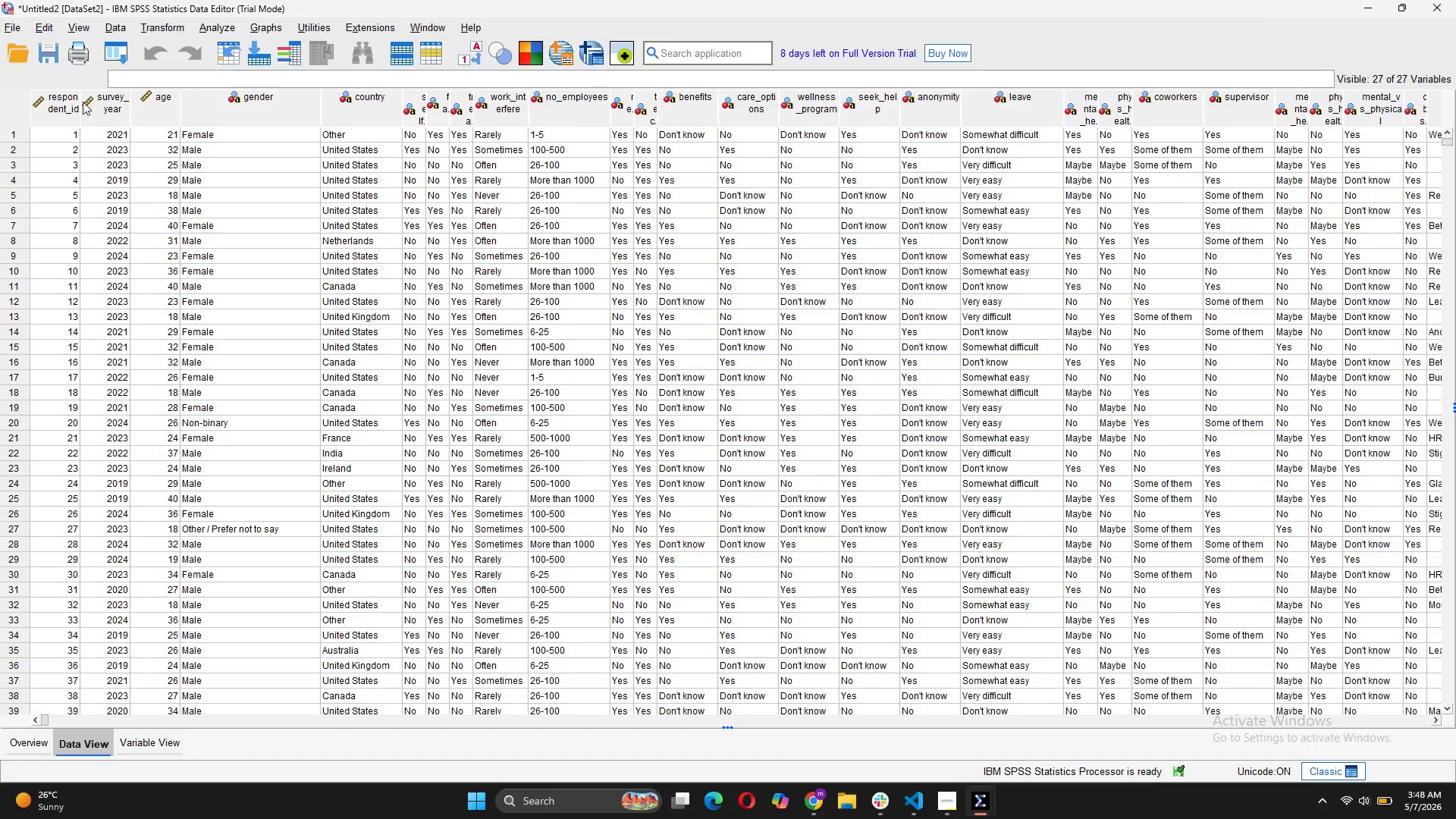 
left_click_drag(start_coordinate=[80, 108], to_coordinate=[120, 115])
 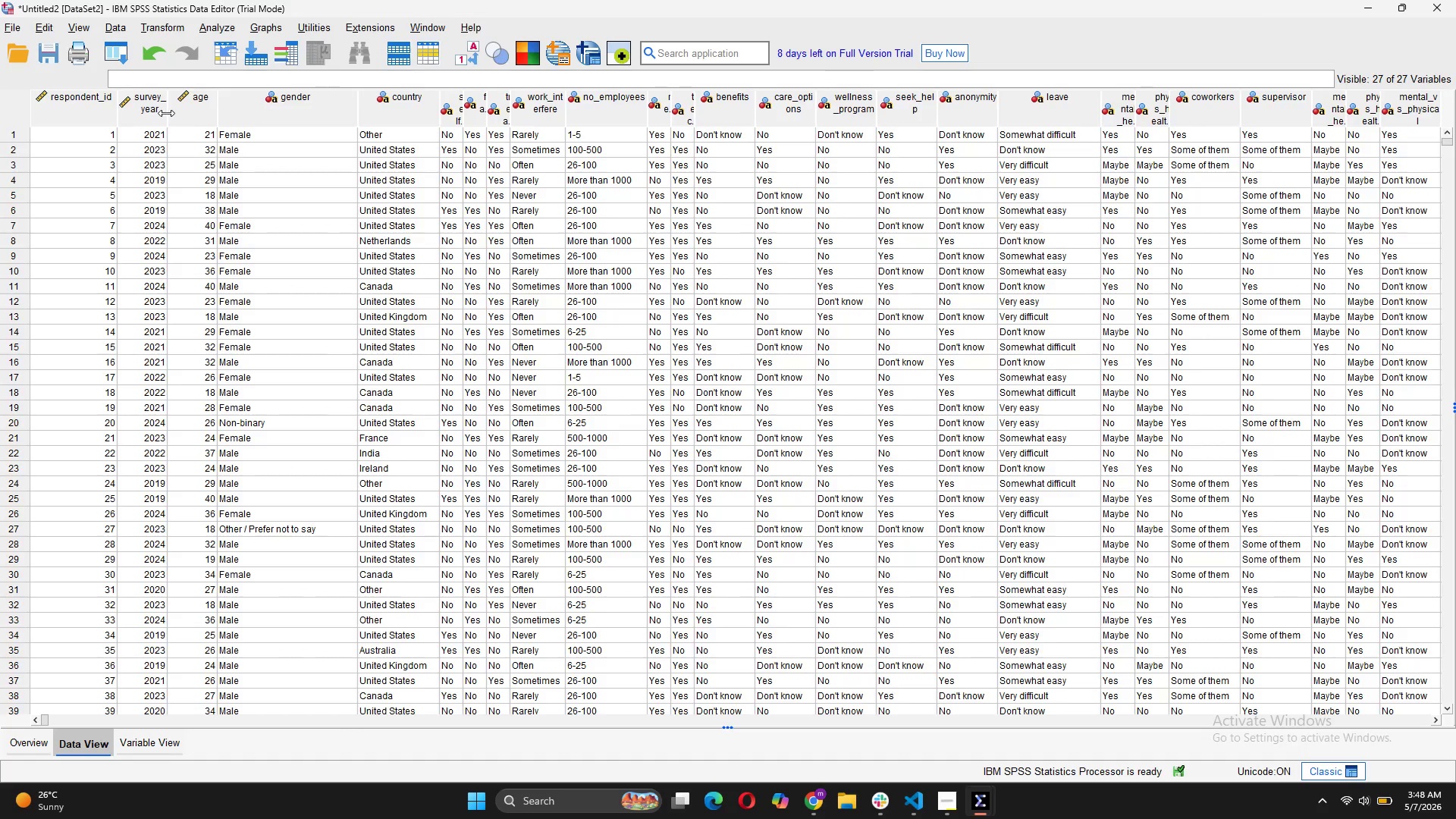 
left_click_drag(start_coordinate=[166, 113], to_coordinate=[196, 118])
 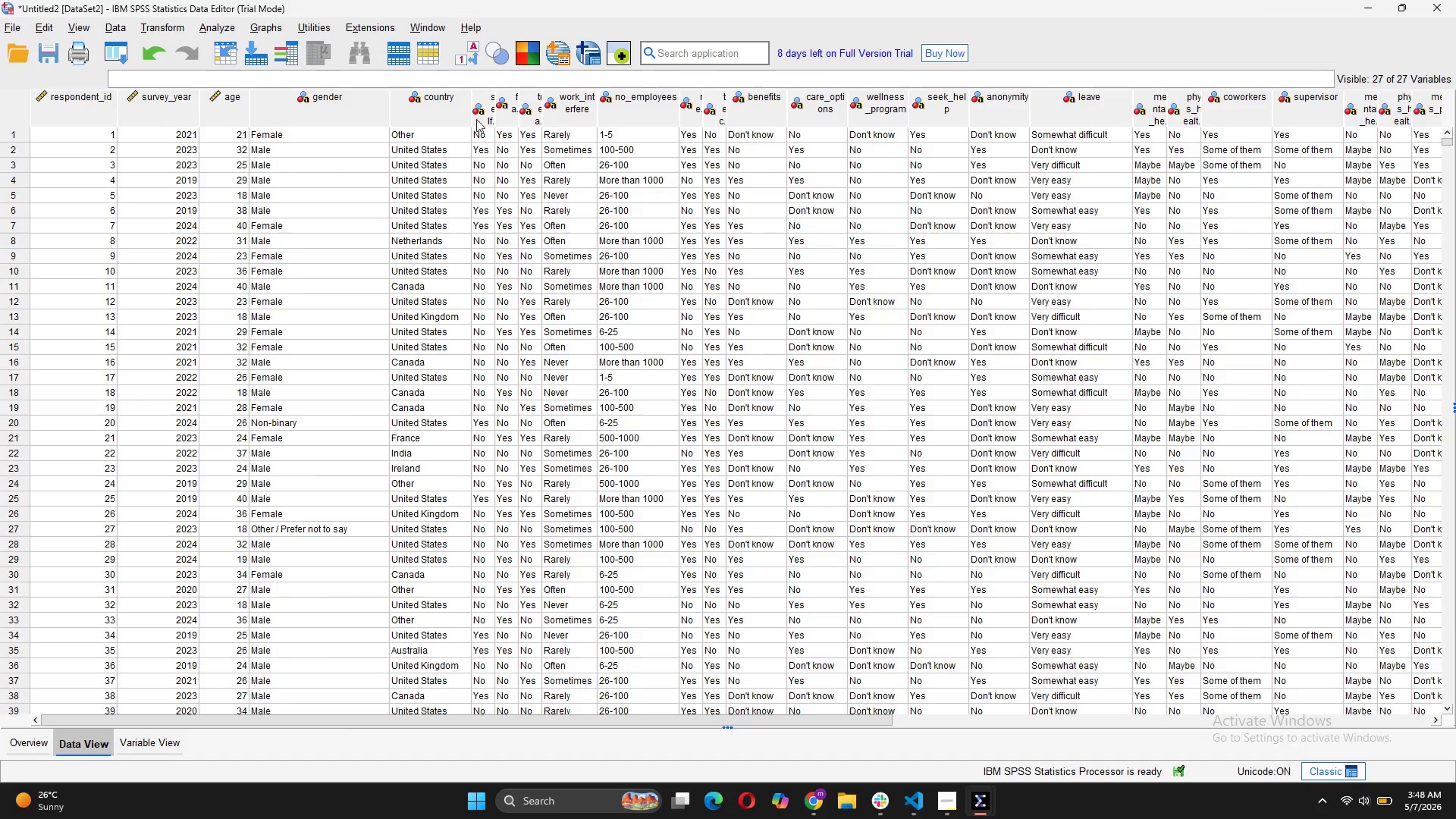 
left_click_drag(start_coordinate=[493, 115], to_coordinate=[557, 122])
 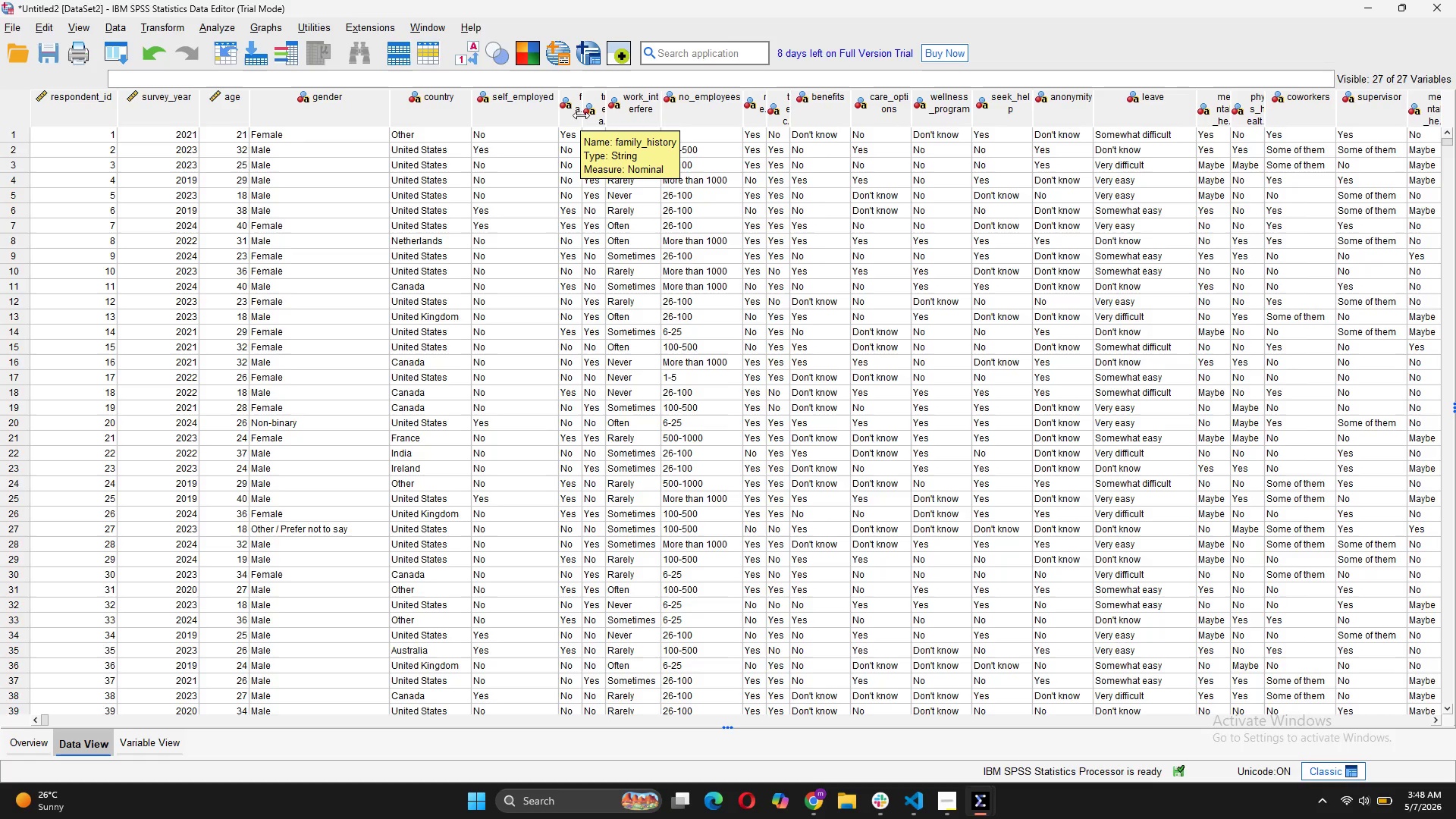 
left_click_drag(start_coordinate=[583, 115], to_coordinate=[649, 119])
 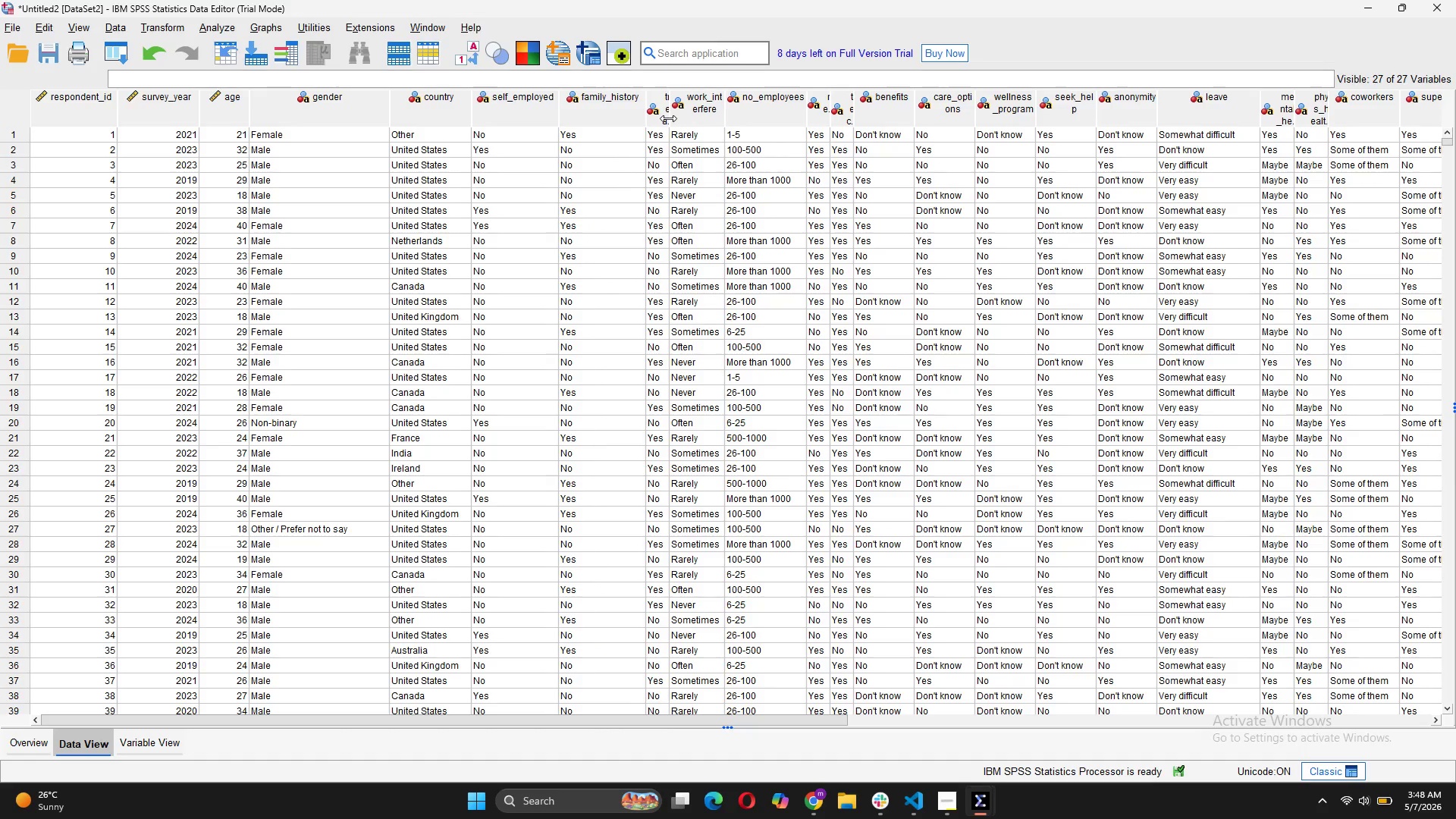 
left_click_drag(start_coordinate=[668, 118], to_coordinate=[727, 119])
 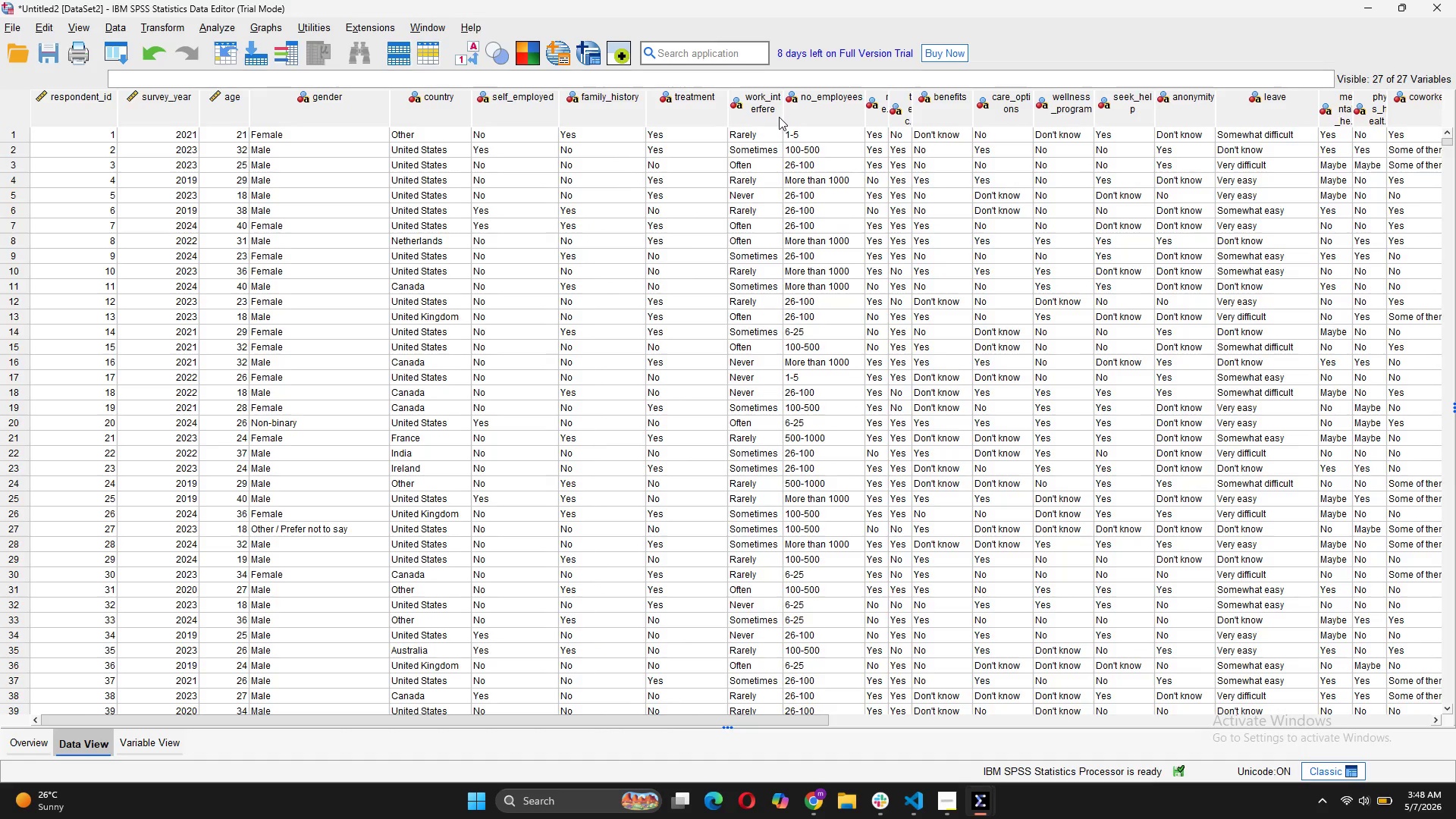 
left_click_drag(start_coordinate=[783, 113], to_coordinate=[827, 111])
 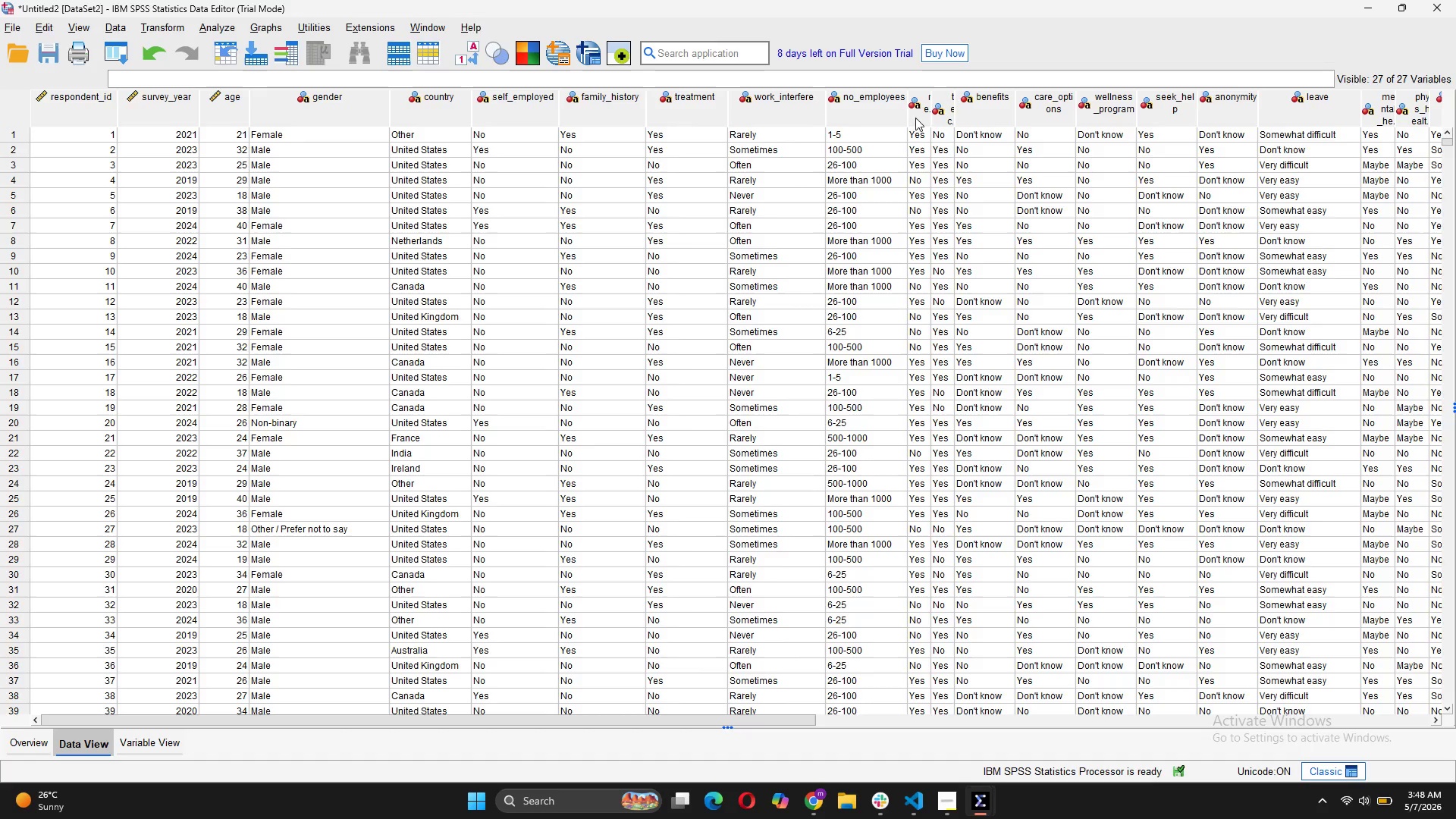 
left_click_drag(start_coordinate=[908, 118], to_coordinate=[924, 118])
 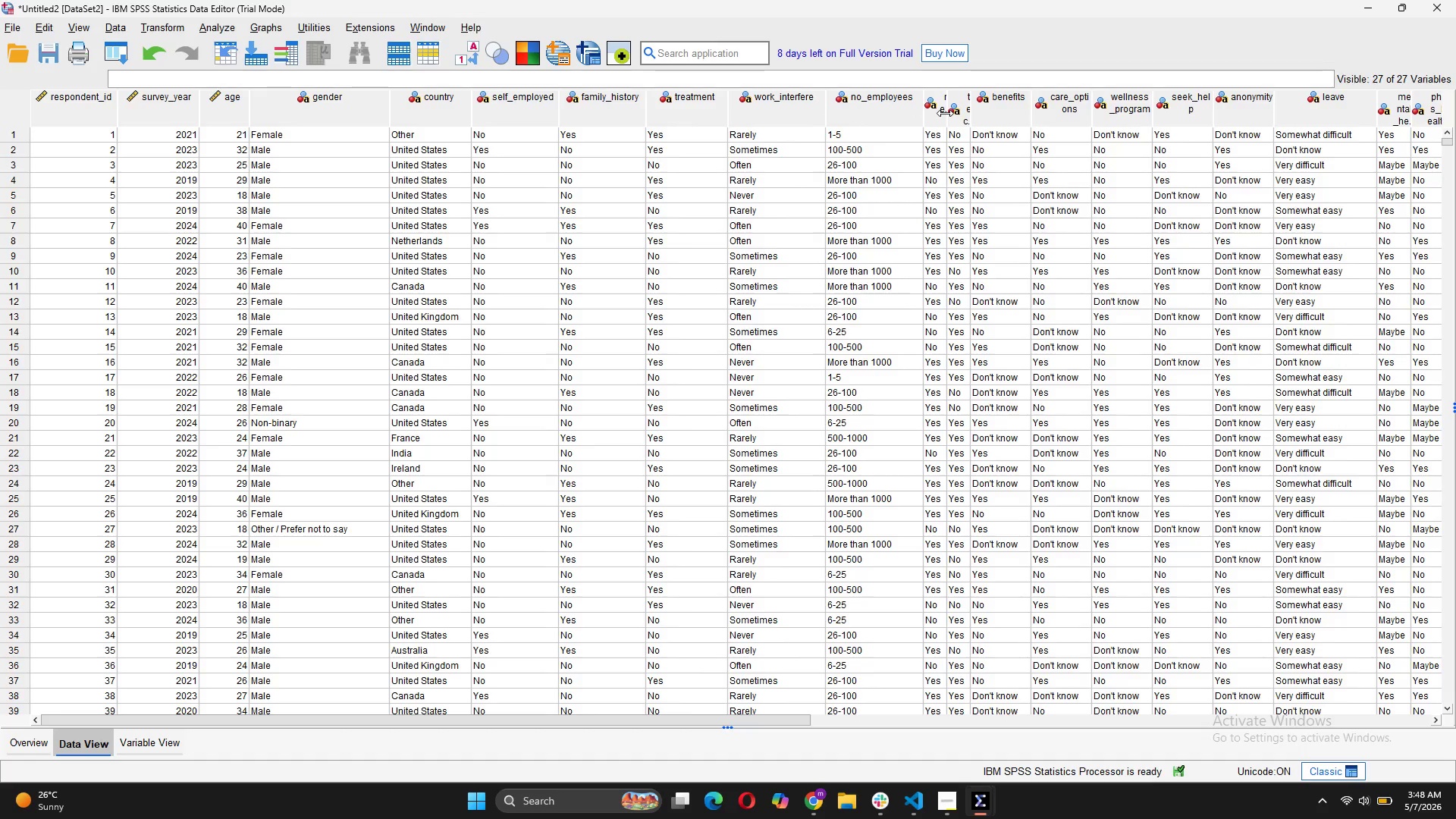 
left_click_drag(start_coordinate=[945, 113], to_coordinate=[1012, 118])
 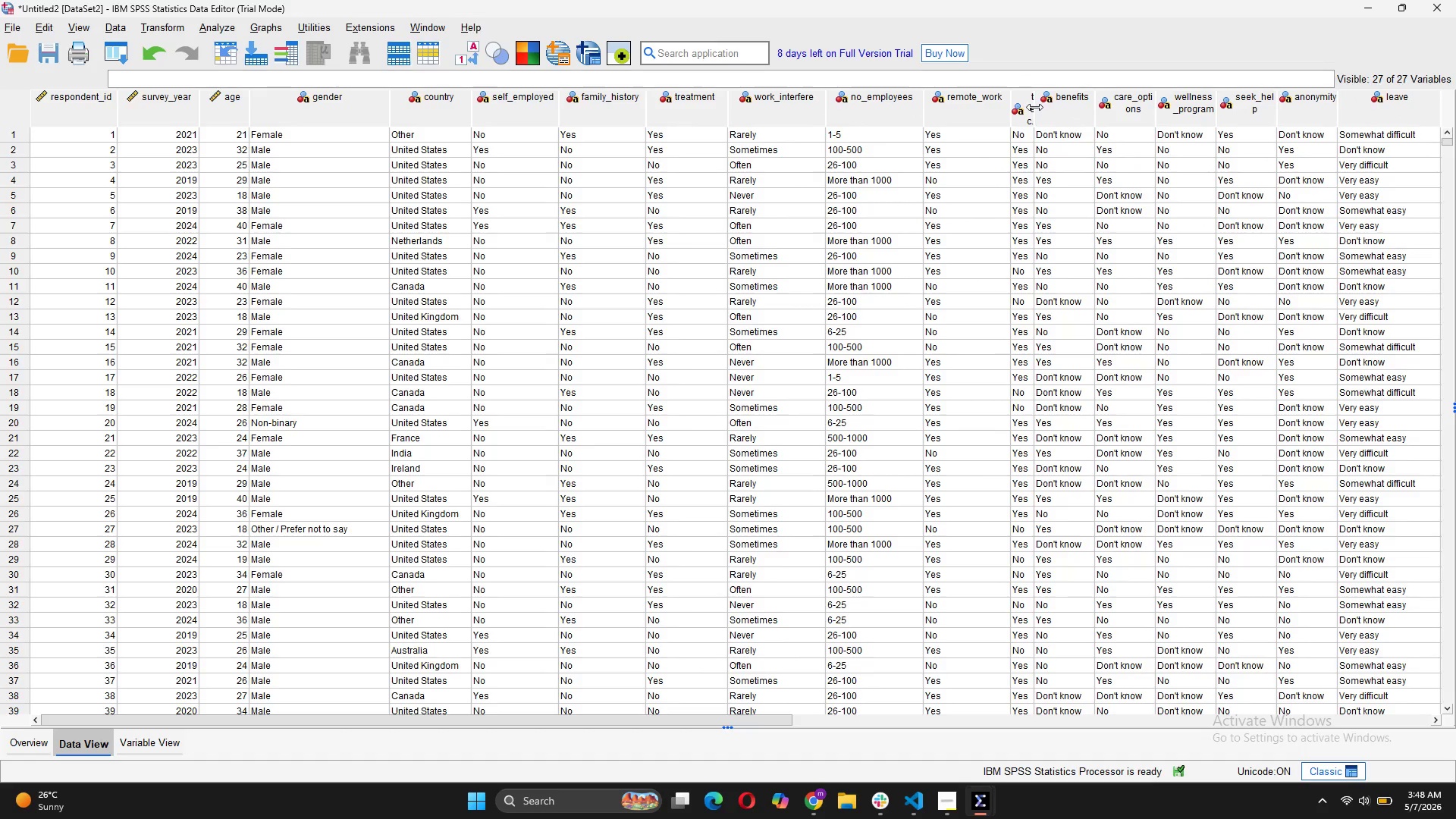 
left_click_drag(start_coordinate=[1034, 107], to_coordinate=[1104, 112])
 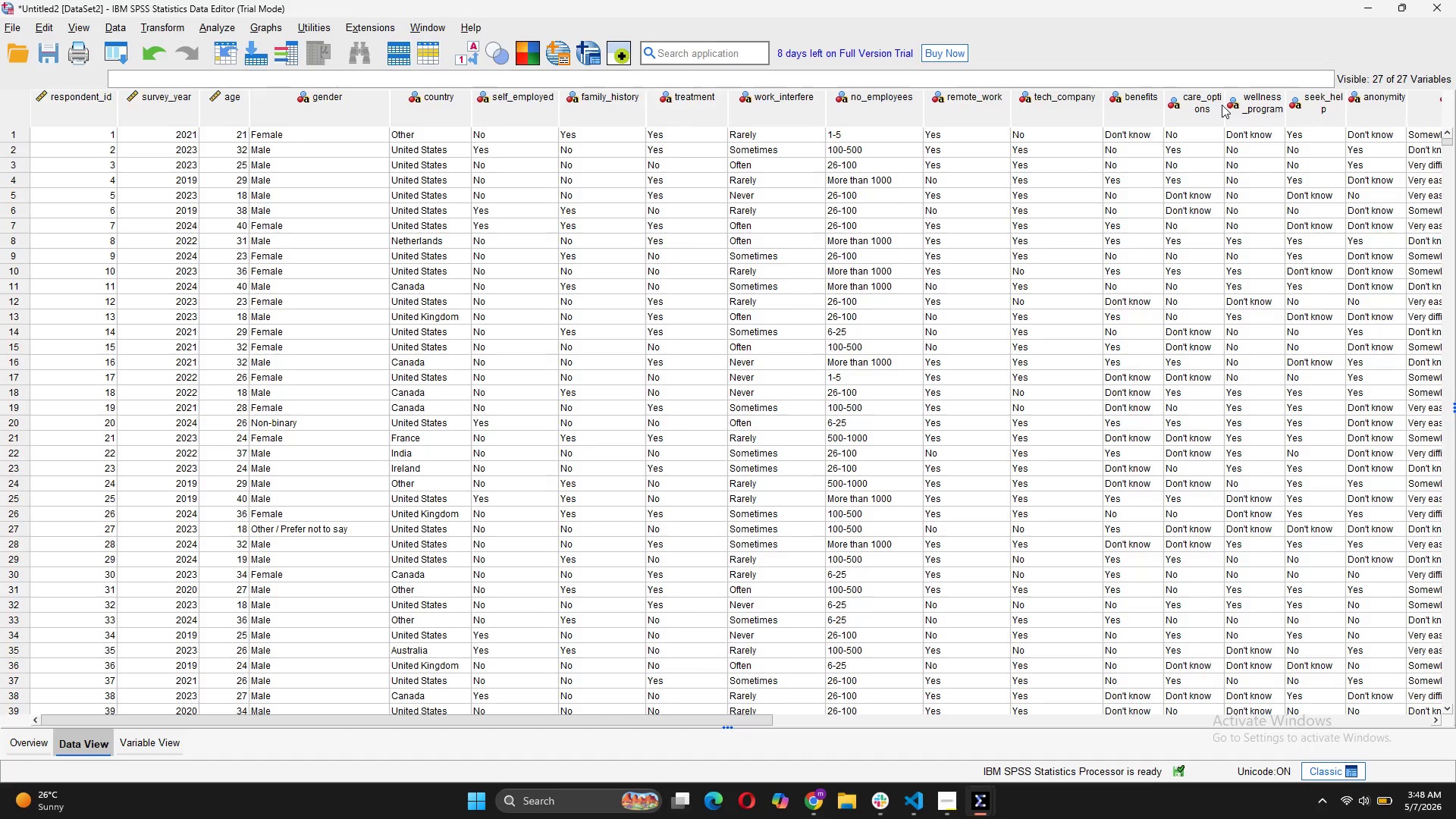 
left_click_drag(start_coordinate=[1222, 105], to_coordinate=[1250, 102])
 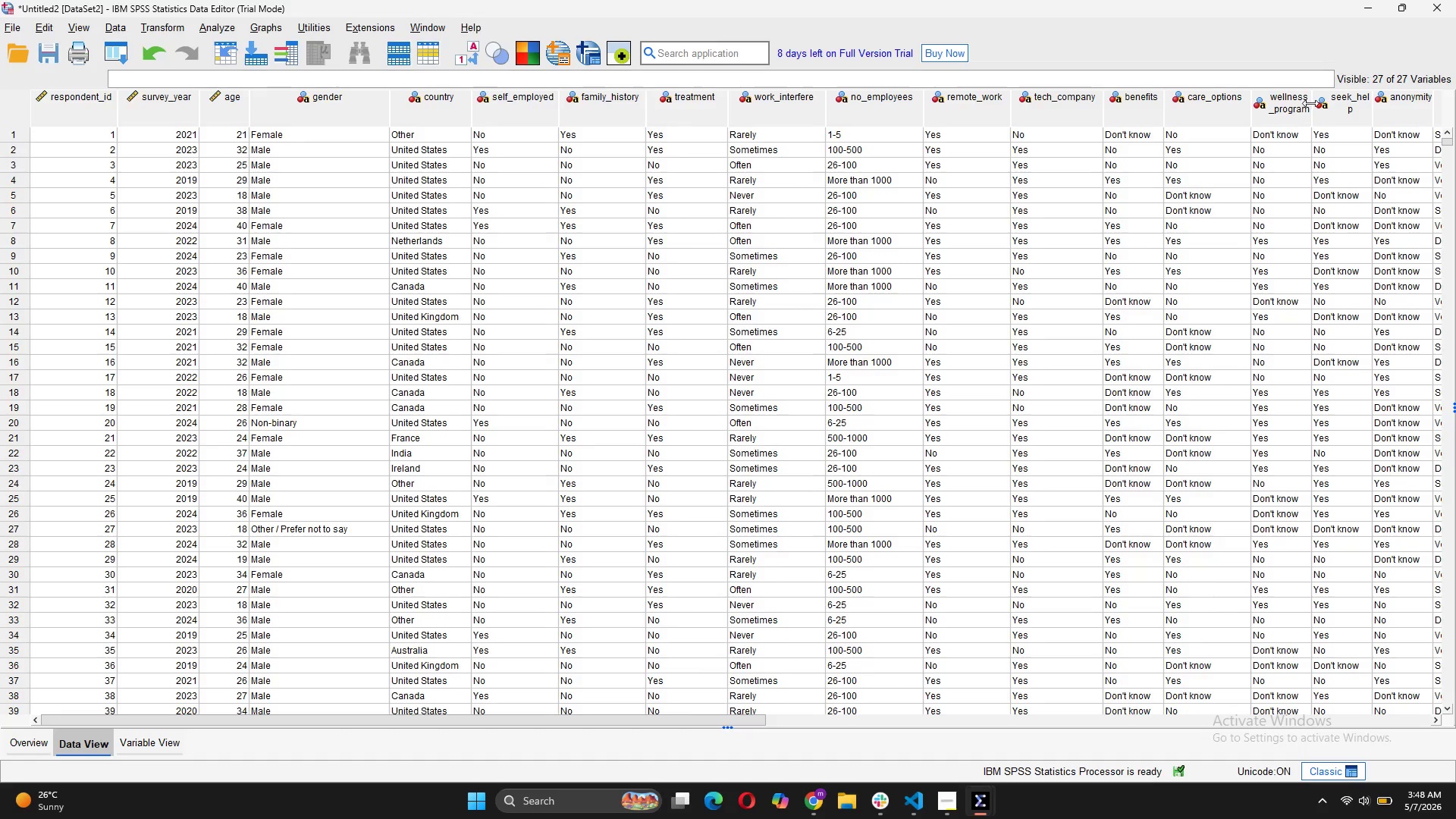 
left_click_drag(start_coordinate=[1311, 102], to_coordinate=[1359, 105])
 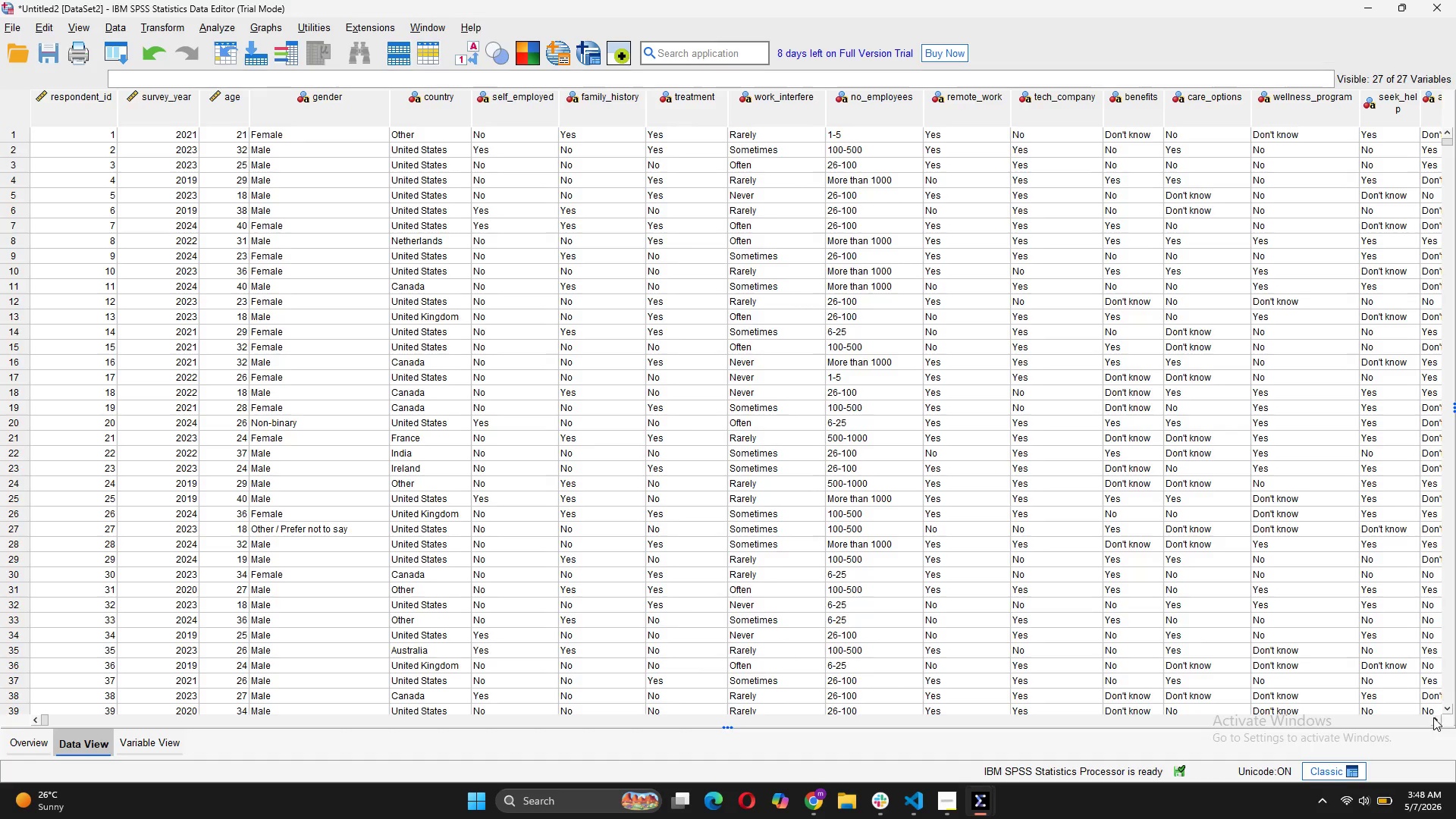 
wait(5.58)
 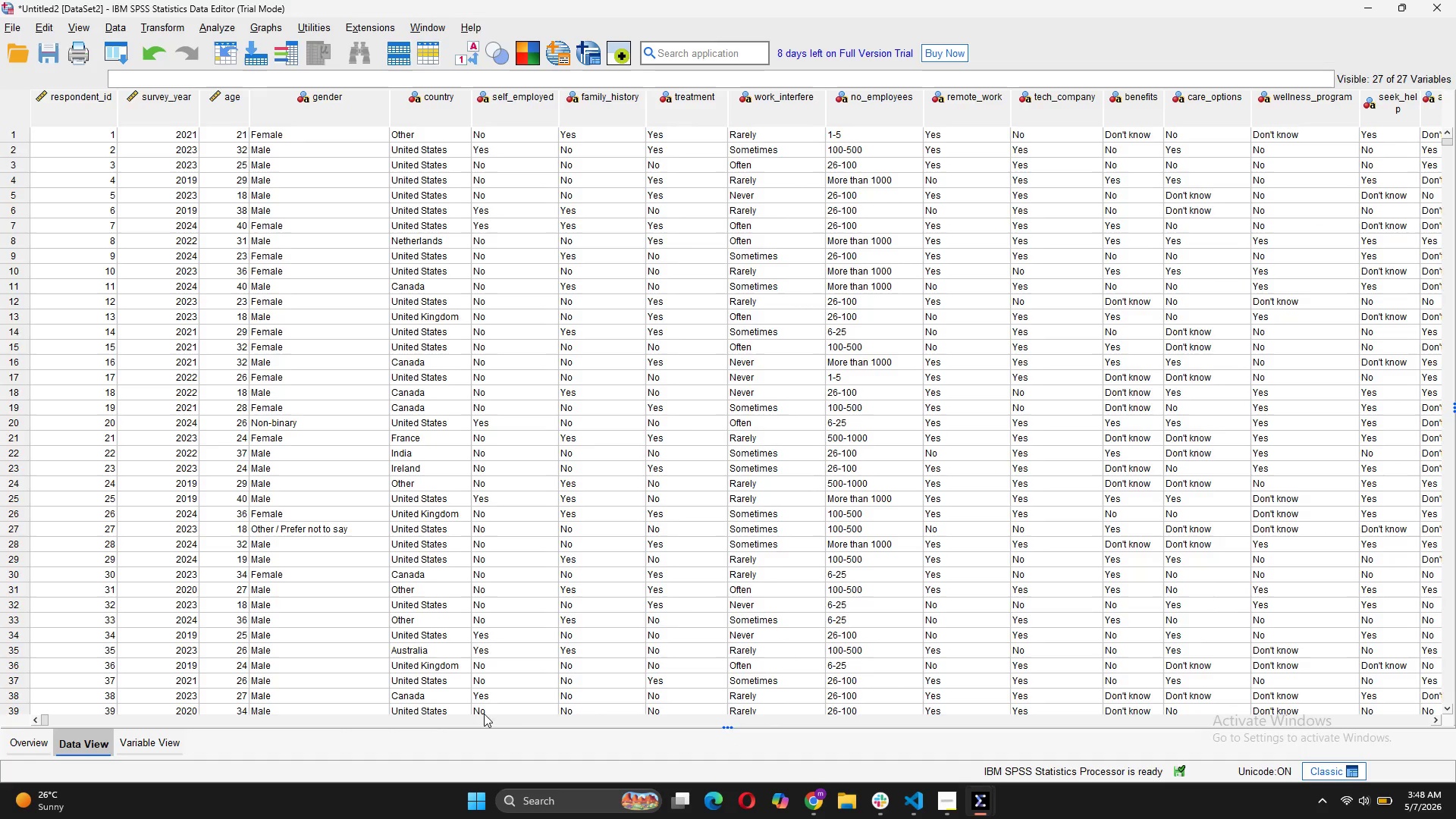 
double_click([1436, 722])
 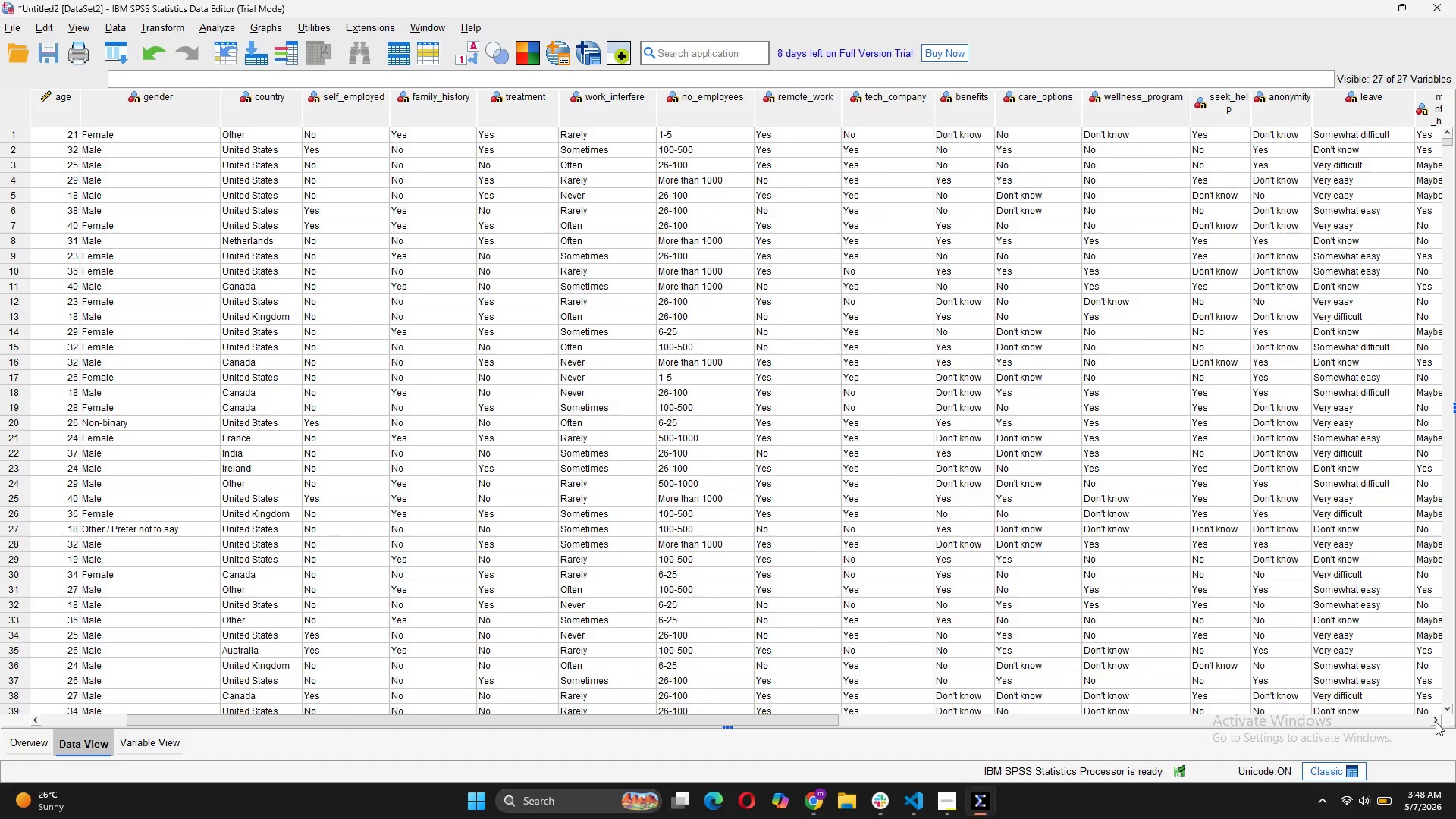 
triple_click([1436, 722])
 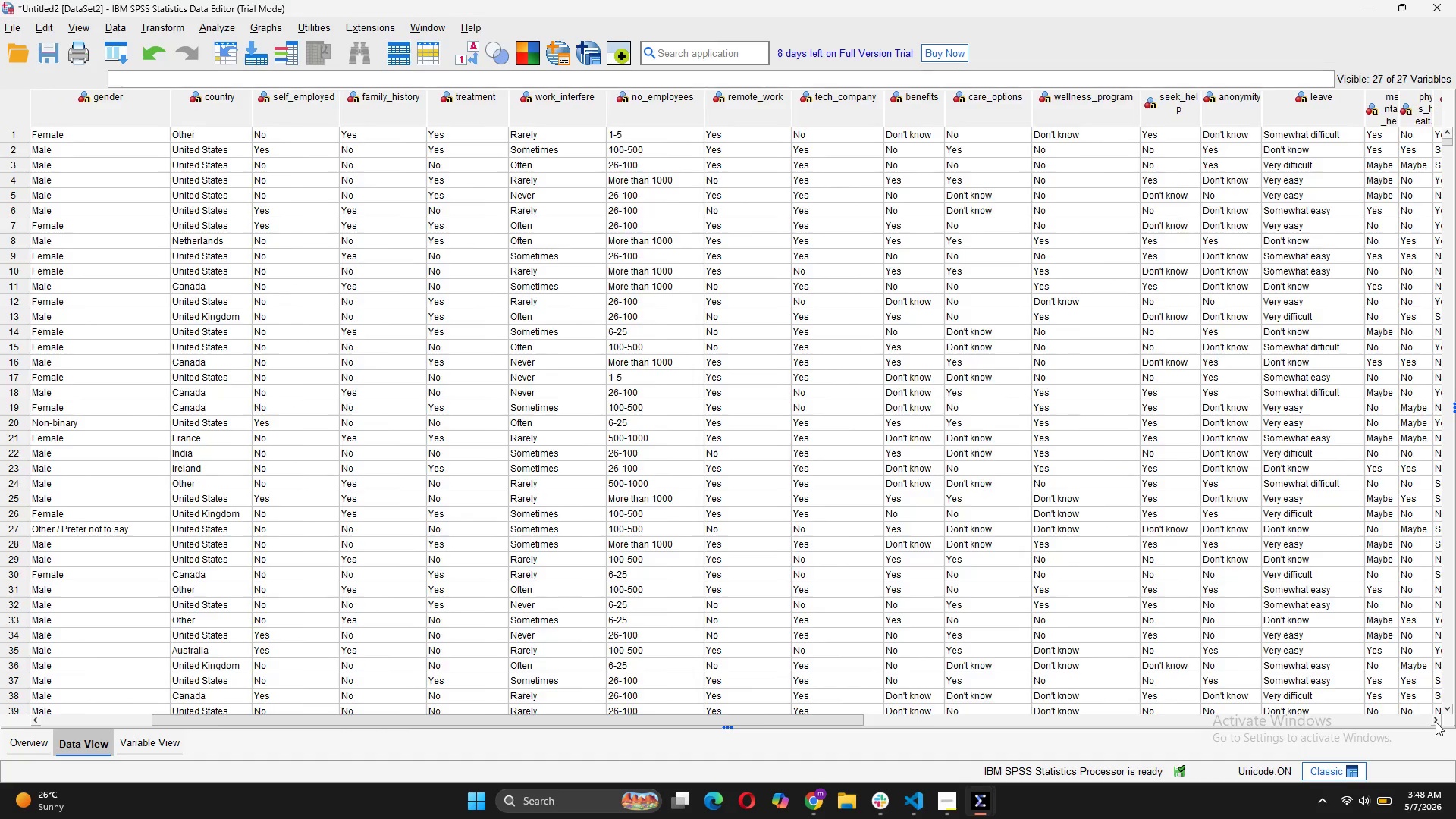 
triple_click([1436, 722])
 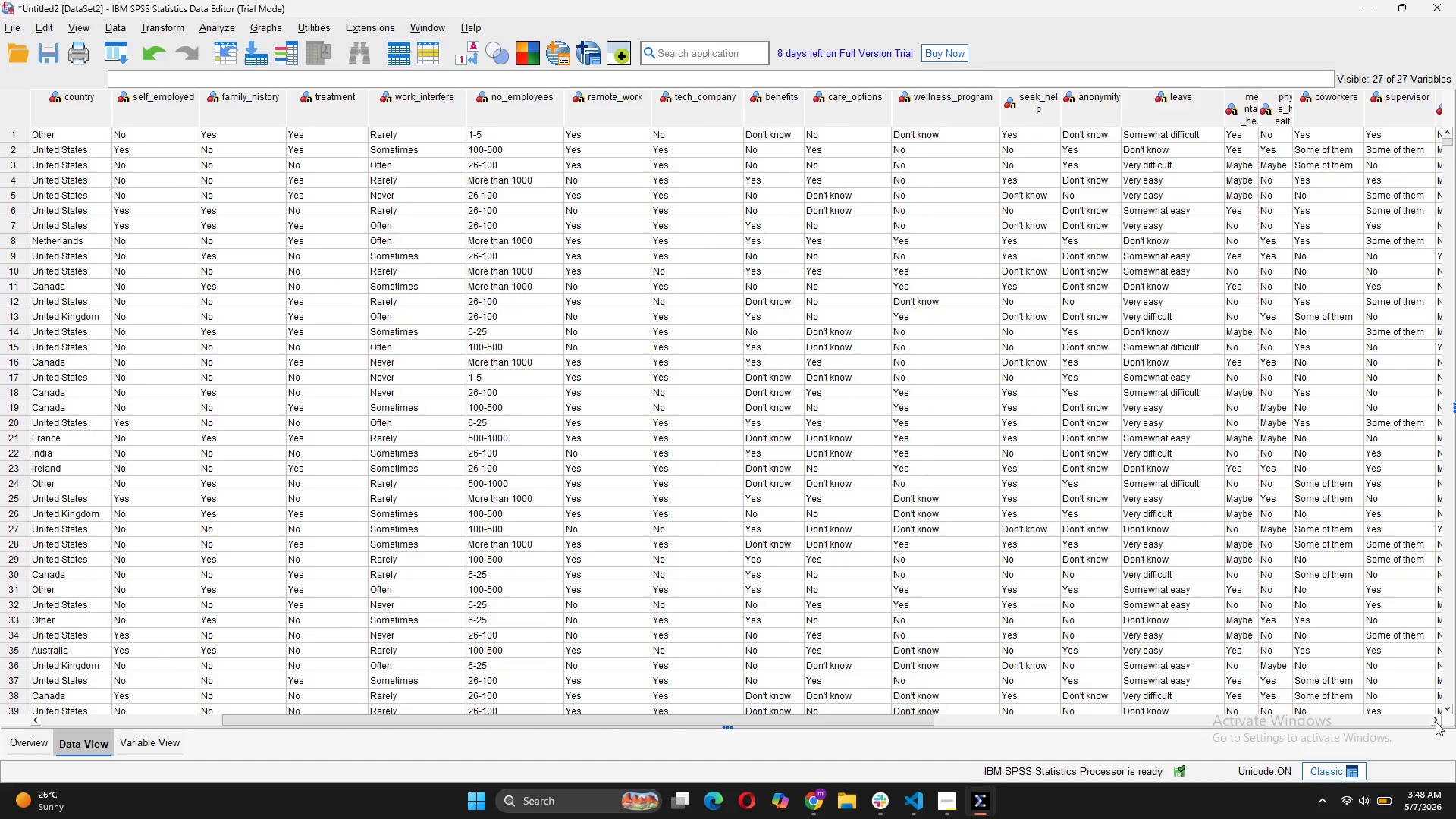 
triple_click([1436, 722])
 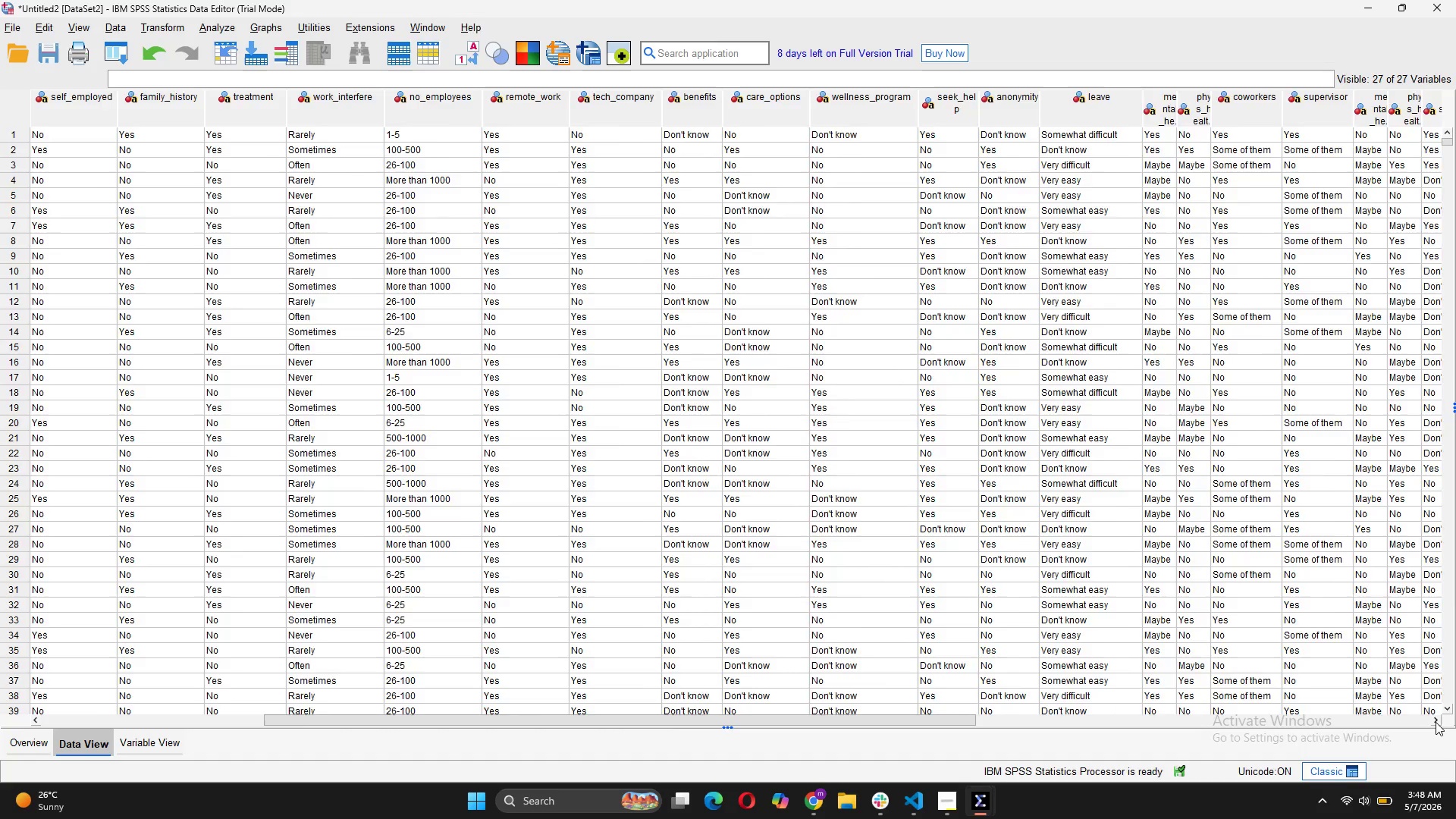 
triple_click([1436, 722])
 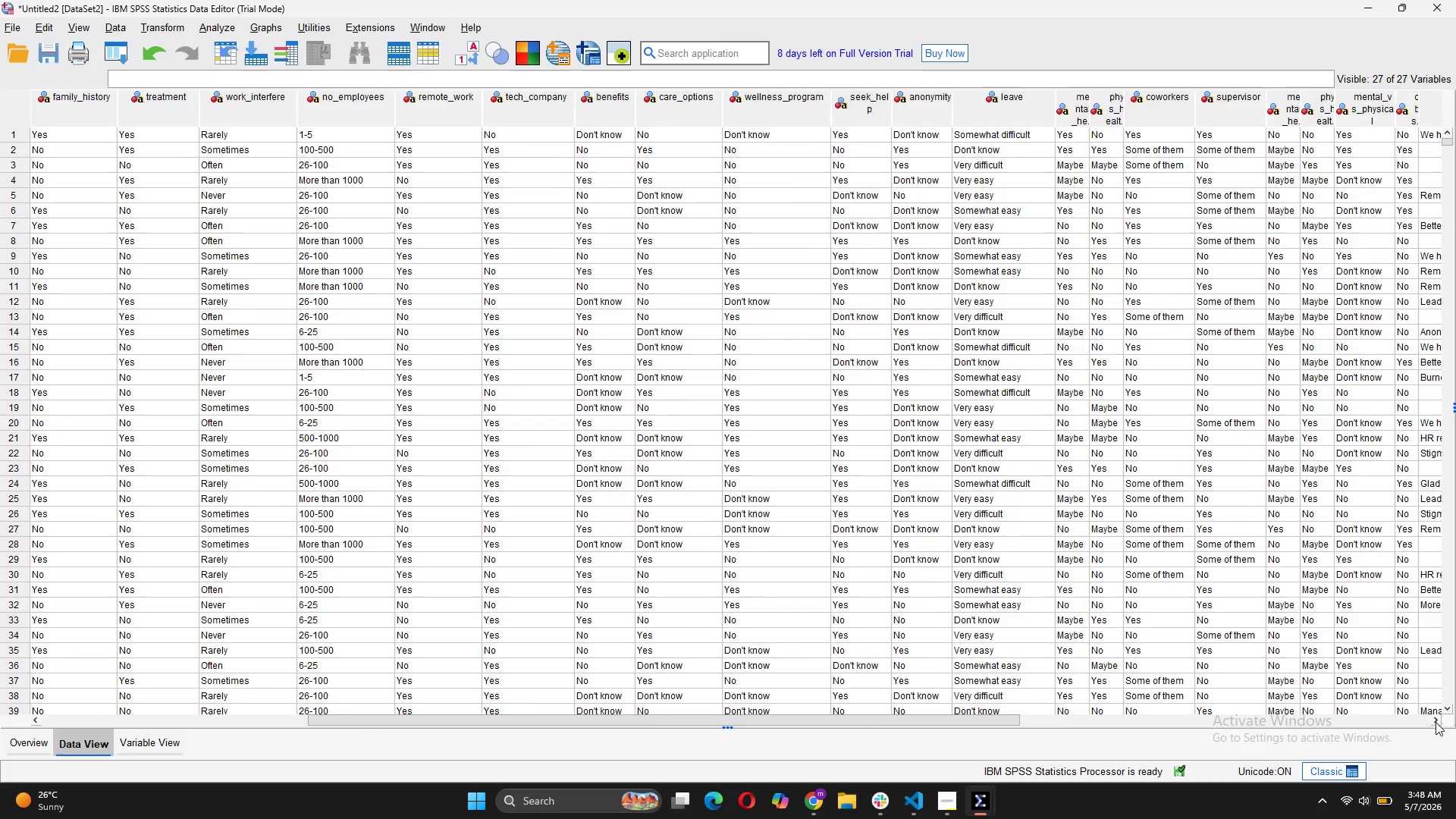 
triple_click([1436, 722])
 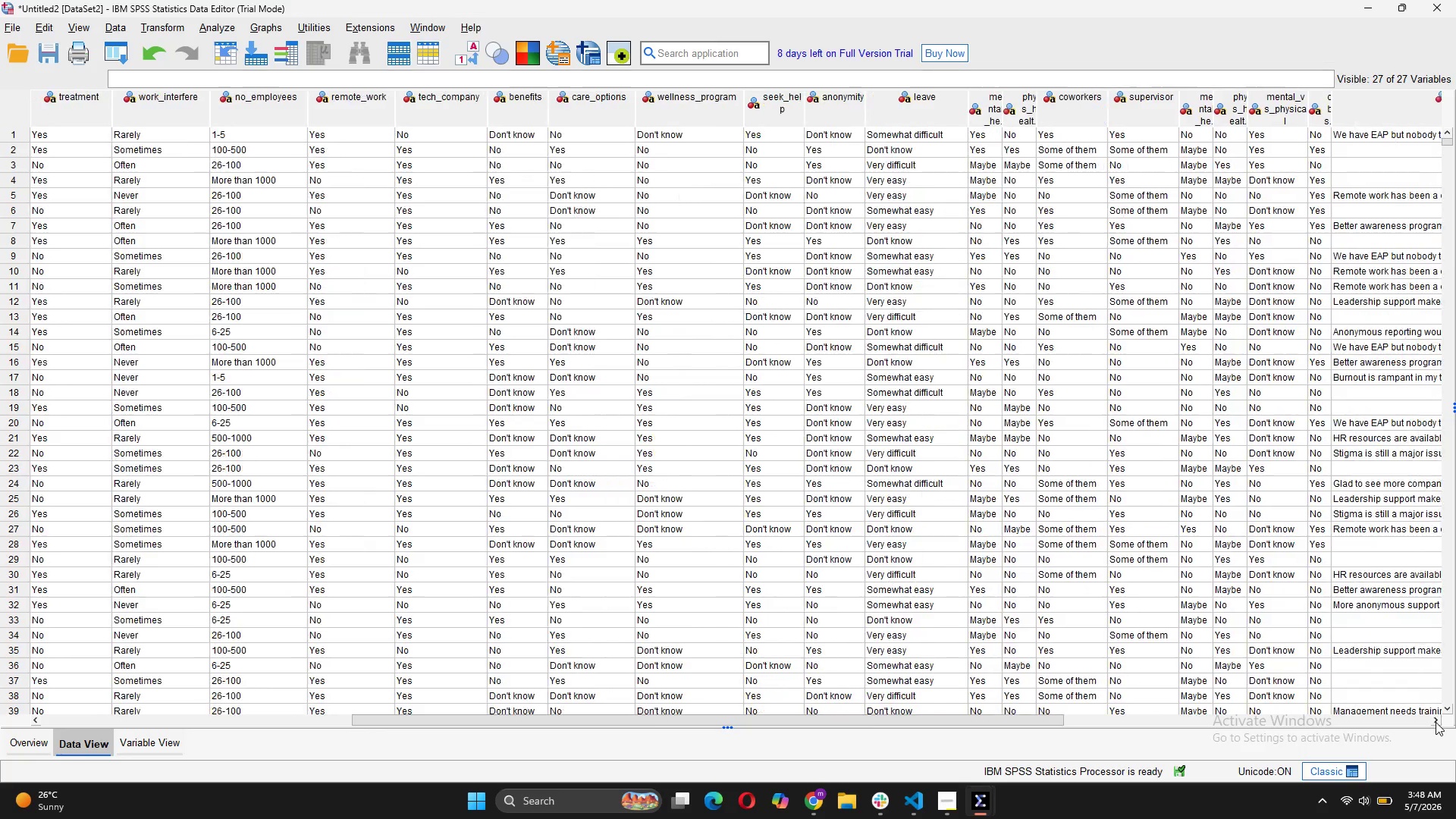 
triple_click([1436, 722])
 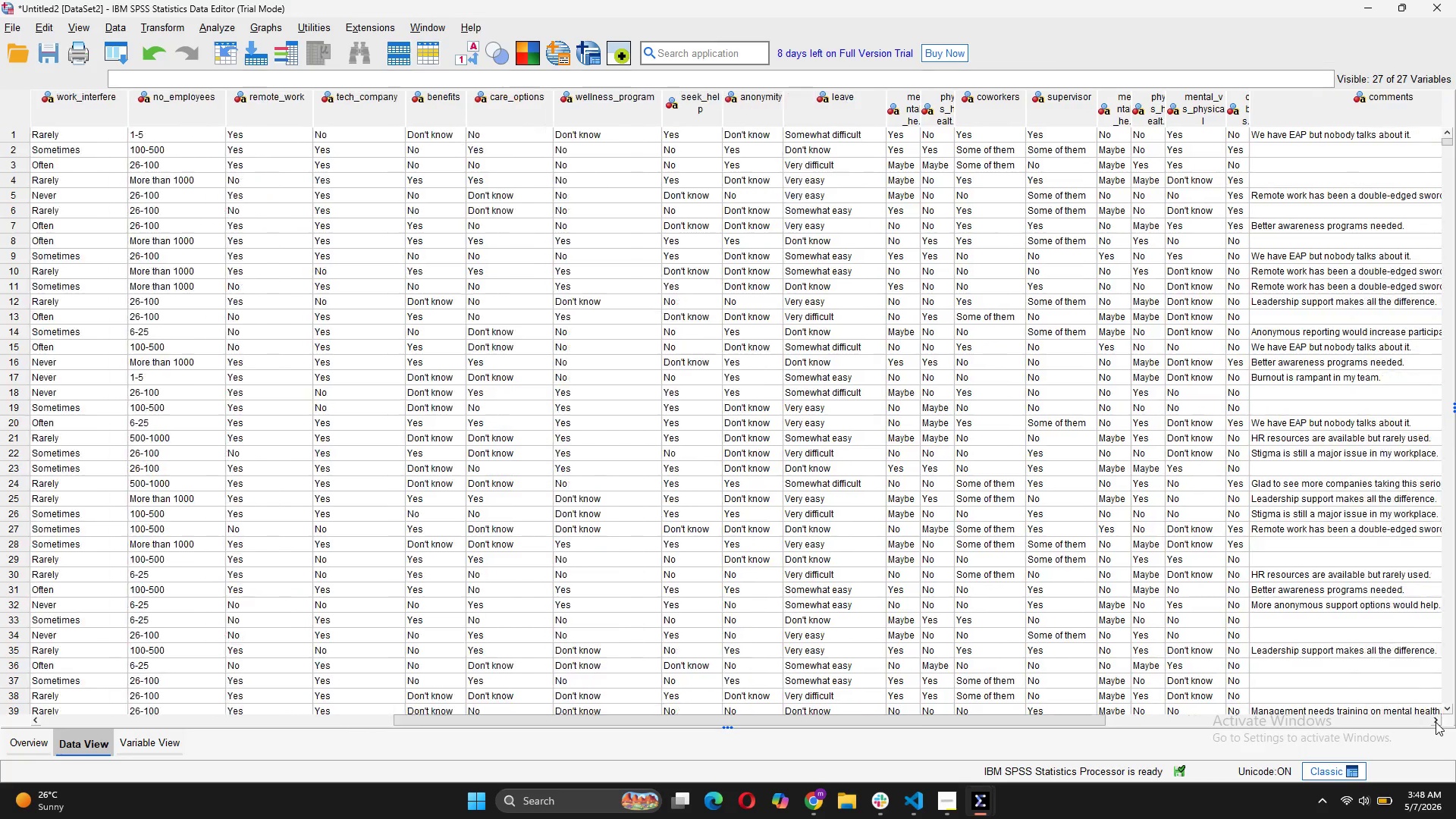 
triple_click([1436, 722])
 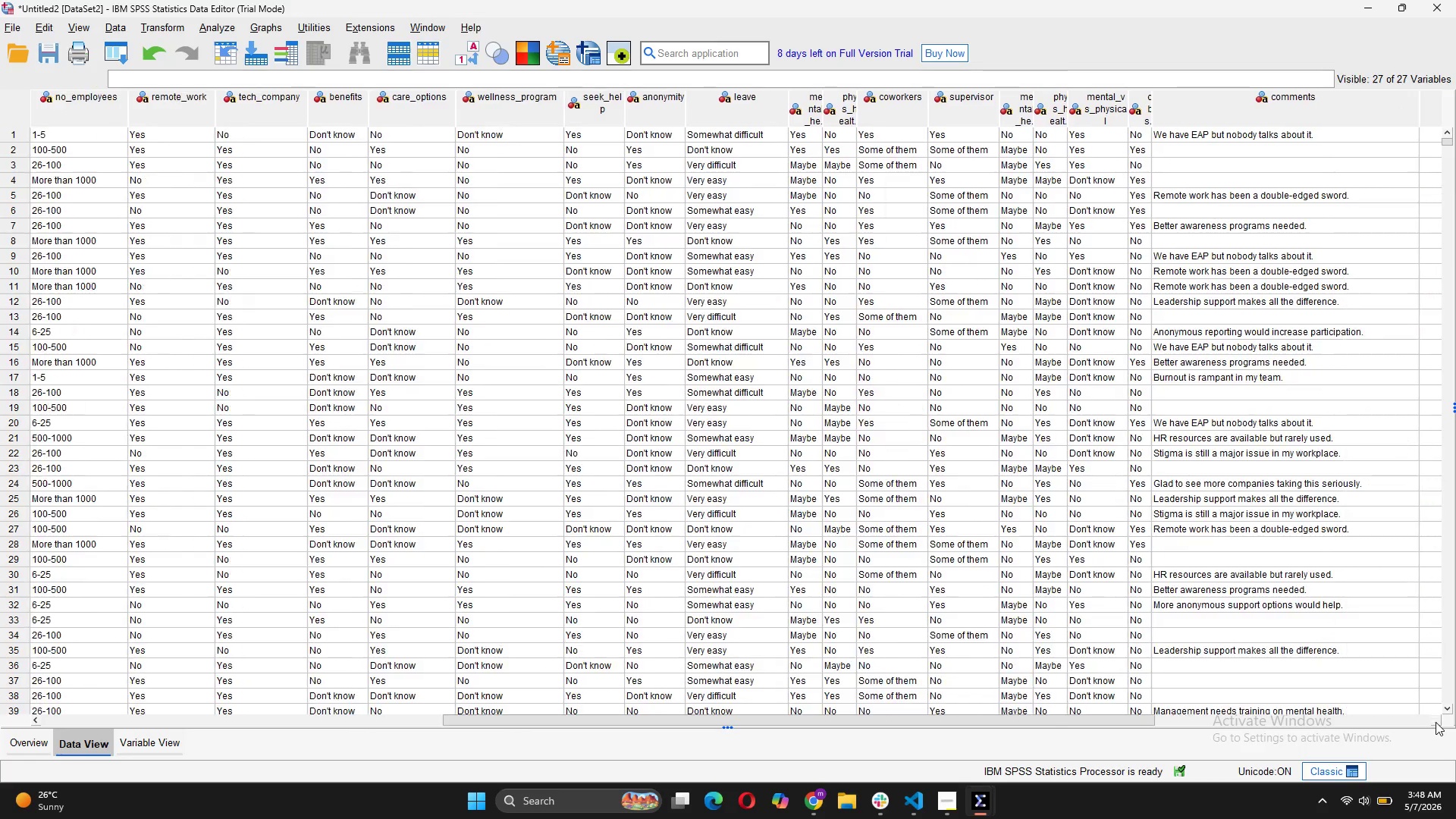 
triple_click([1436, 722])
 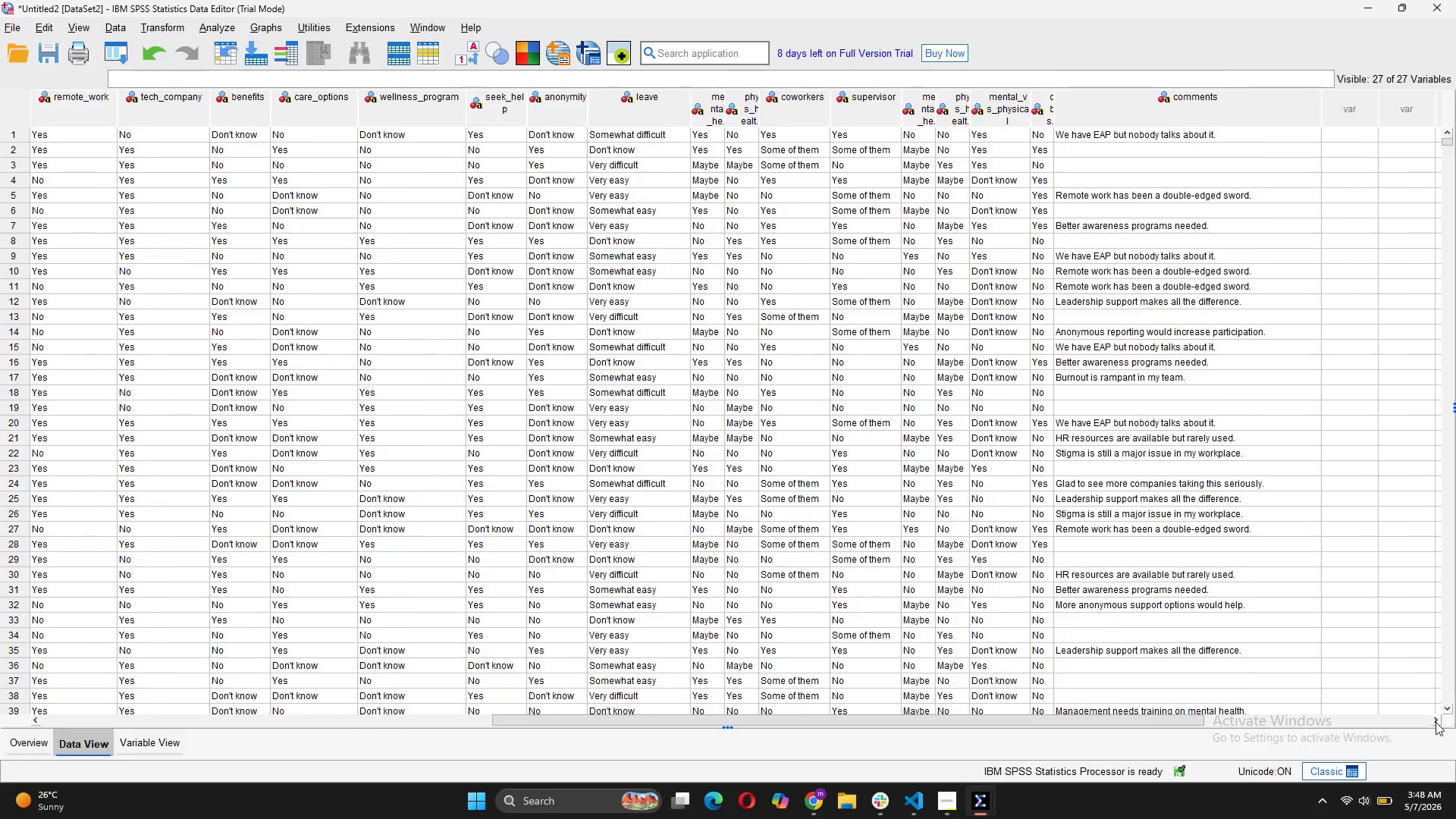 
triple_click([1436, 722])
 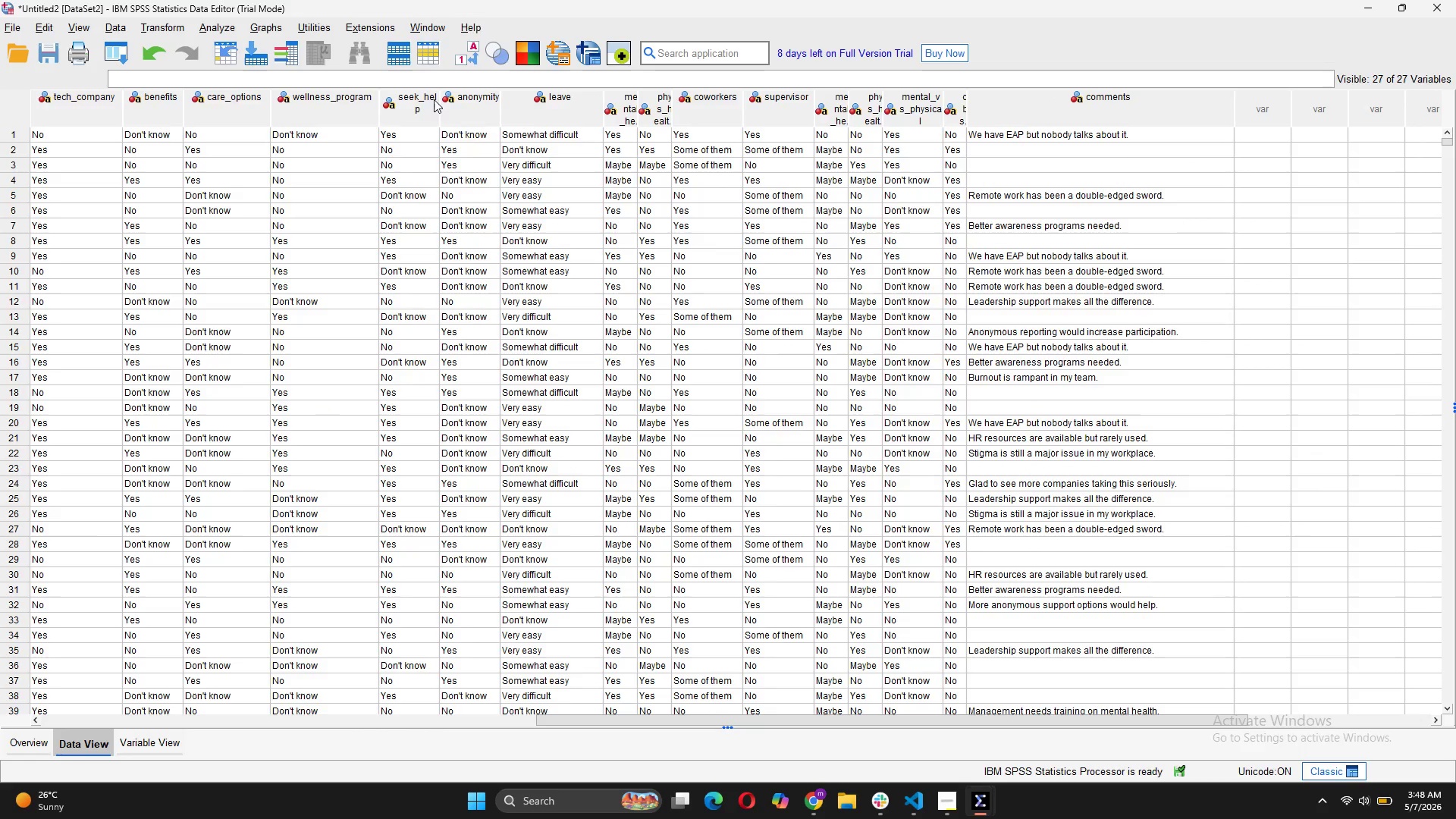 
left_click_drag(start_coordinate=[438, 107], to_coordinate=[469, 113])
 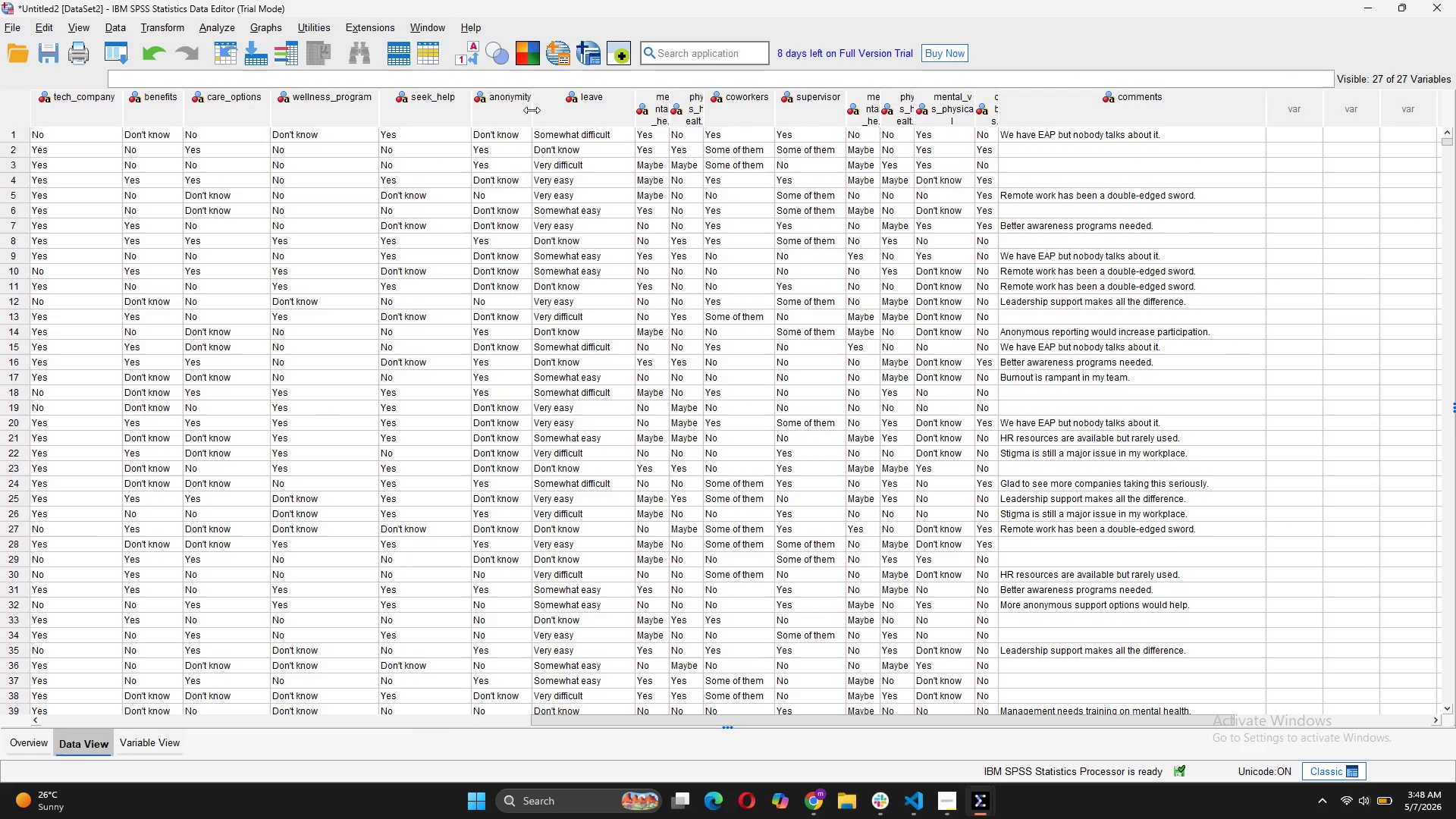 
left_click_drag(start_coordinate=[532, 110], to_coordinate=[561, 111])
 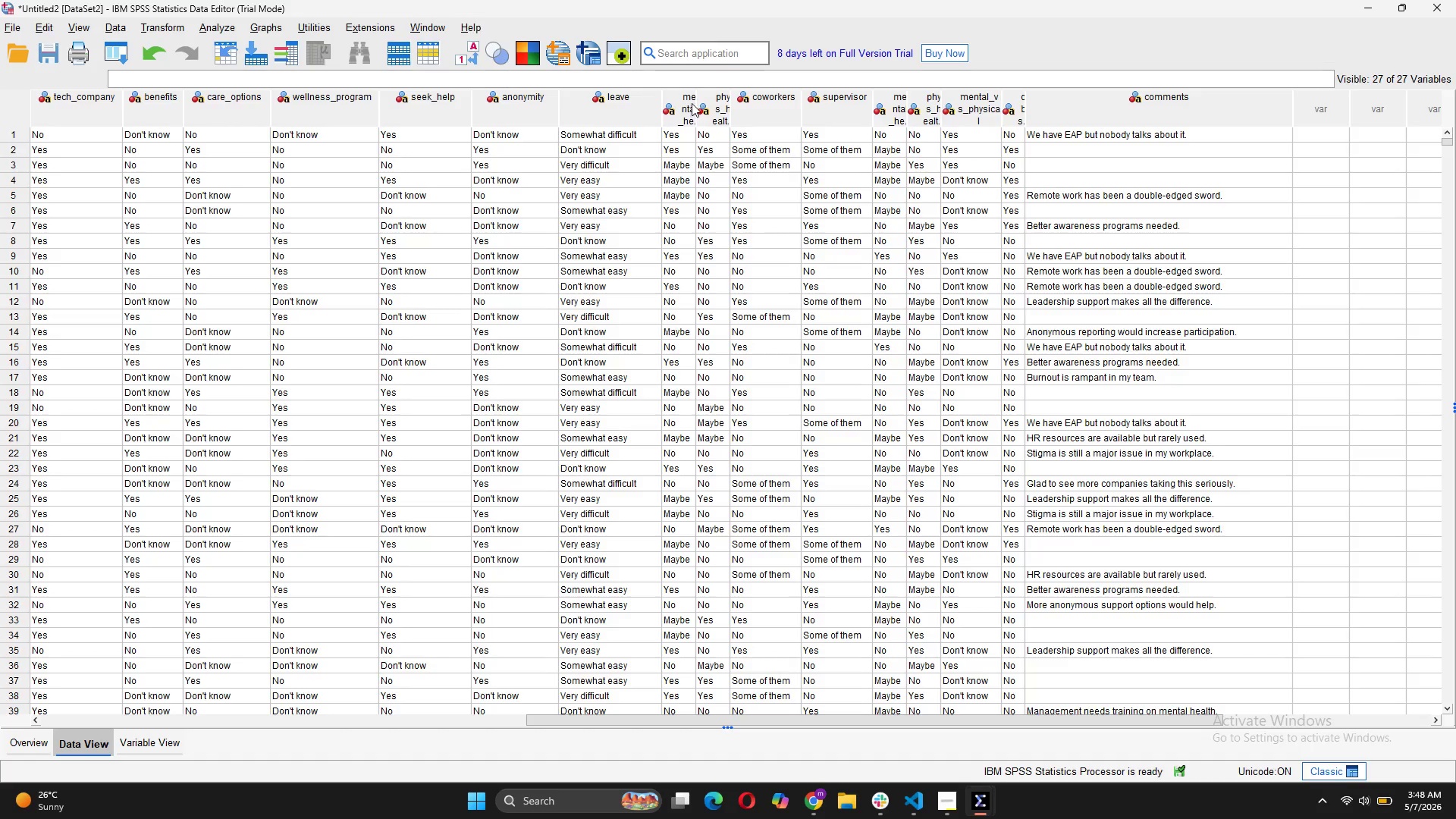 
left_click_drag(start_coordinate=[695, 101], to_coordinate=[812, 101])
 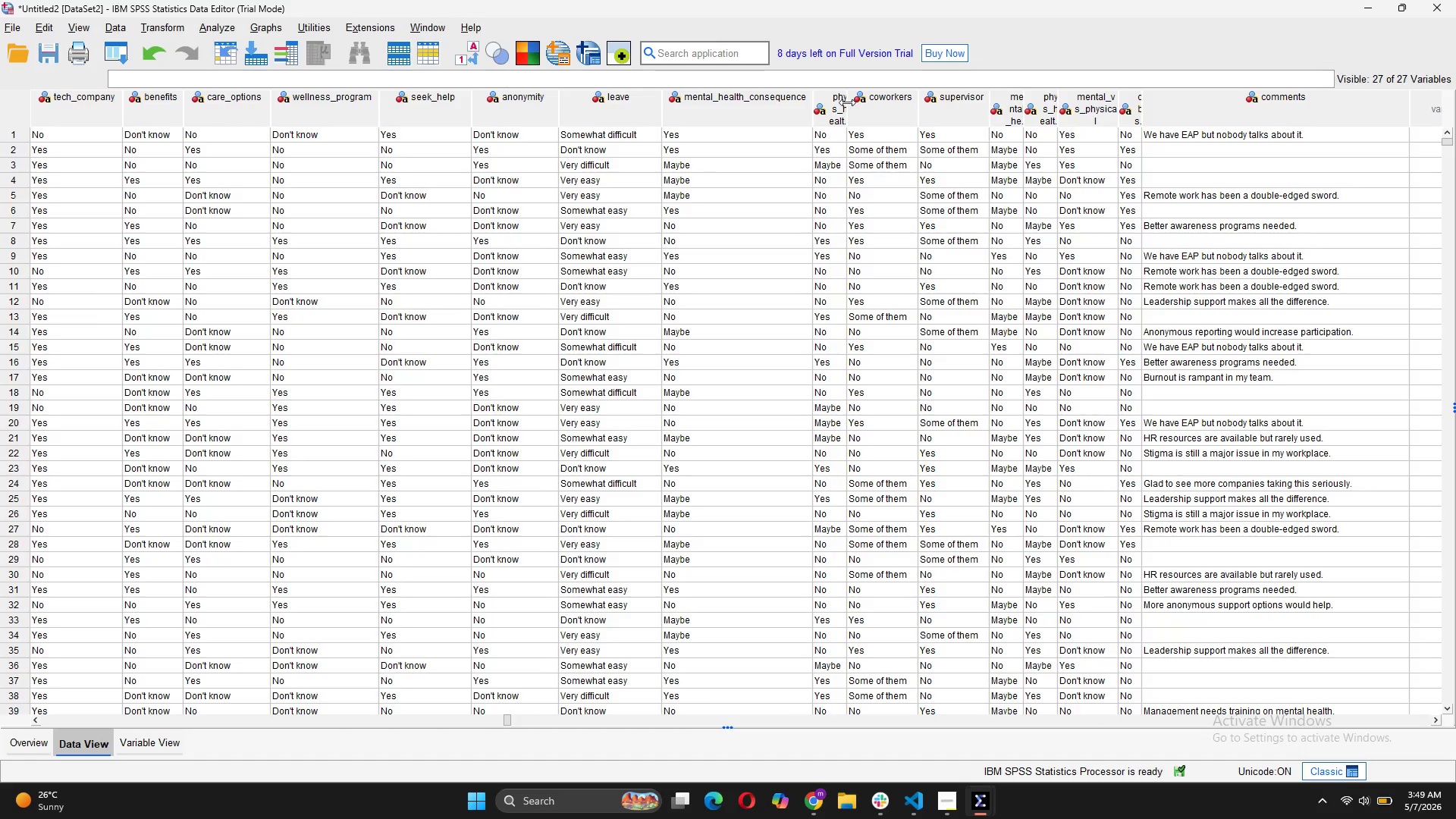 
left_click_drag(start_coordinate=[847, 102], to_coordinate=[961, 118])
 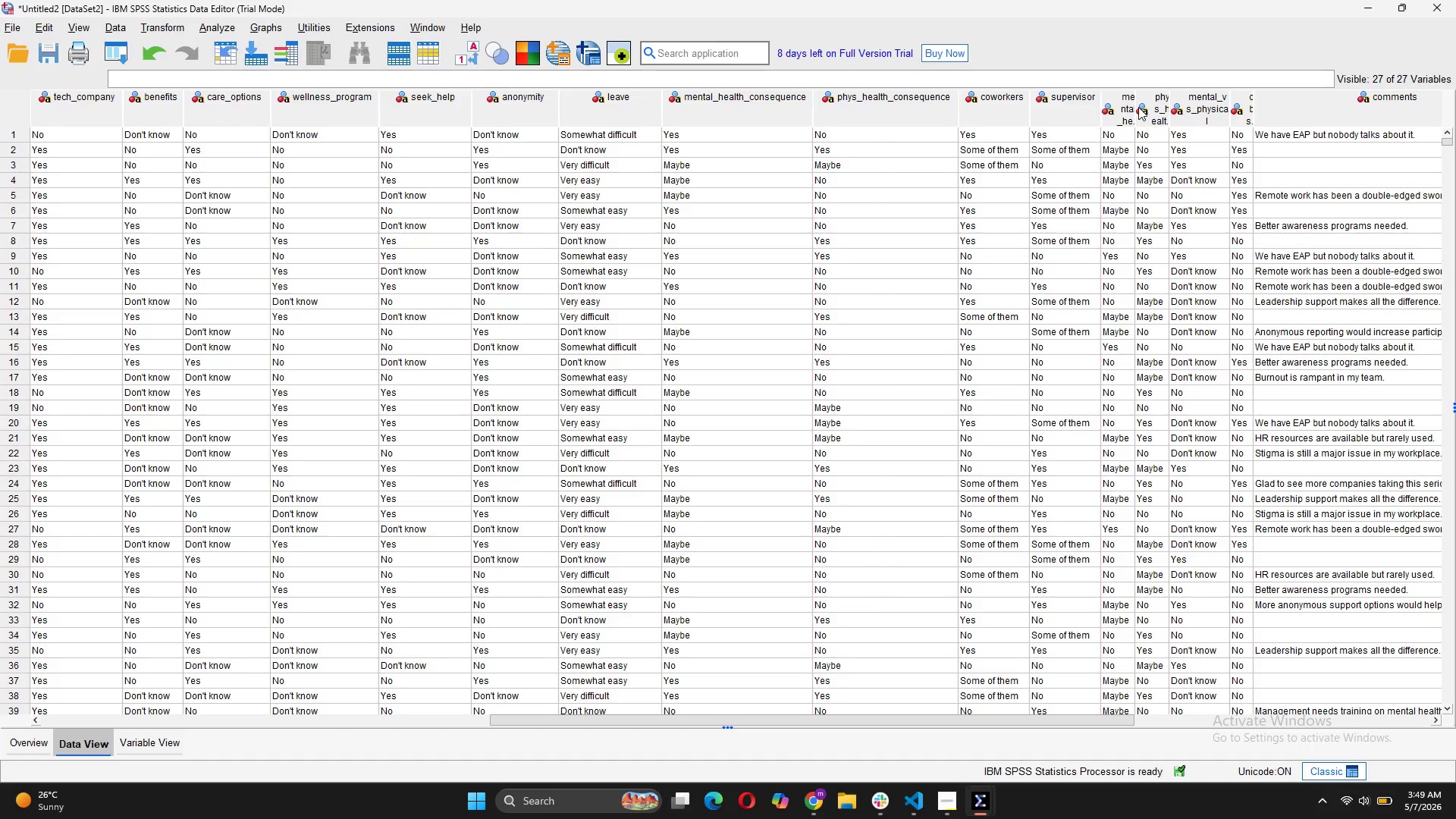 
left_click_drag(start_coordinate=[1134, 106], to_coordinate=[1225, 108])
 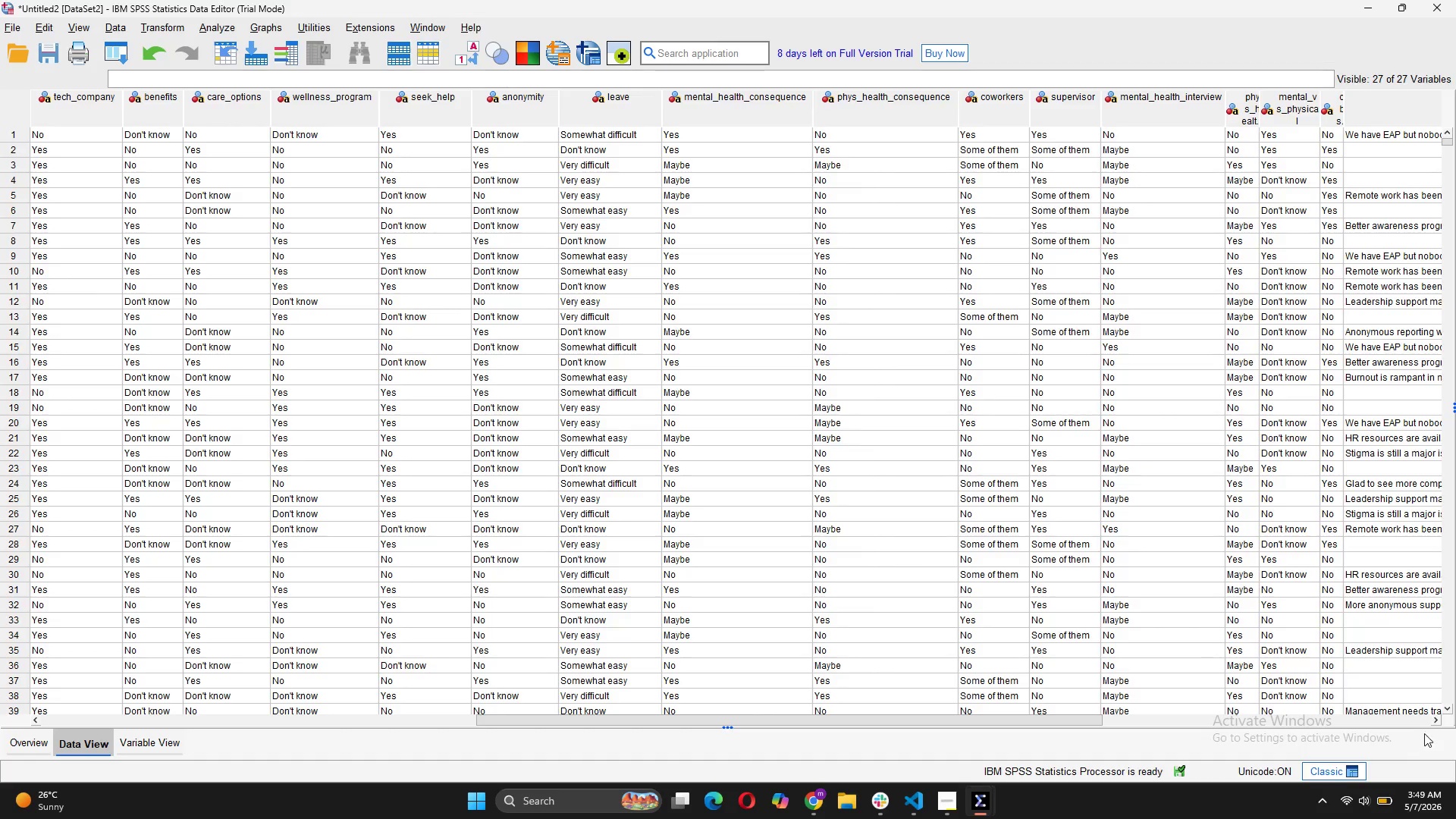 
left_click([1437, 720])
 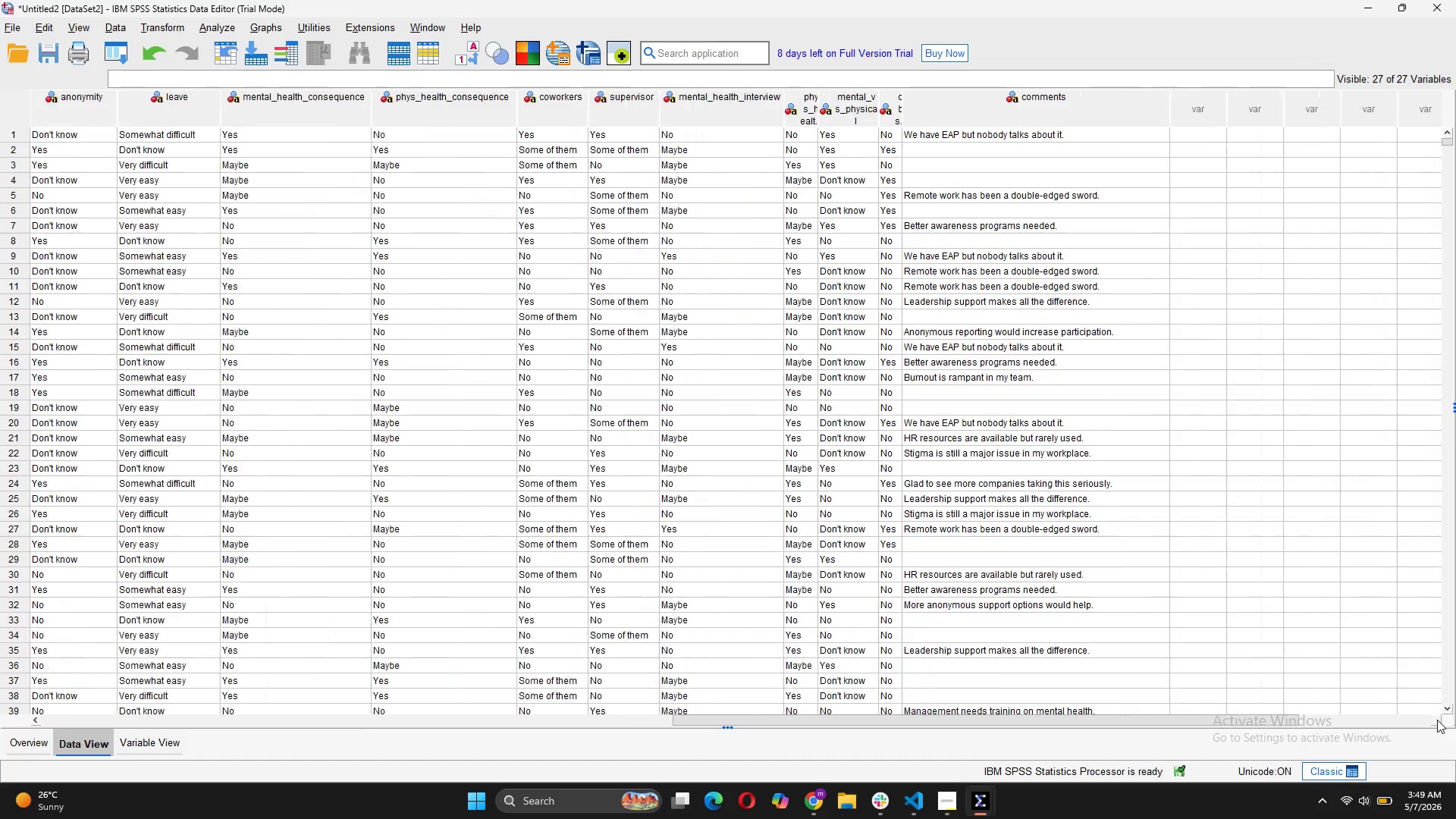 
double_click([1437, 720])
 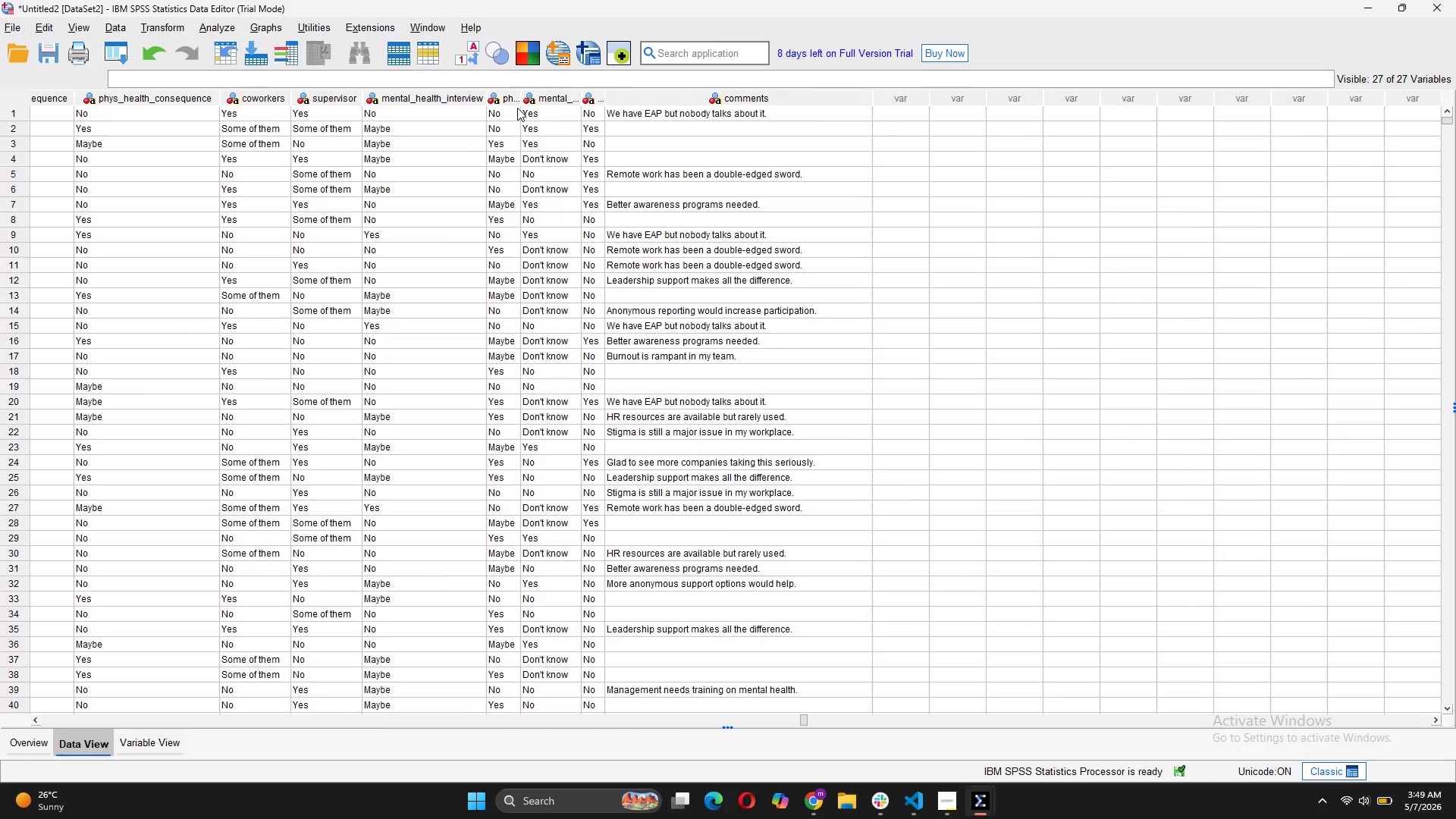 
left_click_drag(start_coordinate=[519, 97], to_coordinate=[610, 108])
 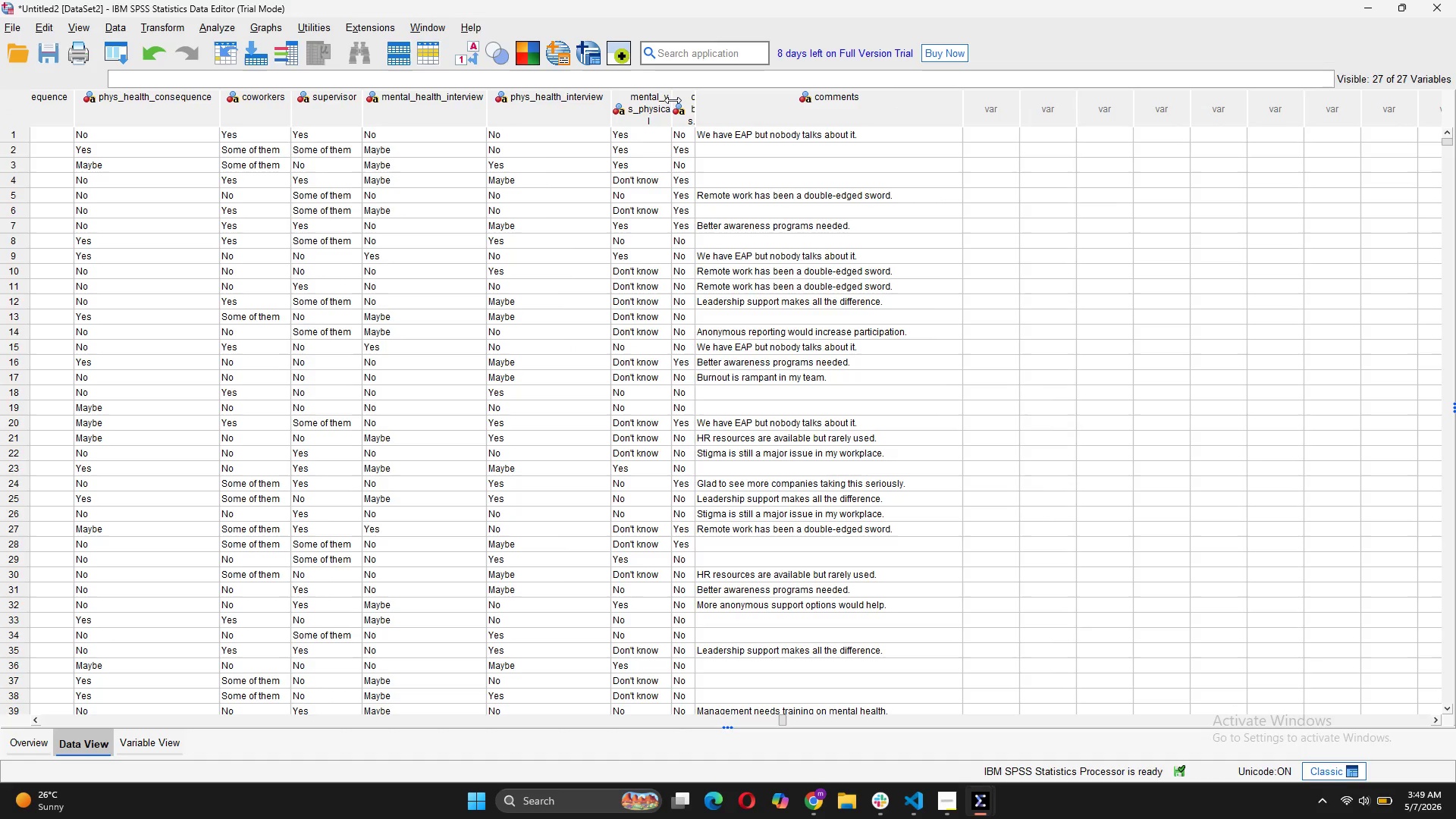 
left_click_drag(start_coordinate=[673, 100], to_coordinate=[728, 109])
 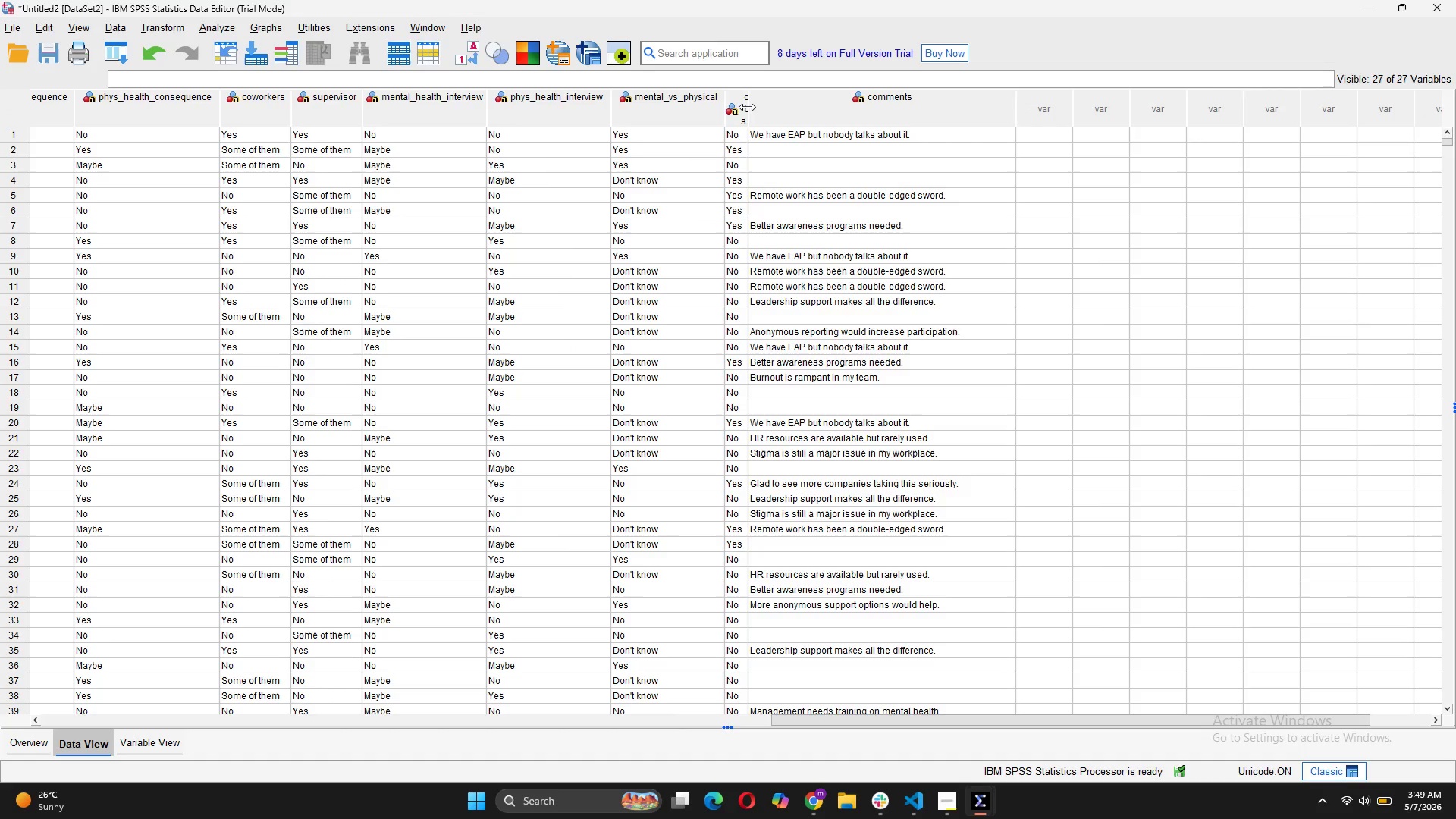 
left_click_drag(start_coordinate=[747, 107], to_coordinate=[832, 118])
 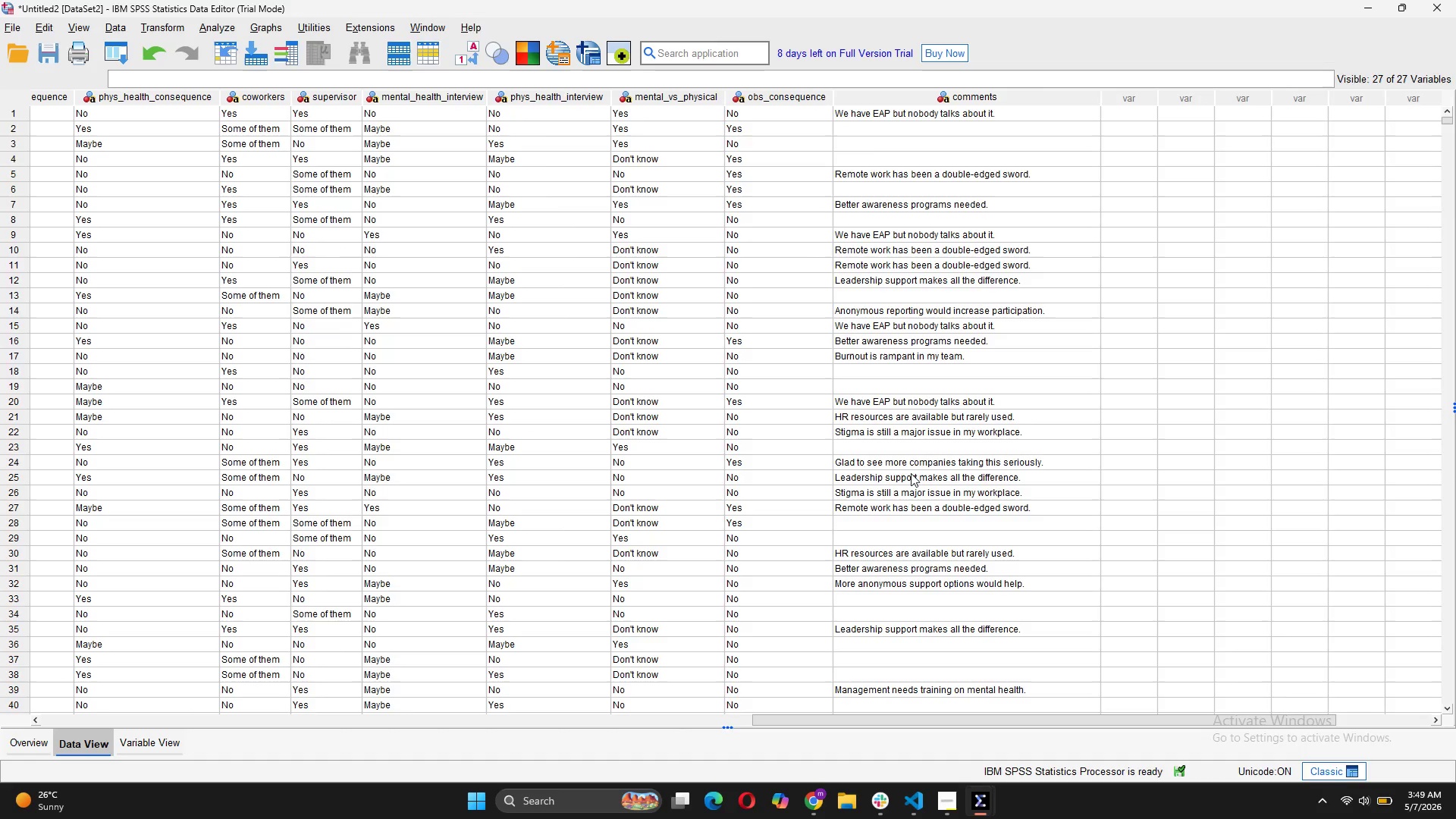 
scroll: coordinate [937, 488], scroll_direction: up, amount: 7.0
 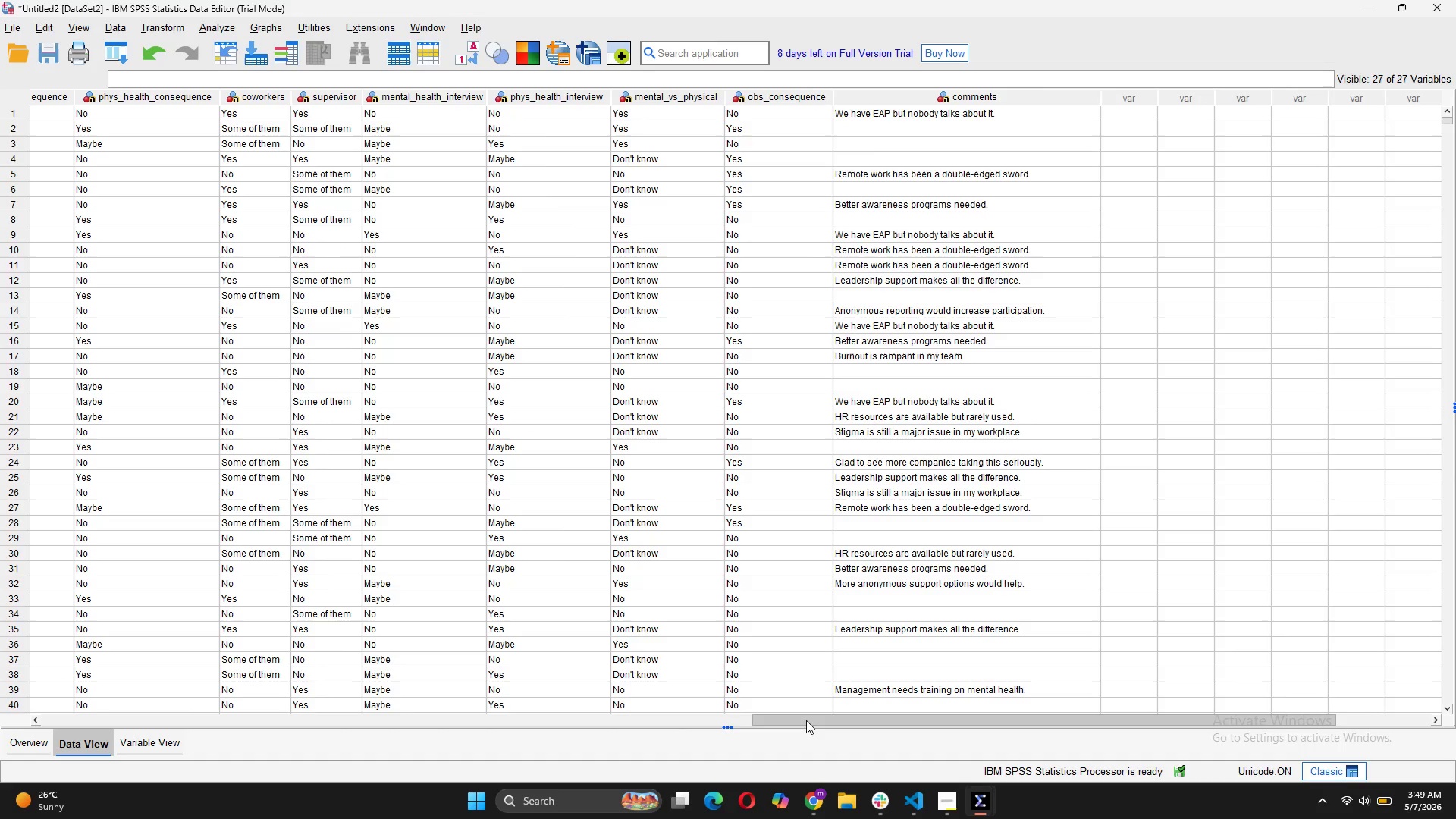 
left_click_drag(start_coordinate=[806, 720], to_coordinate=[0, 624])
 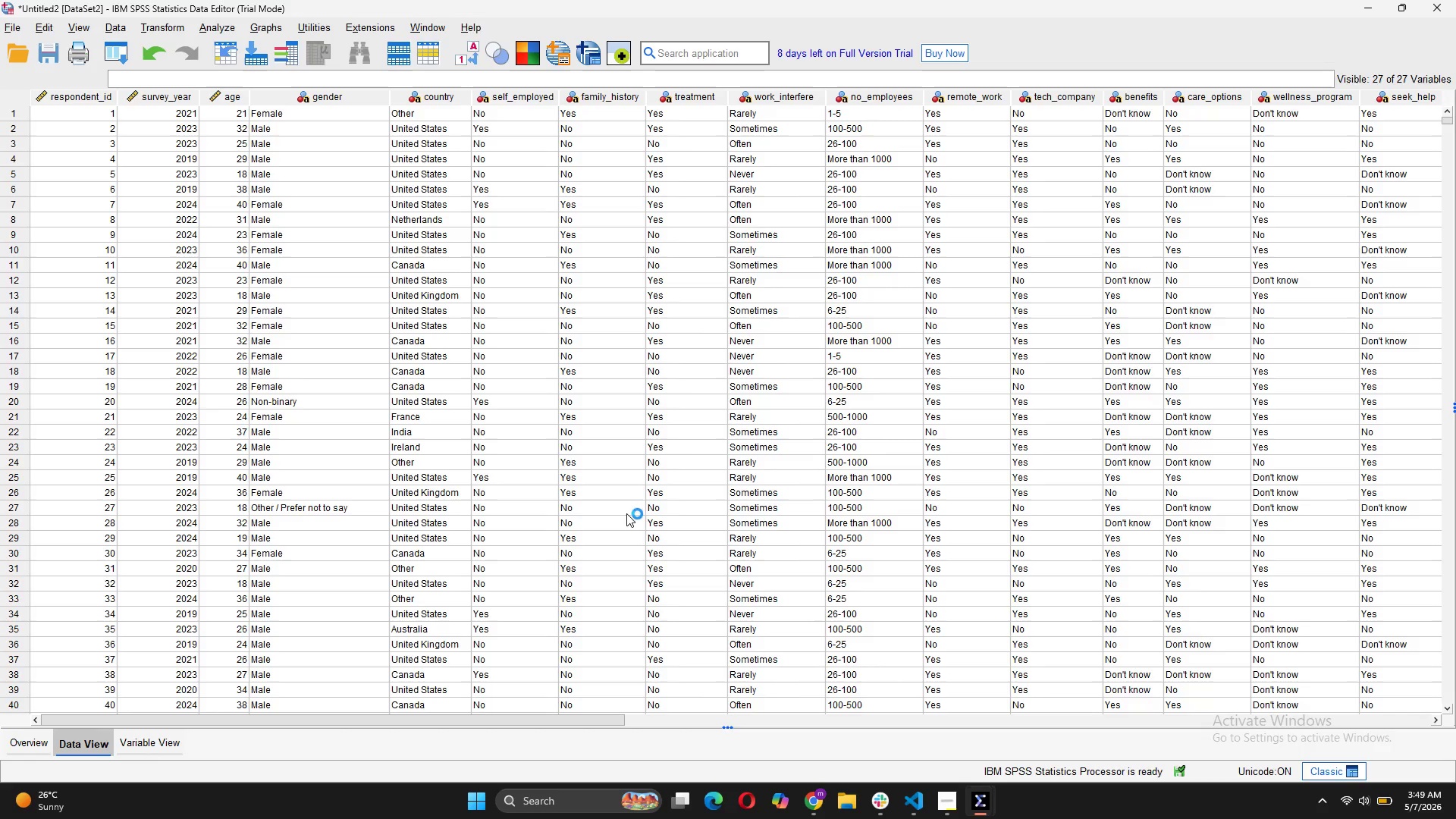 
scroll: coordinate [626, 513], scroll_direction: up, amount: 7.0
 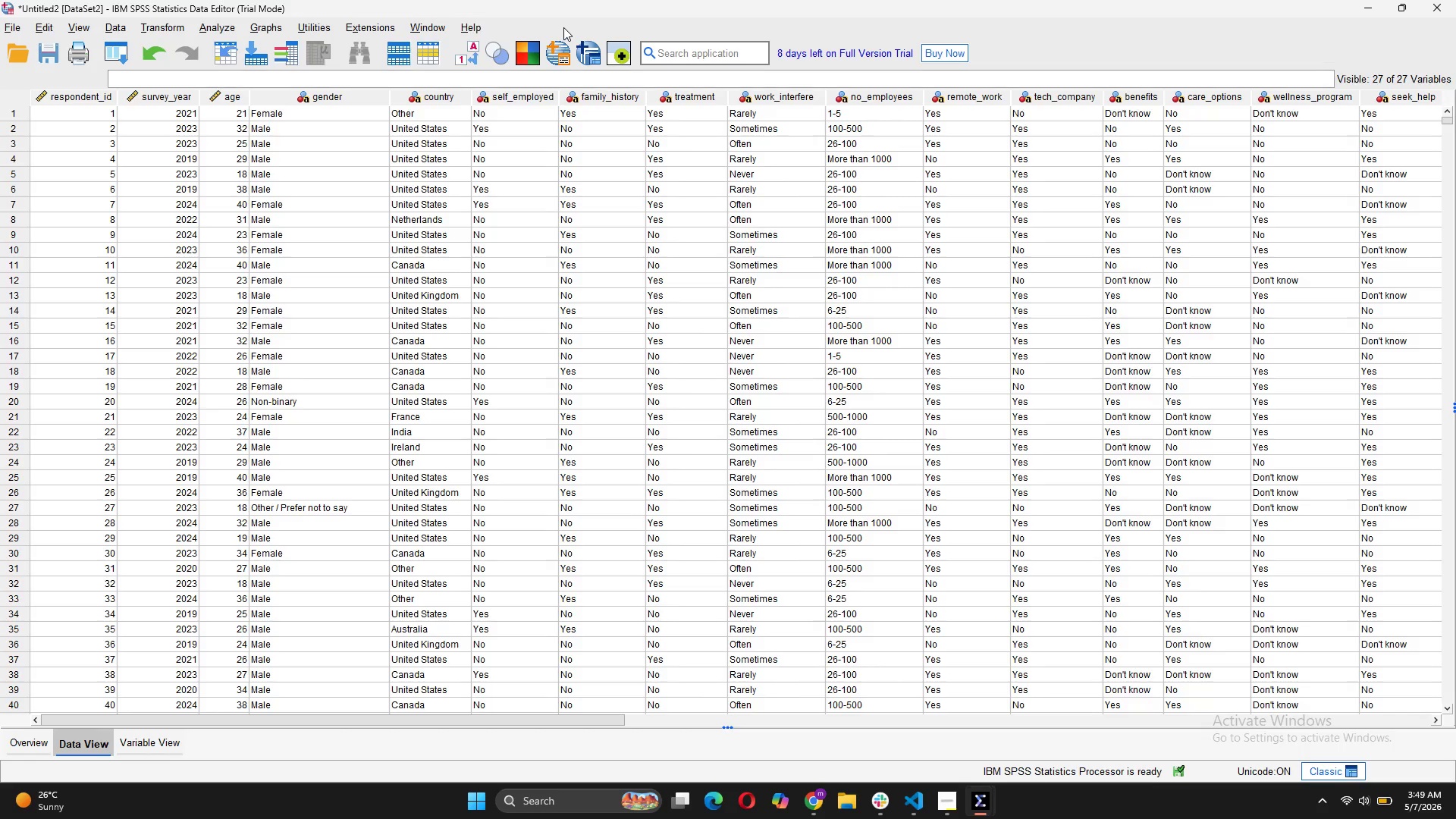 
wait(7.93)
 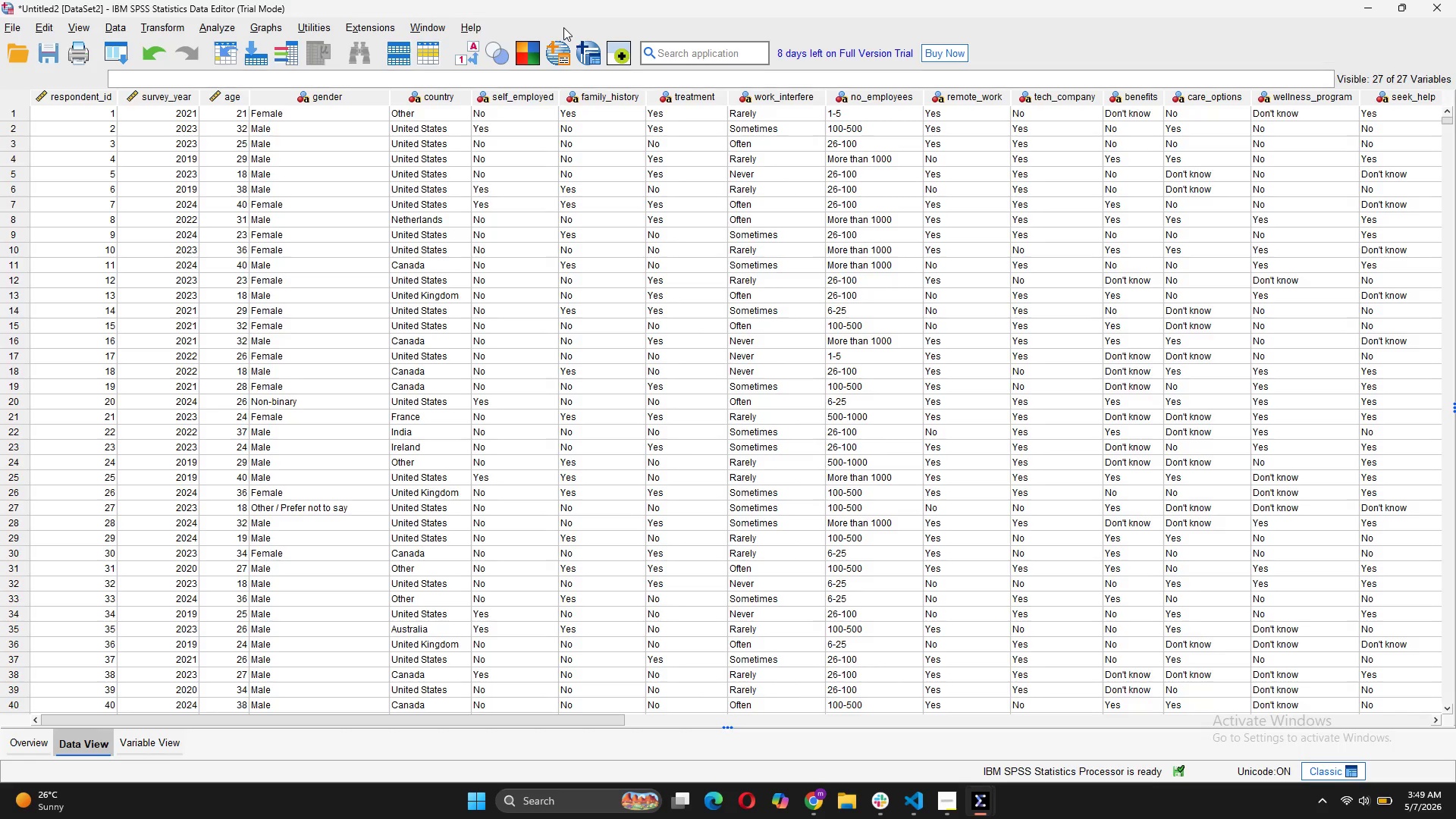 
left_click([815, 725])
 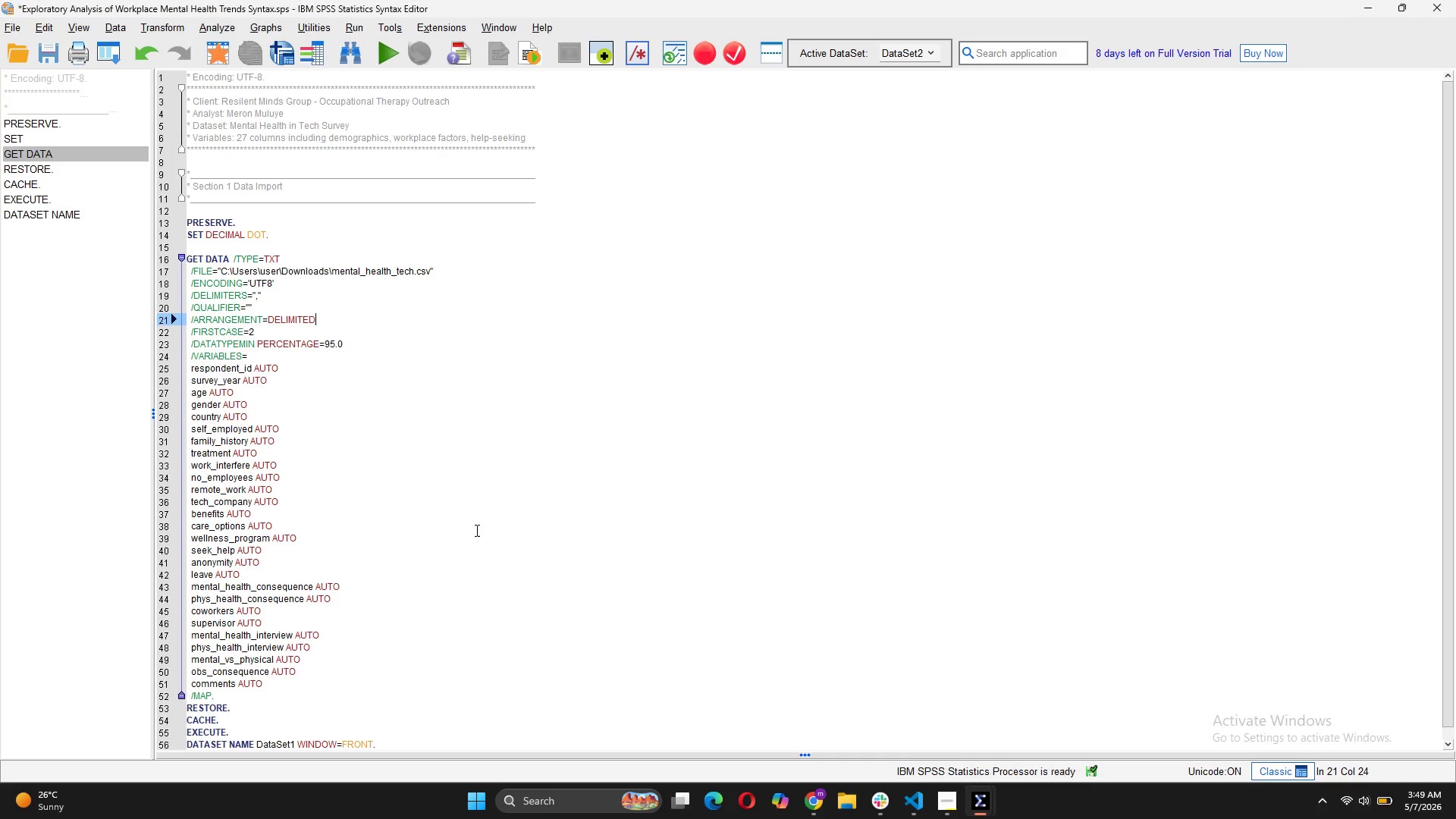 
scroll: coordinate [476, 529], scroll_direction: down, amount: 5.0
 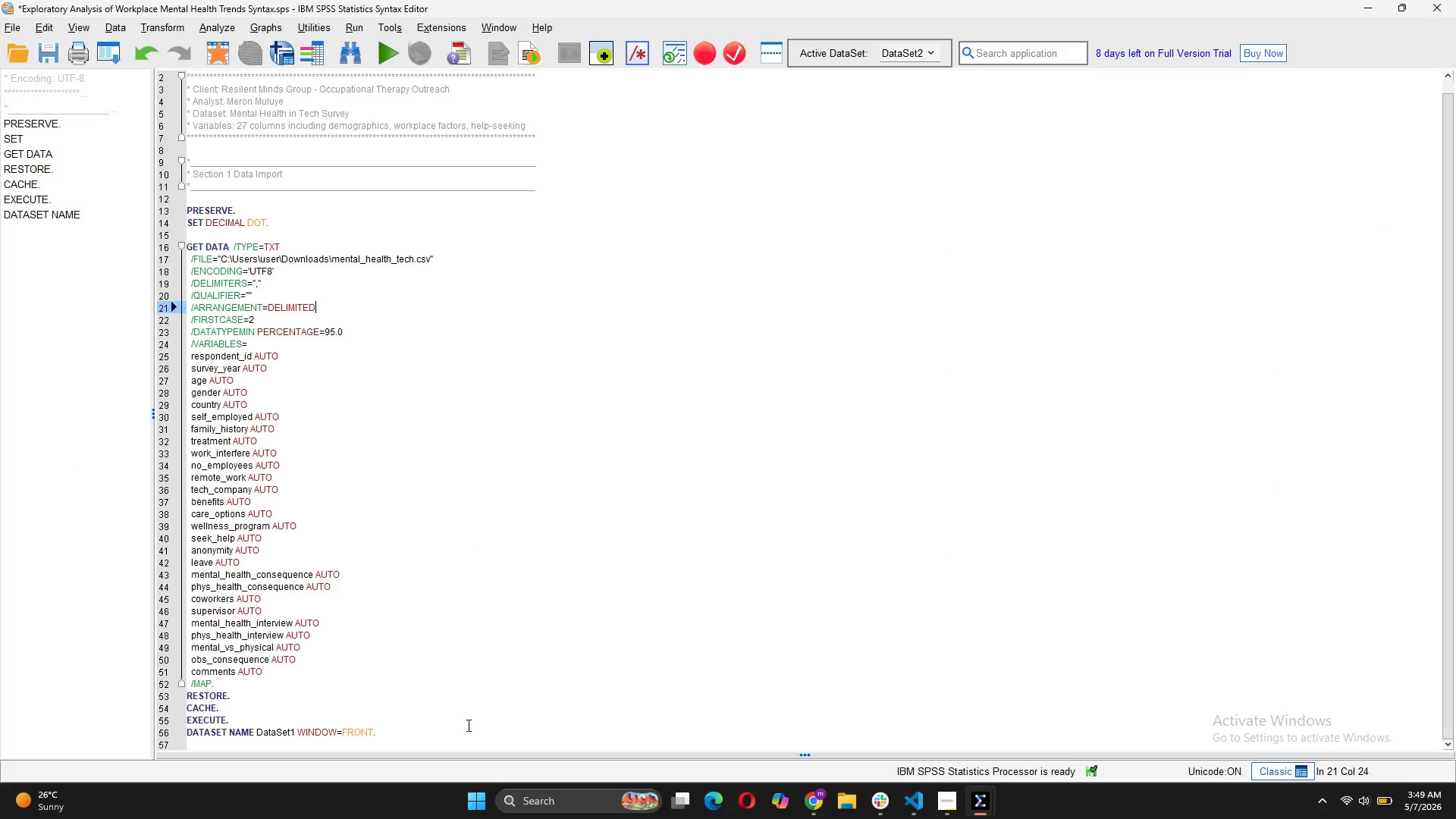 
left_click([466, 727])
 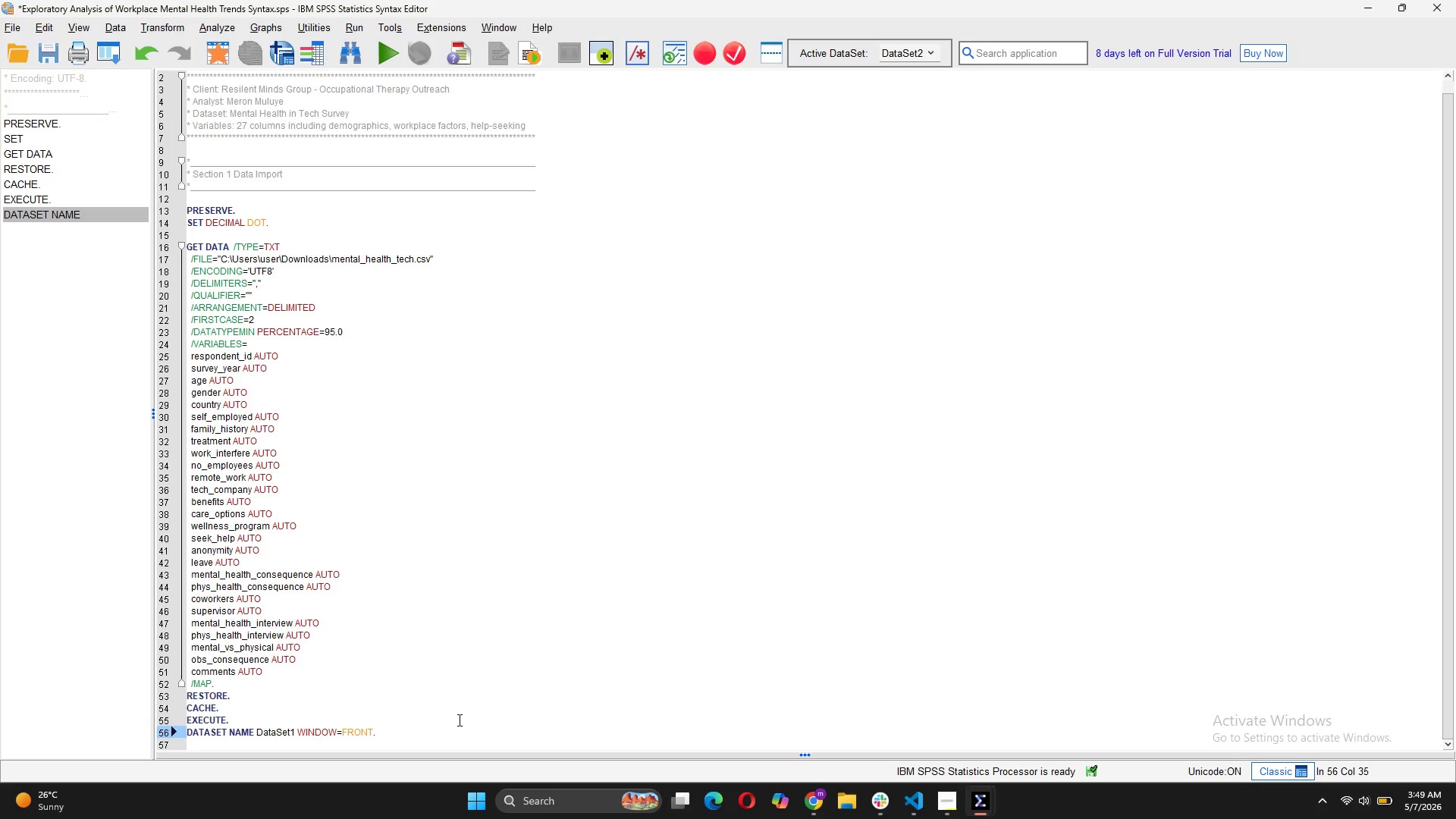 
key(Enter)
 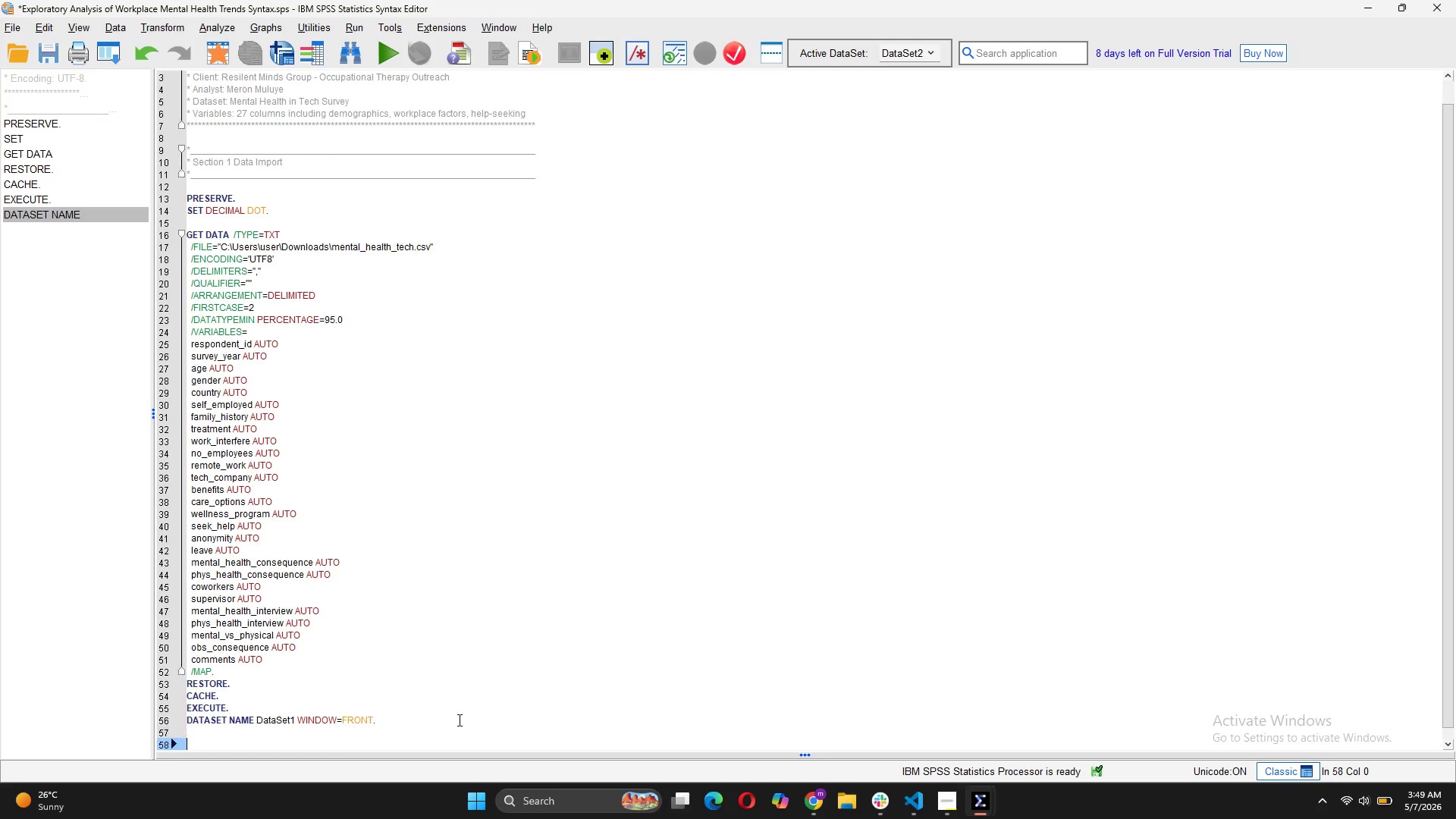 
key(Enter)
 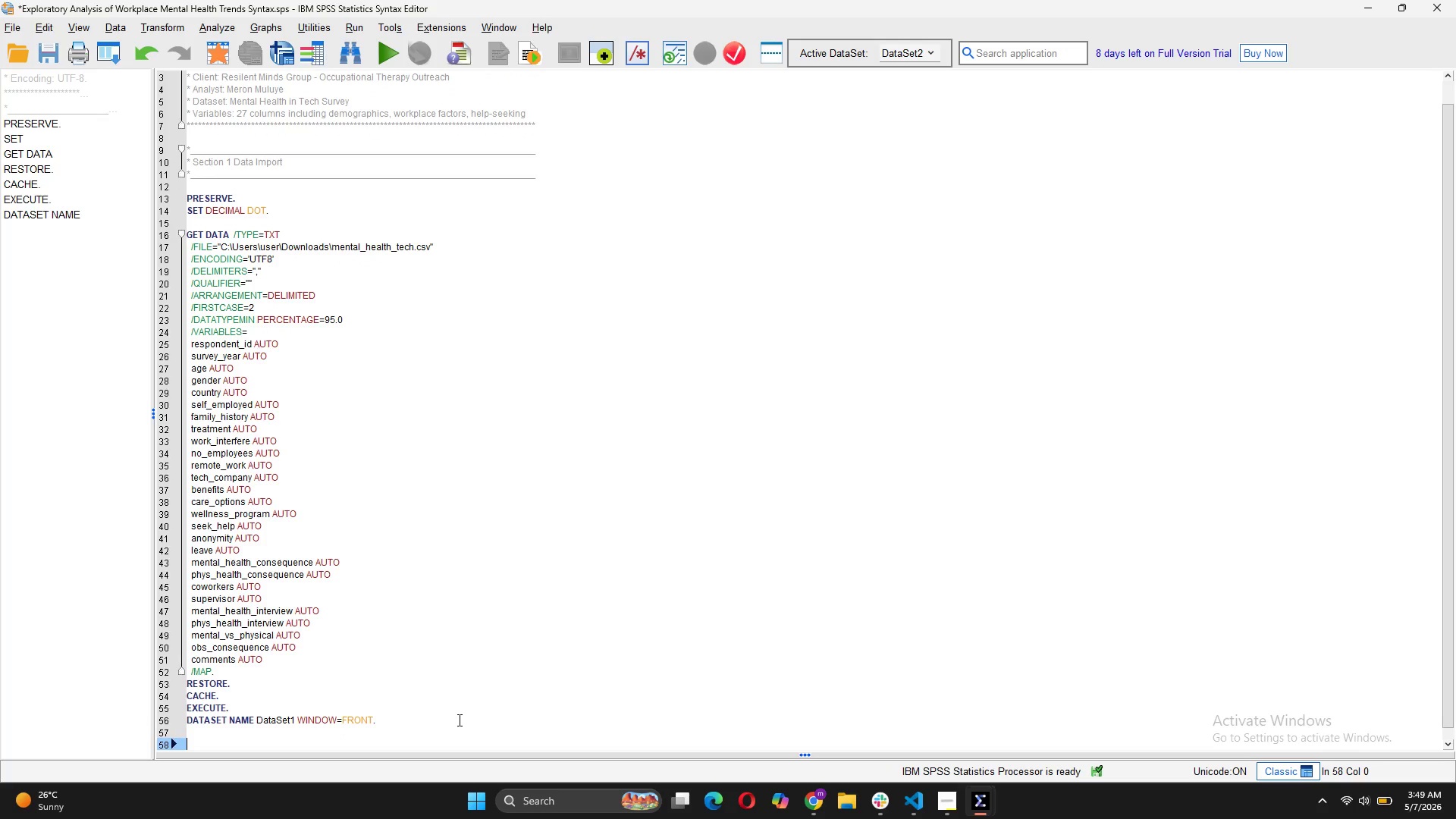 
key(Shift+8)
 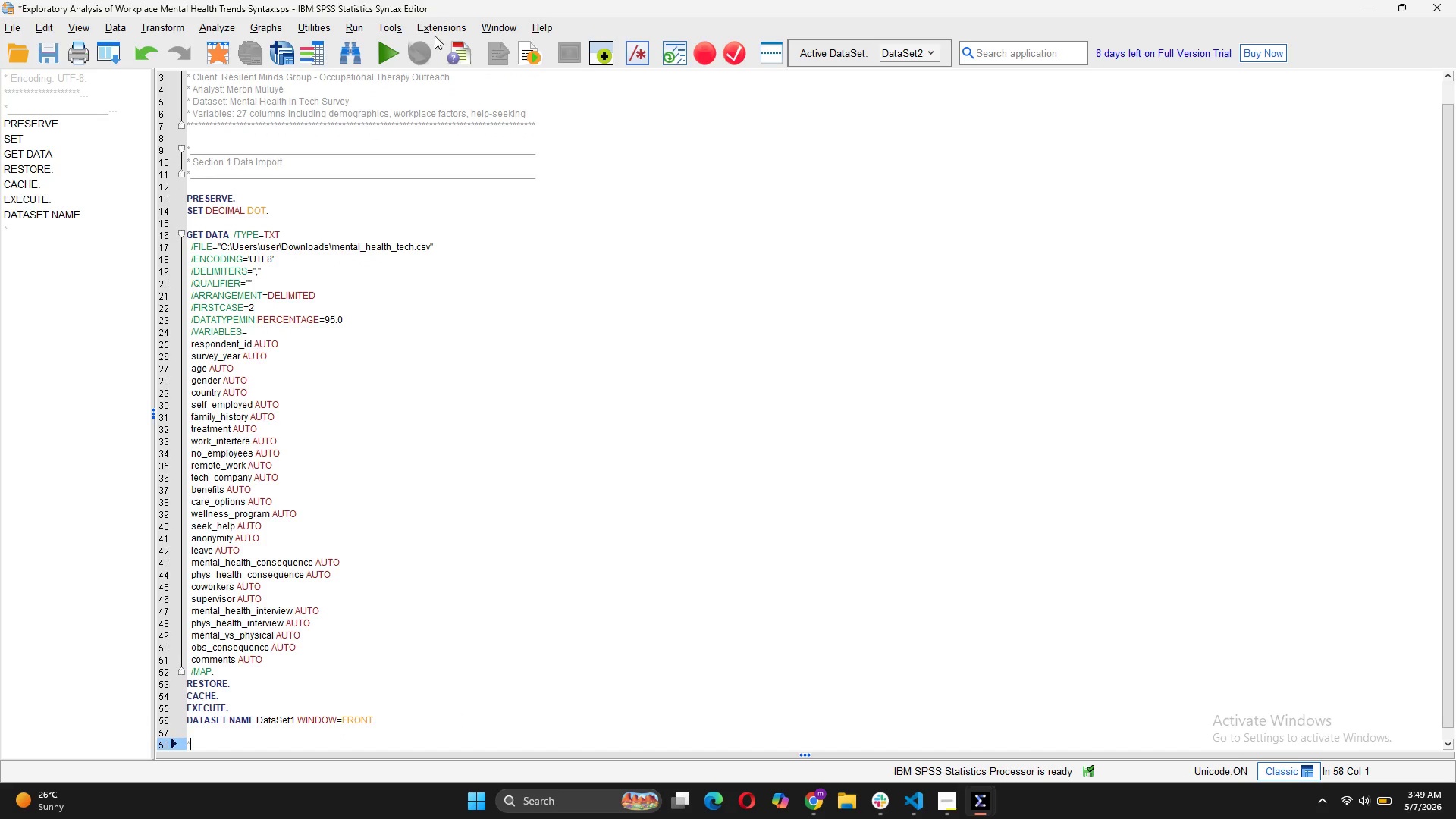 
left_click_drag(start_coordinate=[548, 184], to_coordinate=[177, 150])
 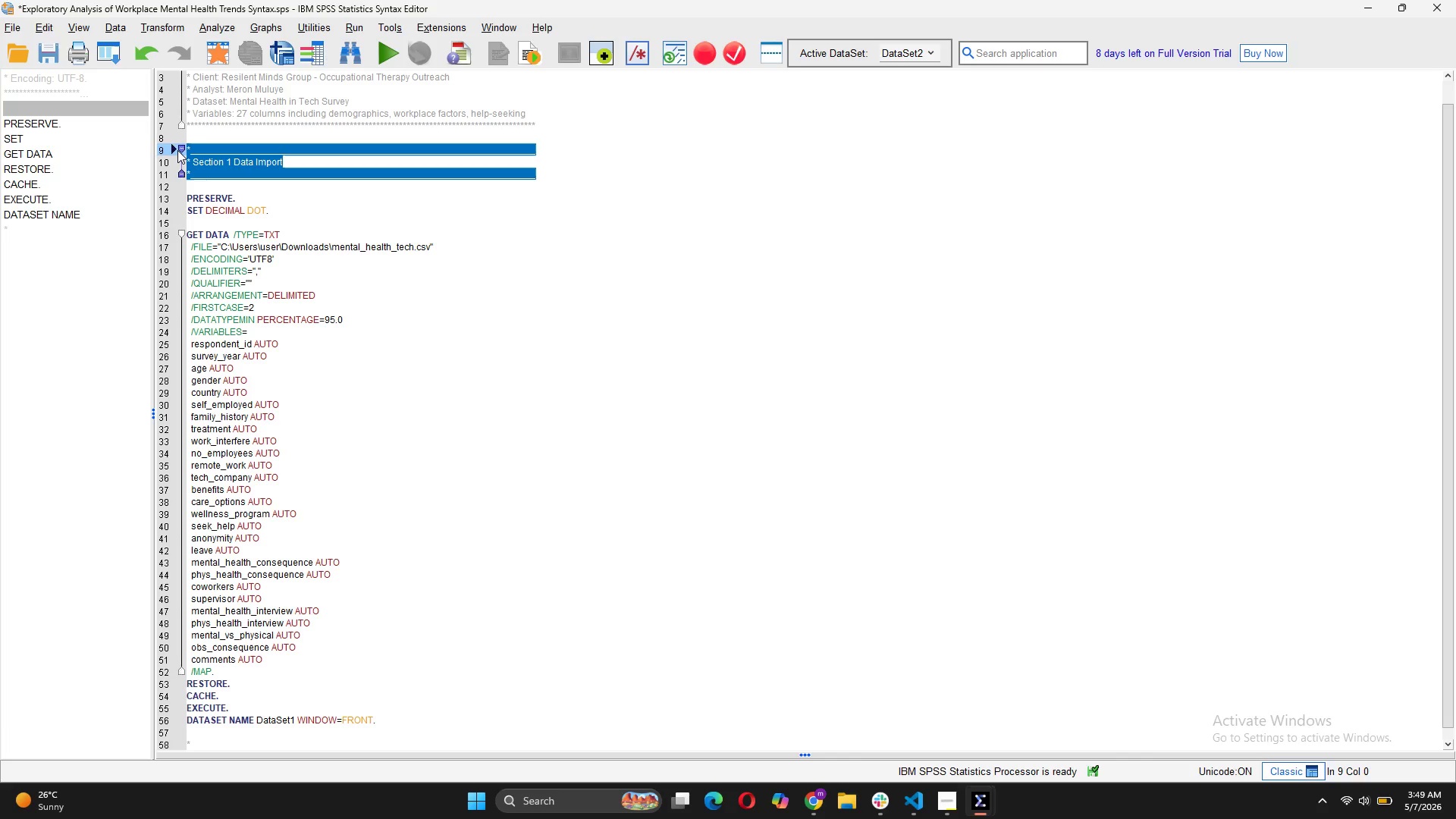 
key(Control+C)
 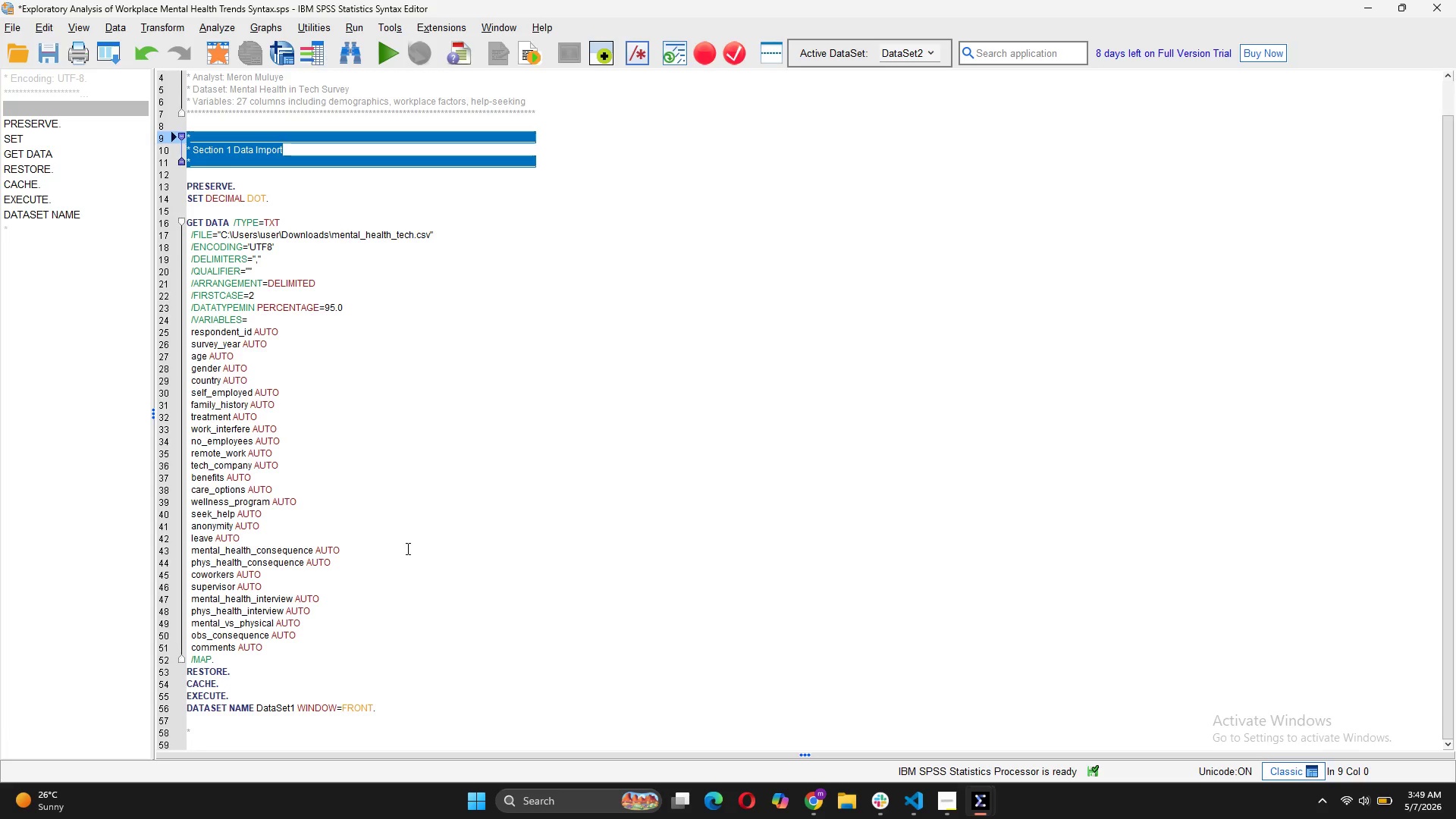 
scroll: coordinate [406, 548], scroll_direction: down, amount: 6.0
 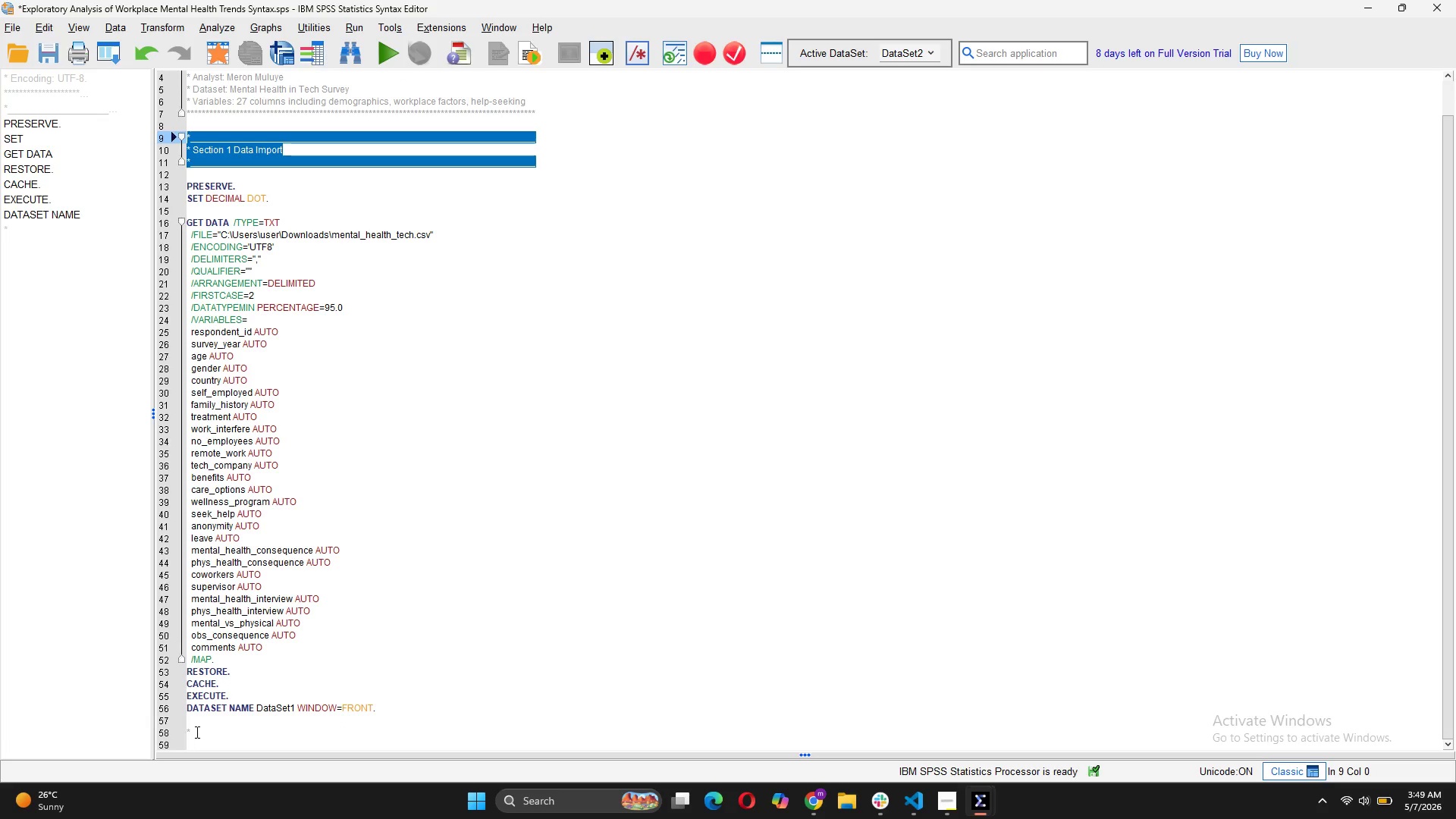 
left_click_drag(start_coordinate=[196, 732], to_coordinate=[182, 732])
 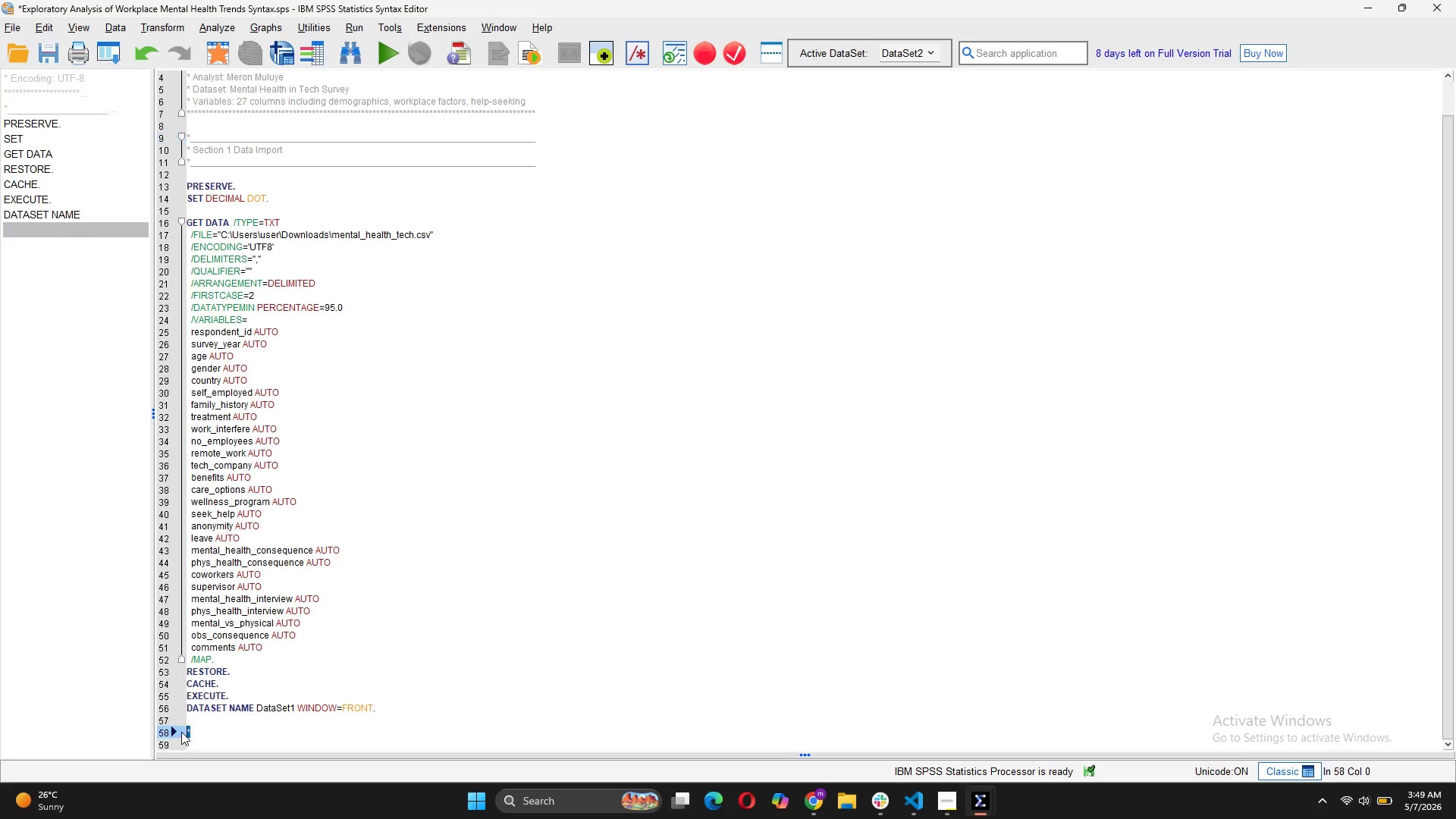 
key(Control+V)
 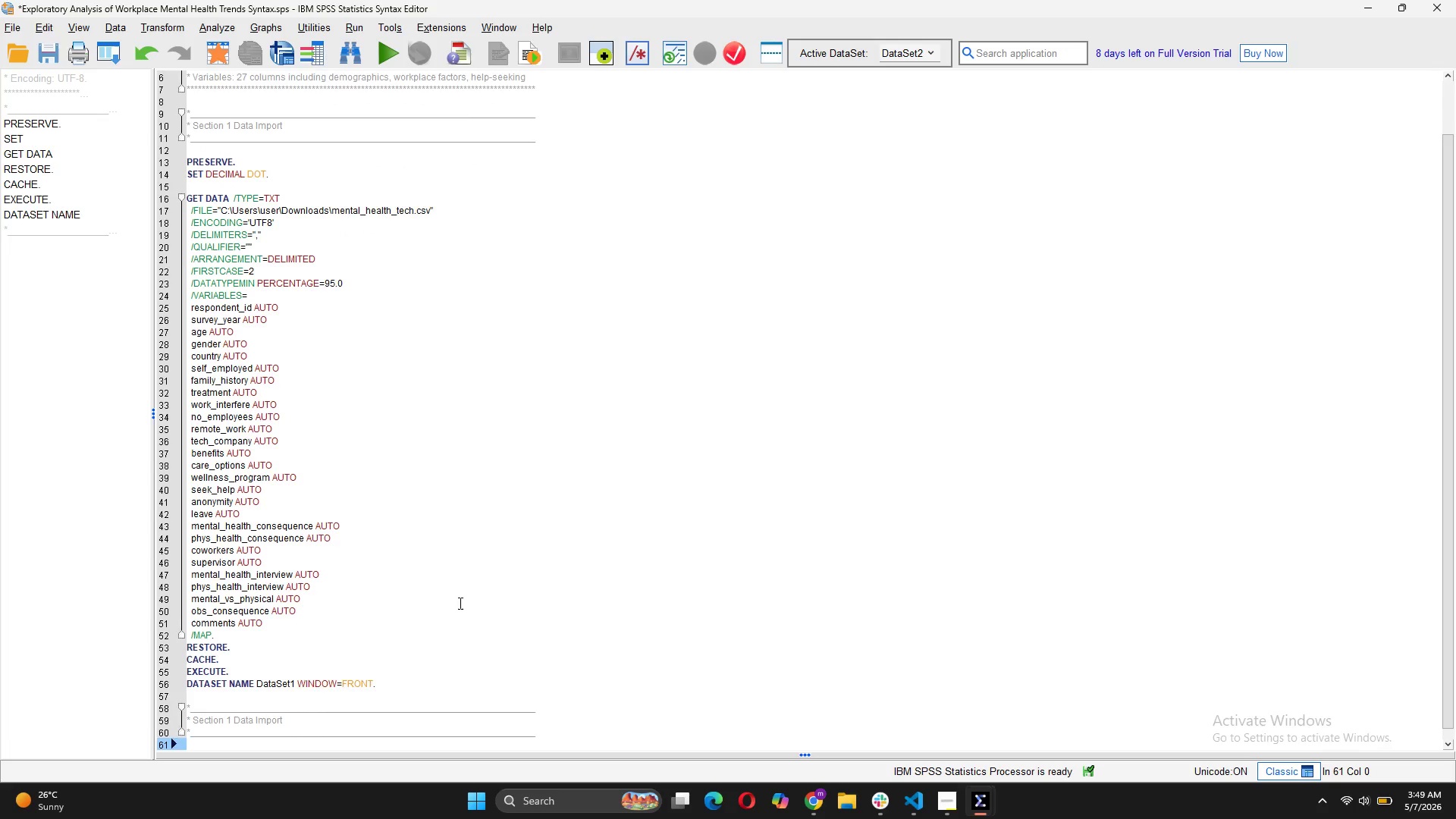 
scroll: coordinate [460, 602], scroll_direction: down, amount: 4.0
 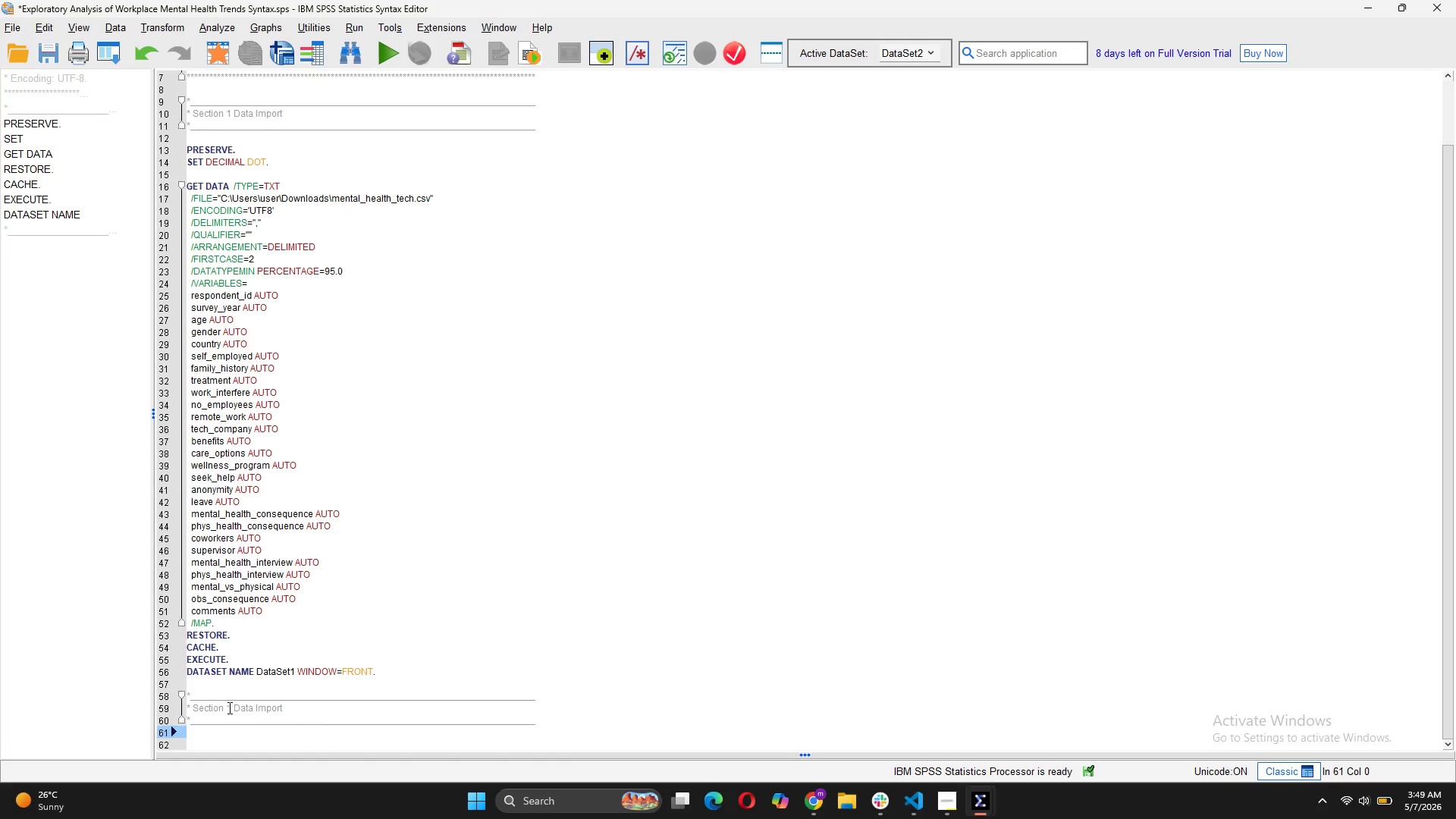 
left_click([228, 706])
 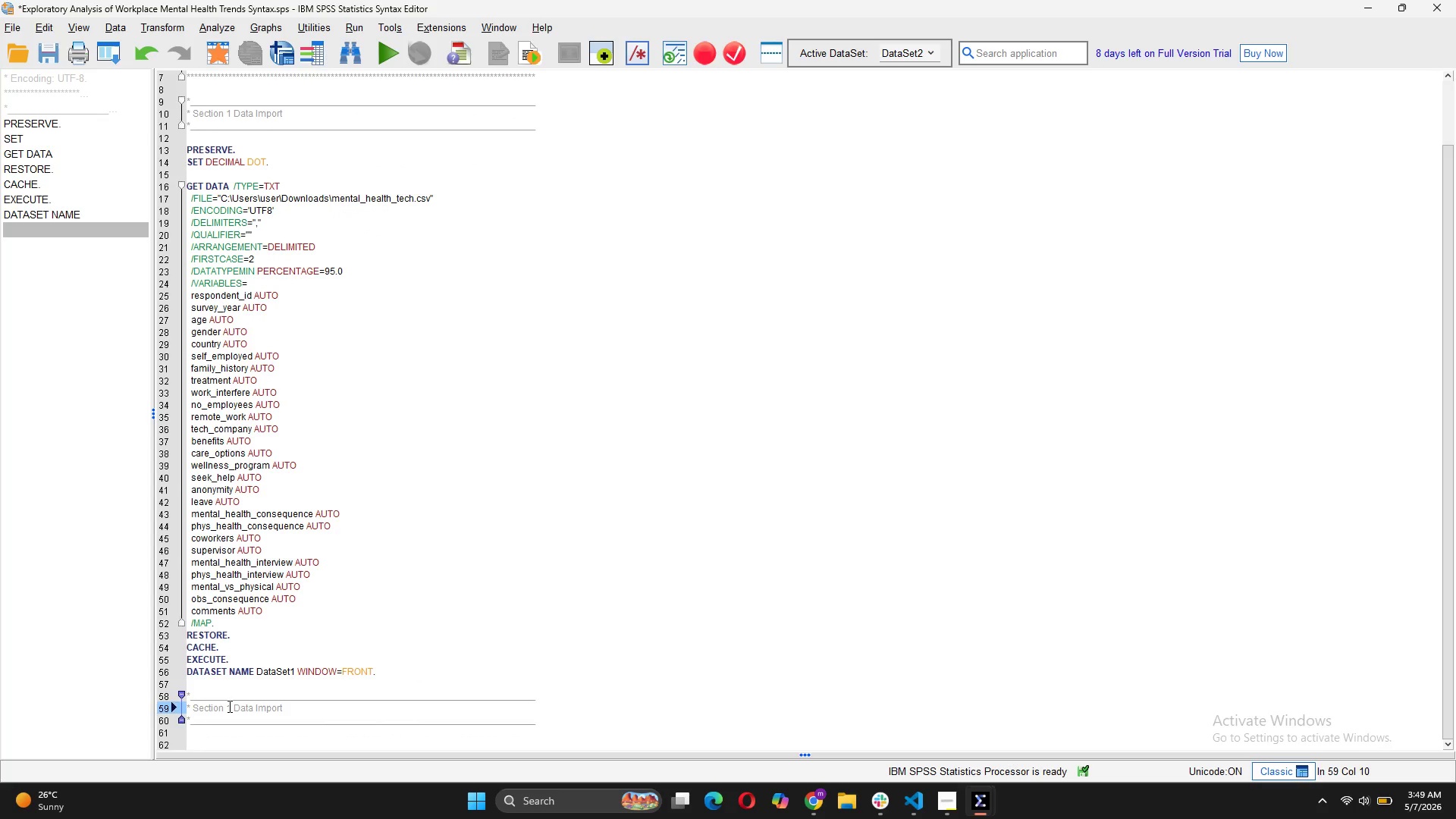 
key(ArrowRight)
 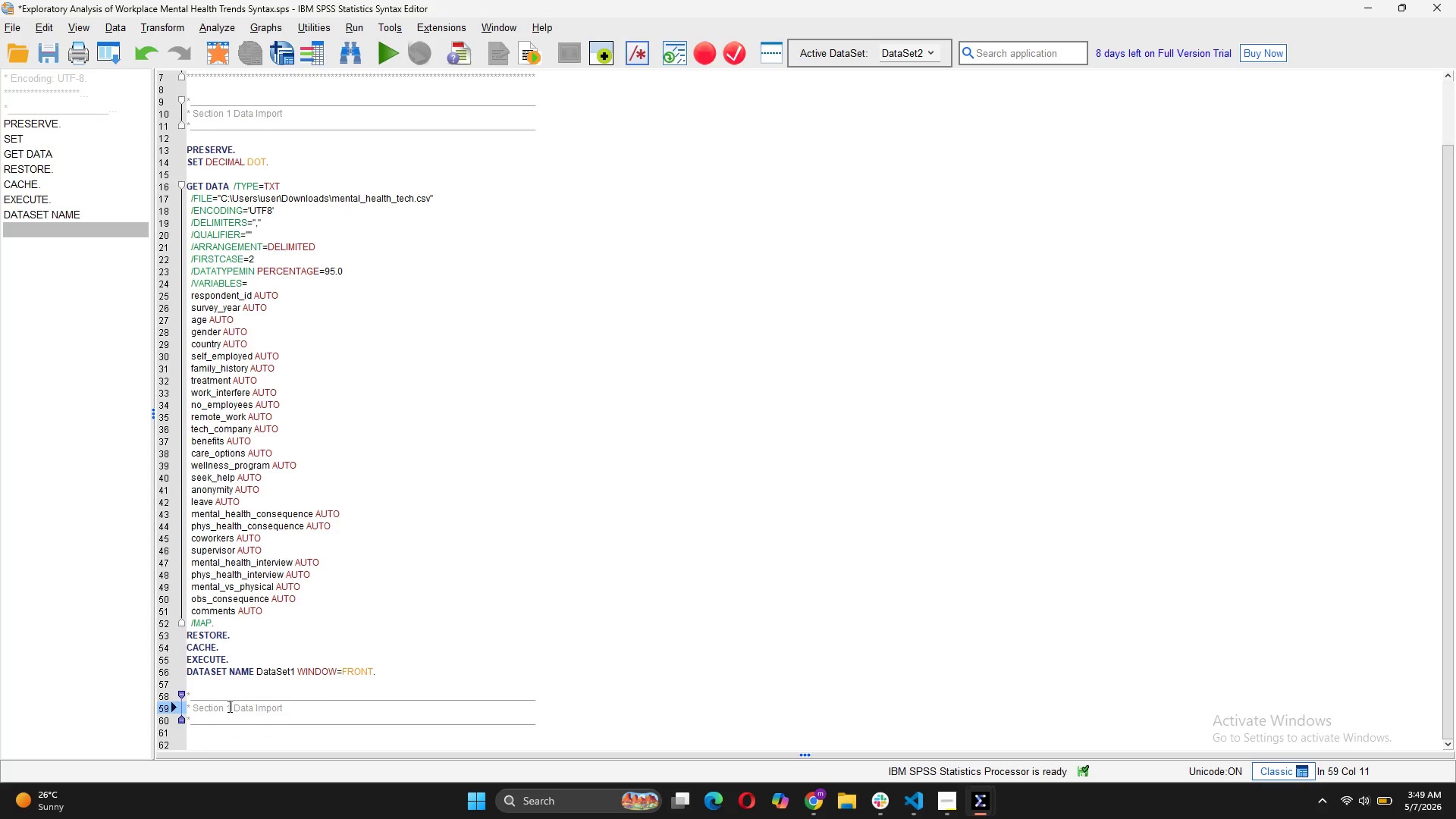 
key(Backspace)
 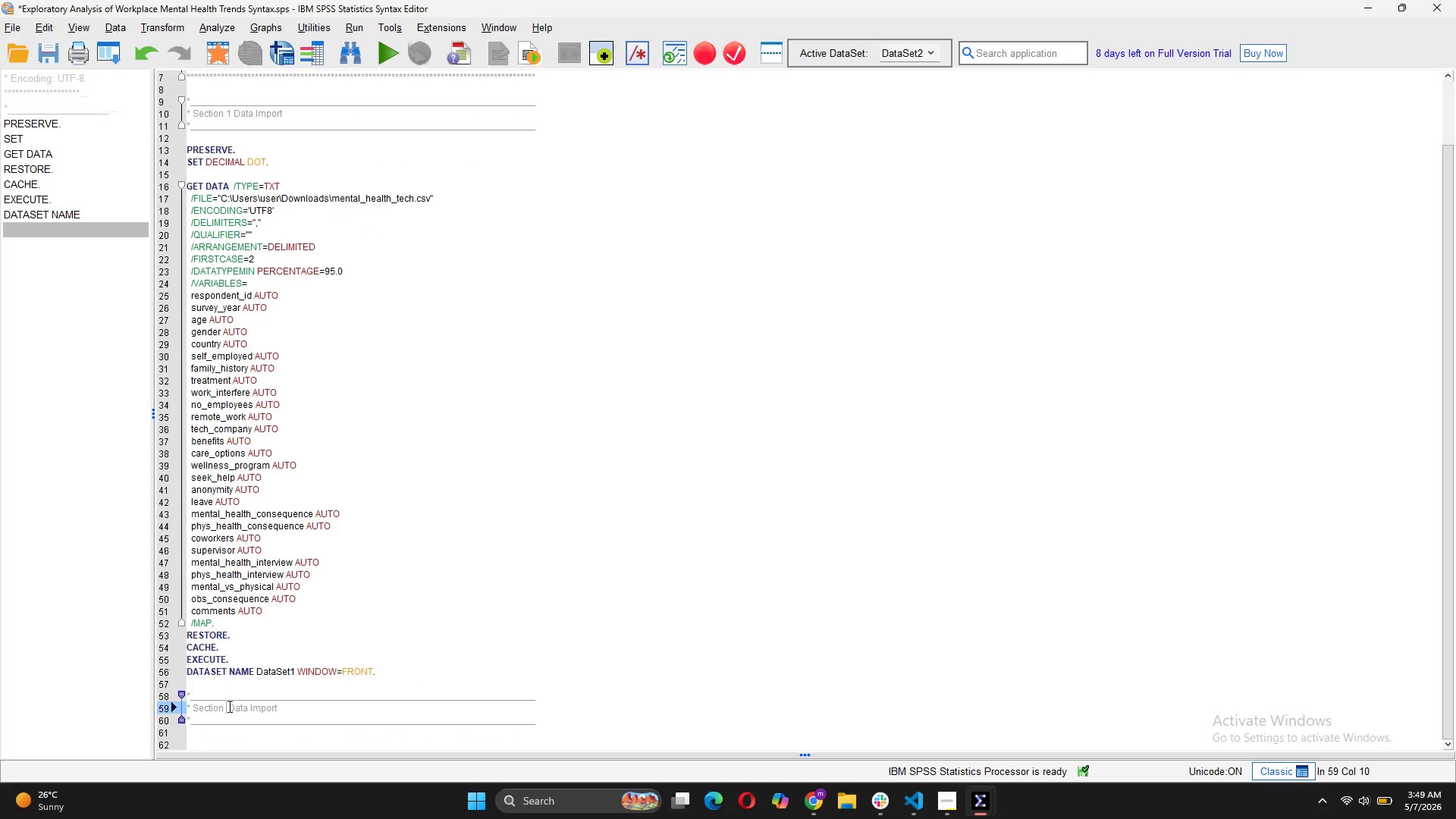 
key(2)
 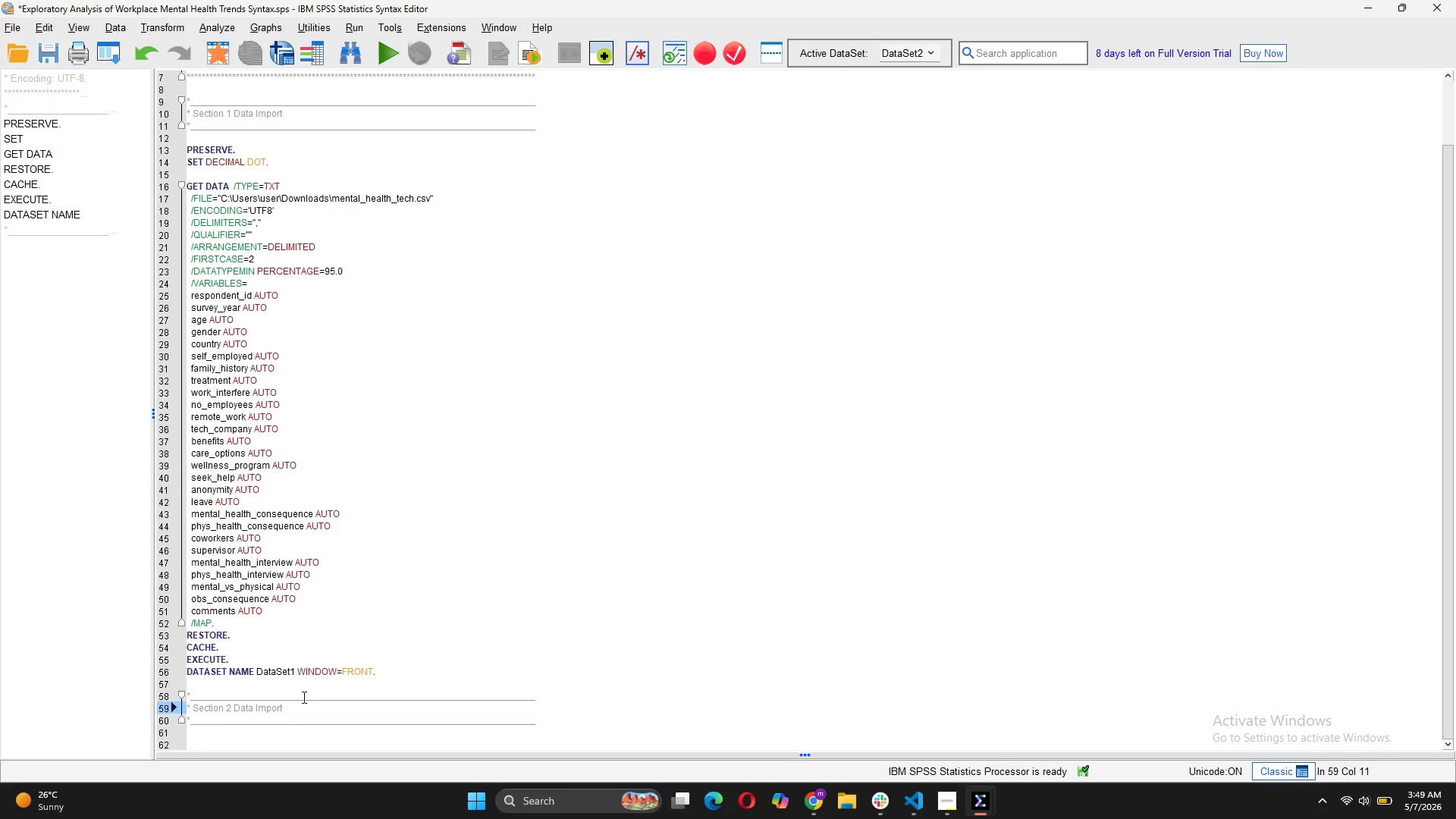 
left_click([301, 702])
 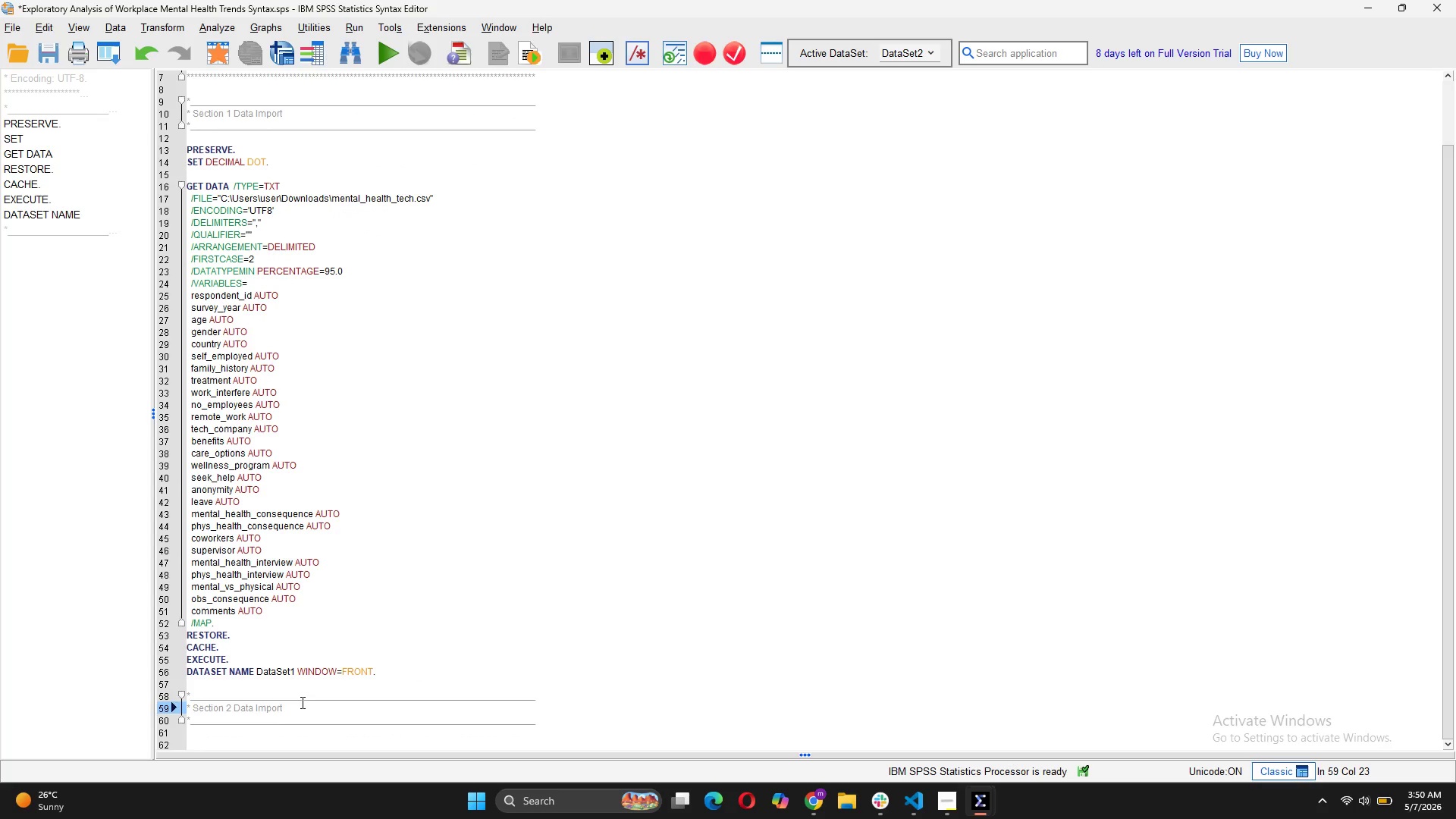 
key(Backspace)
key(Backspace)
key(Backspace)
key(Backspace)
key(Backspace)
key(Backspace)
type(Cleaning - Missing B)
key(Backspace)
type(Values)
 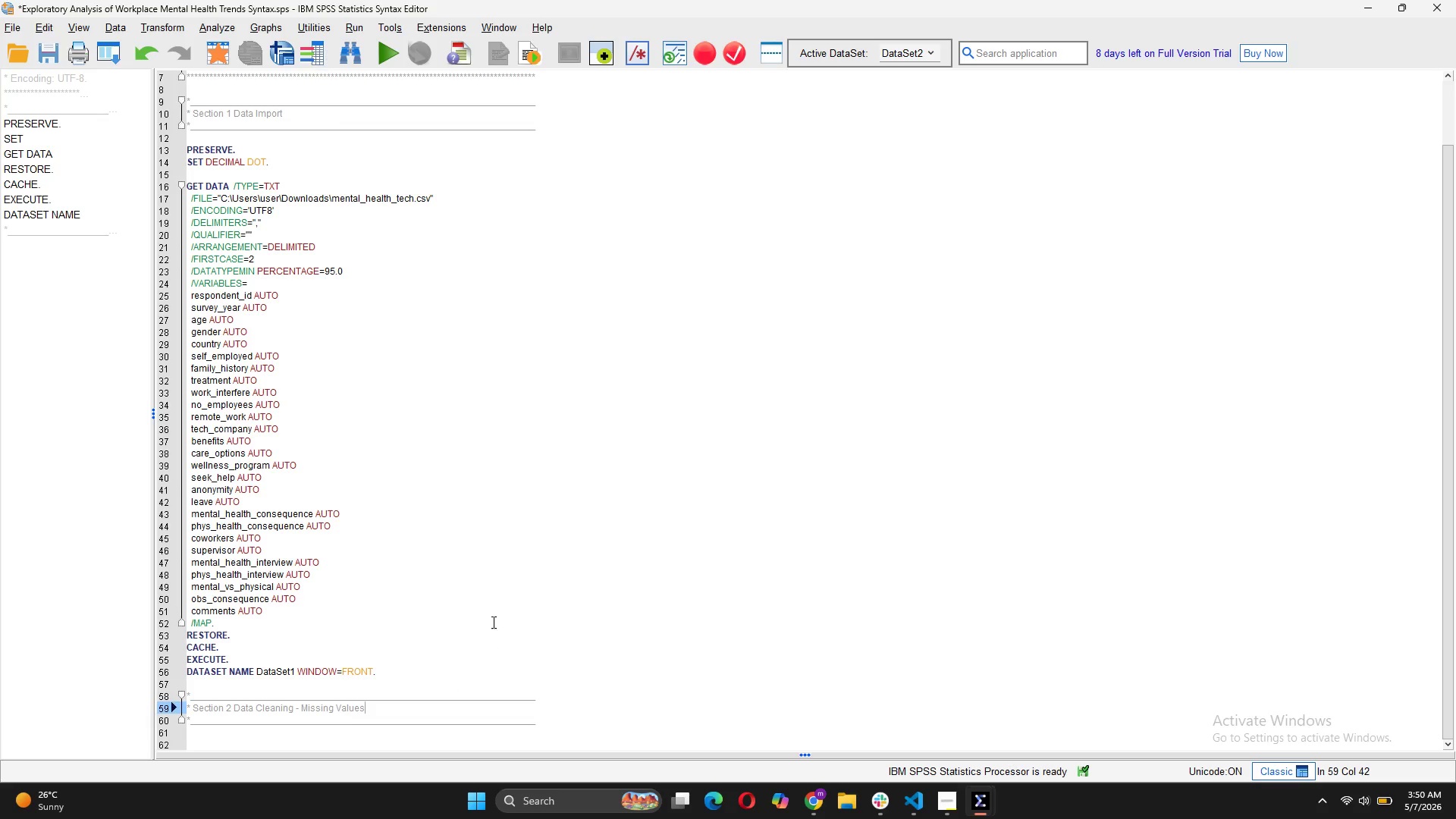 
scroll: coordinate [494, 615], scroll_direction: down, amount: 3.0
 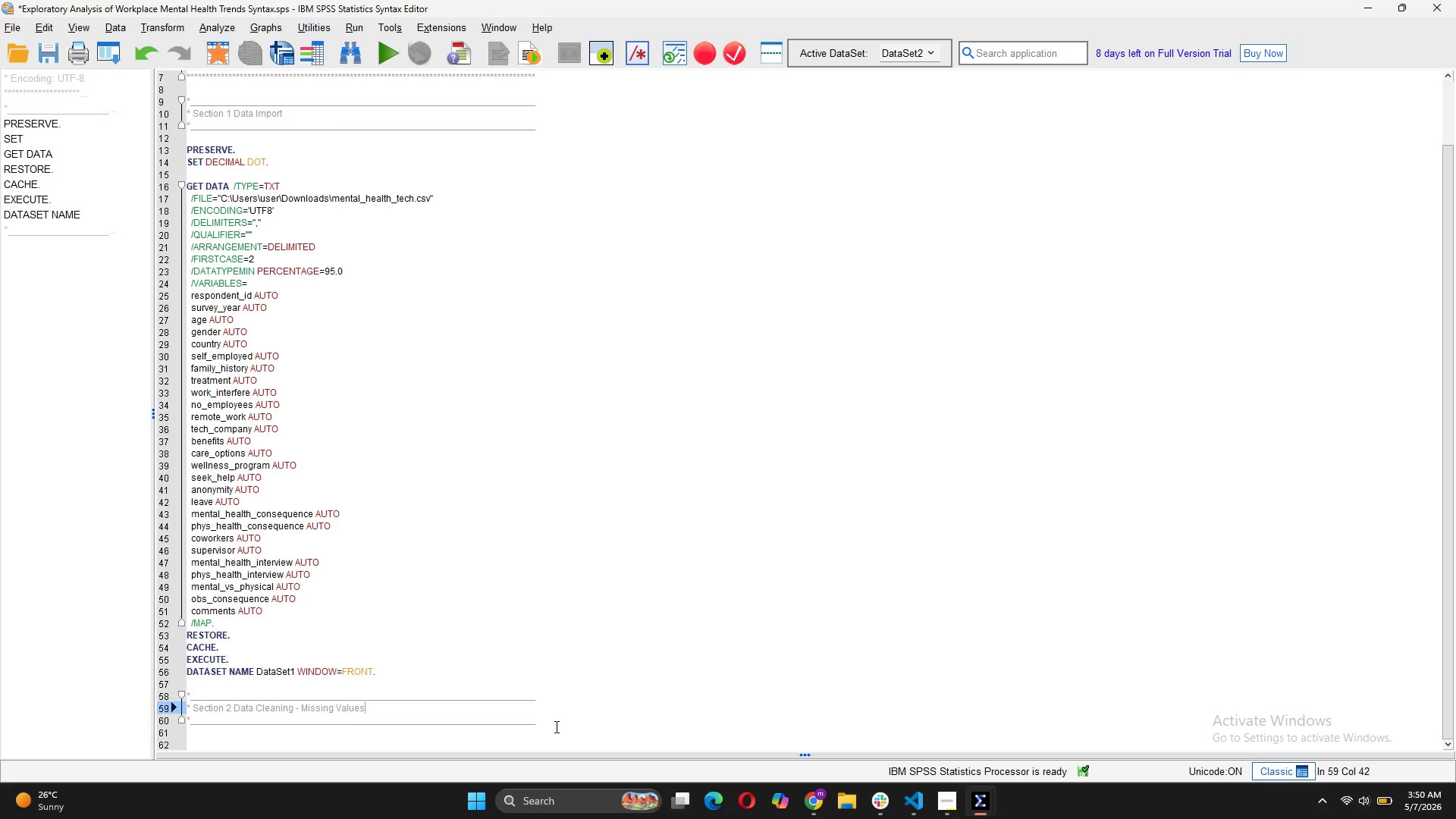 
left_click([556, 726])
 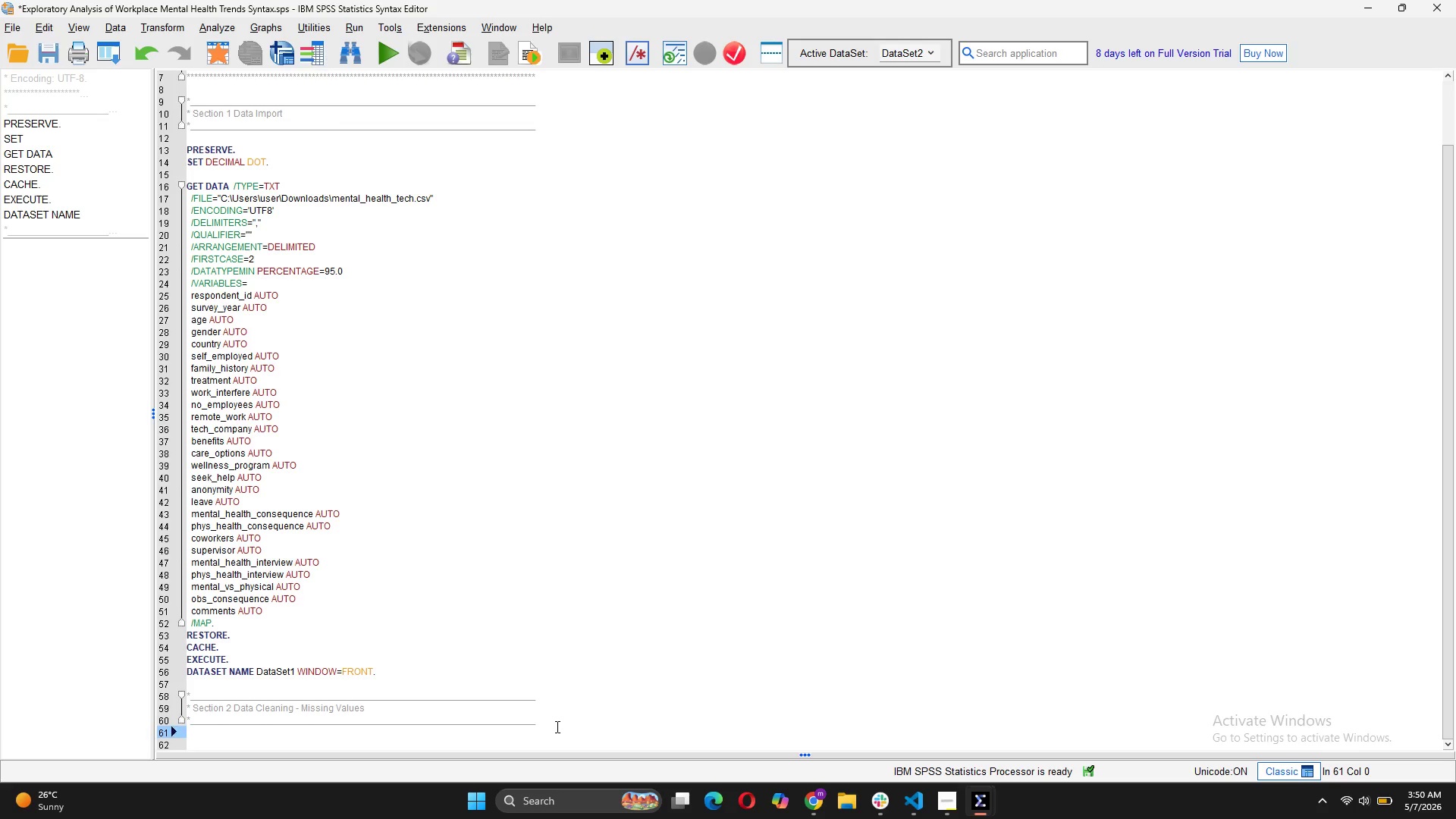 
key(Enter)
 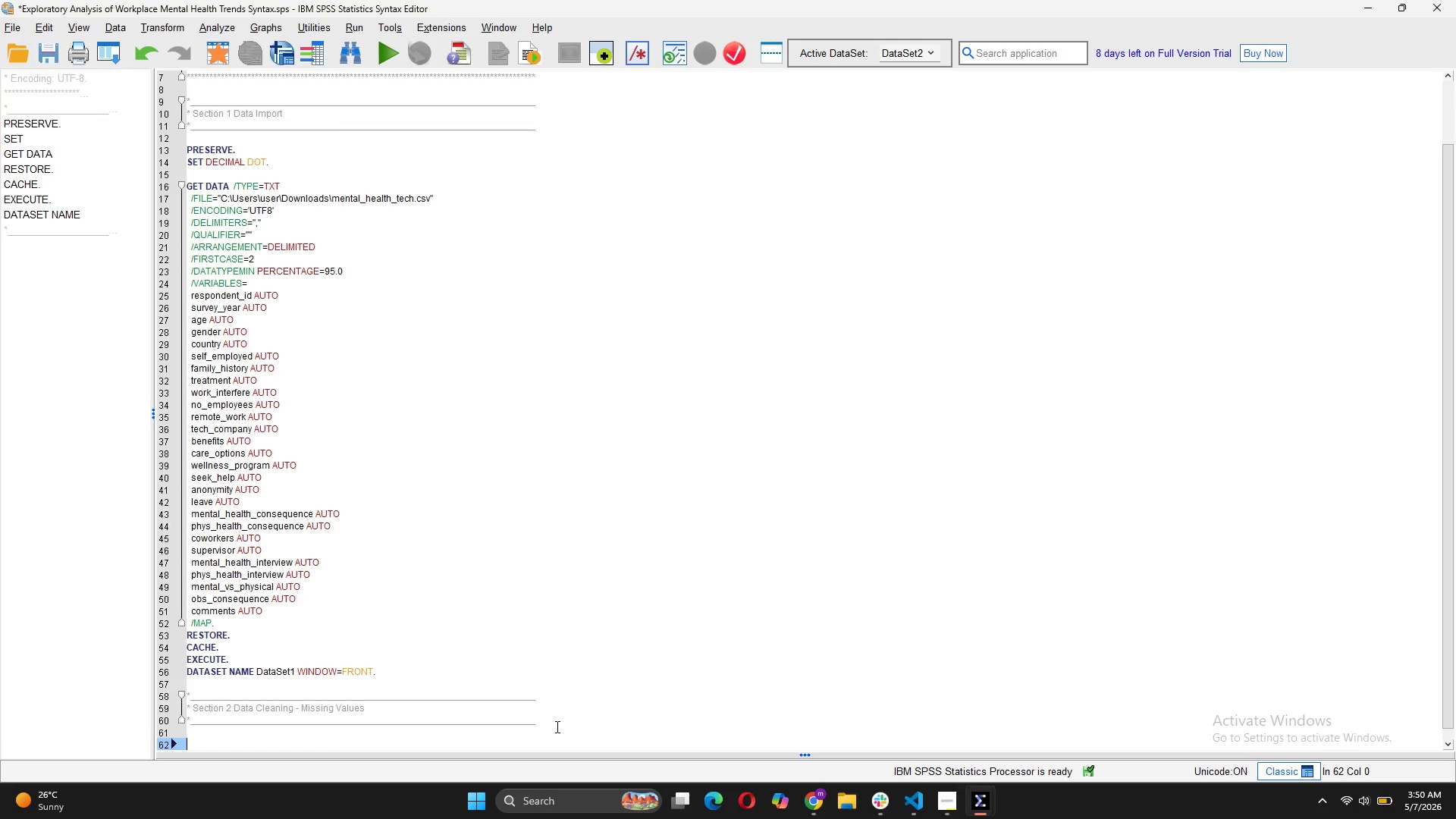 
type(* c)
key(Backspace)
type(Check for missing values in key variables.)
 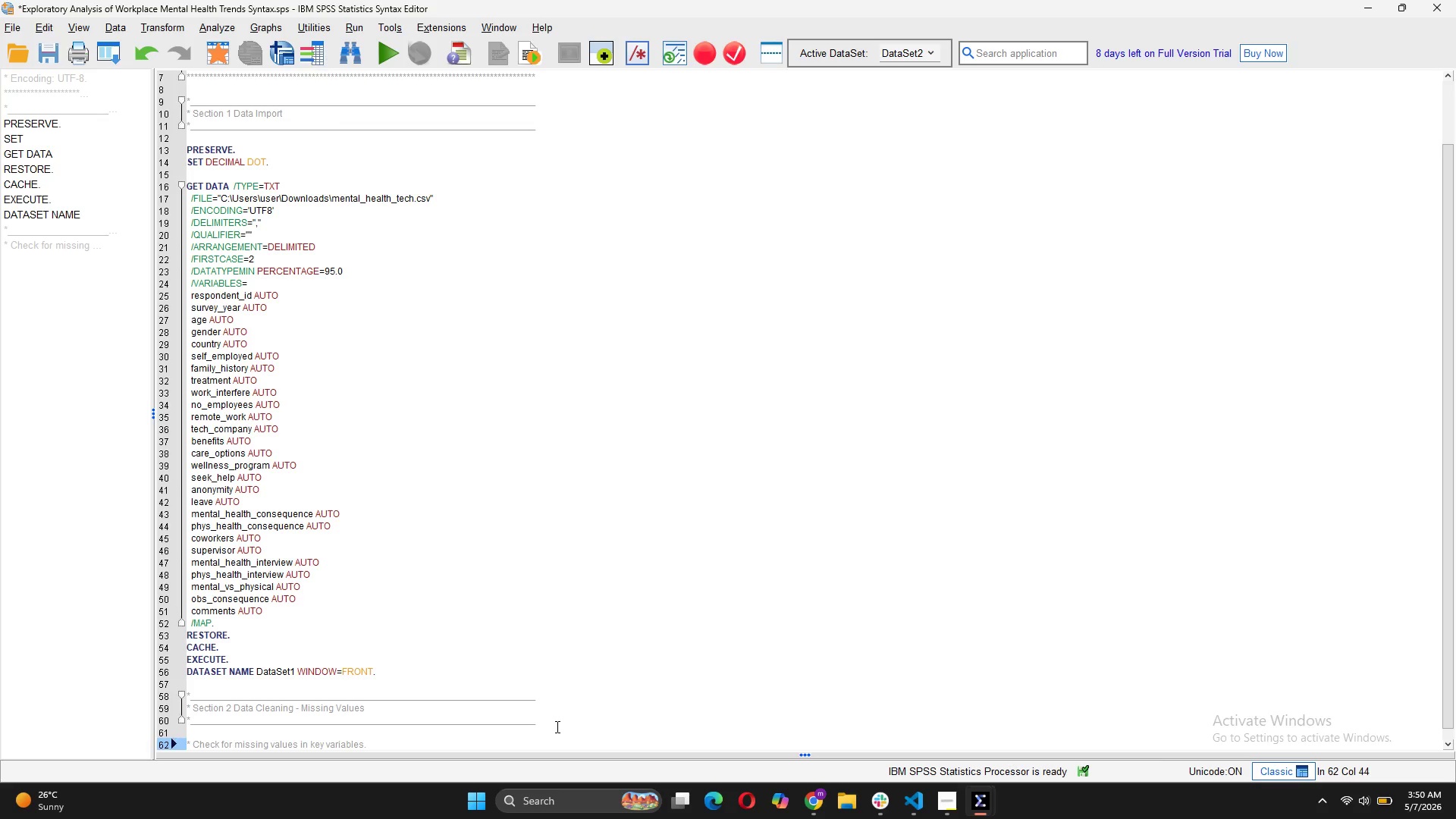 
key(Enter)
 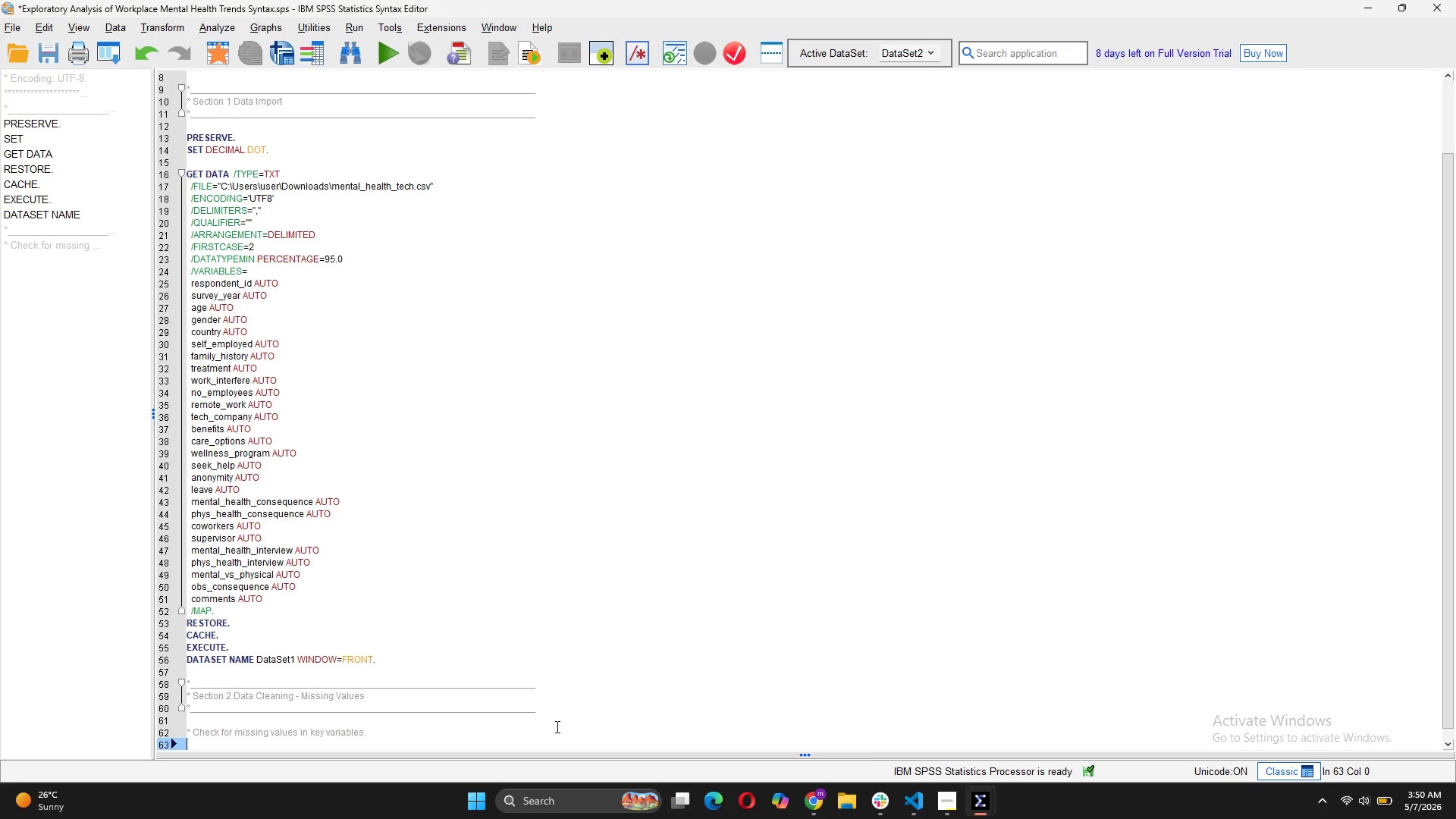 
type(MISSING VALUES age (")
key(Backspace)
type(' ').)
 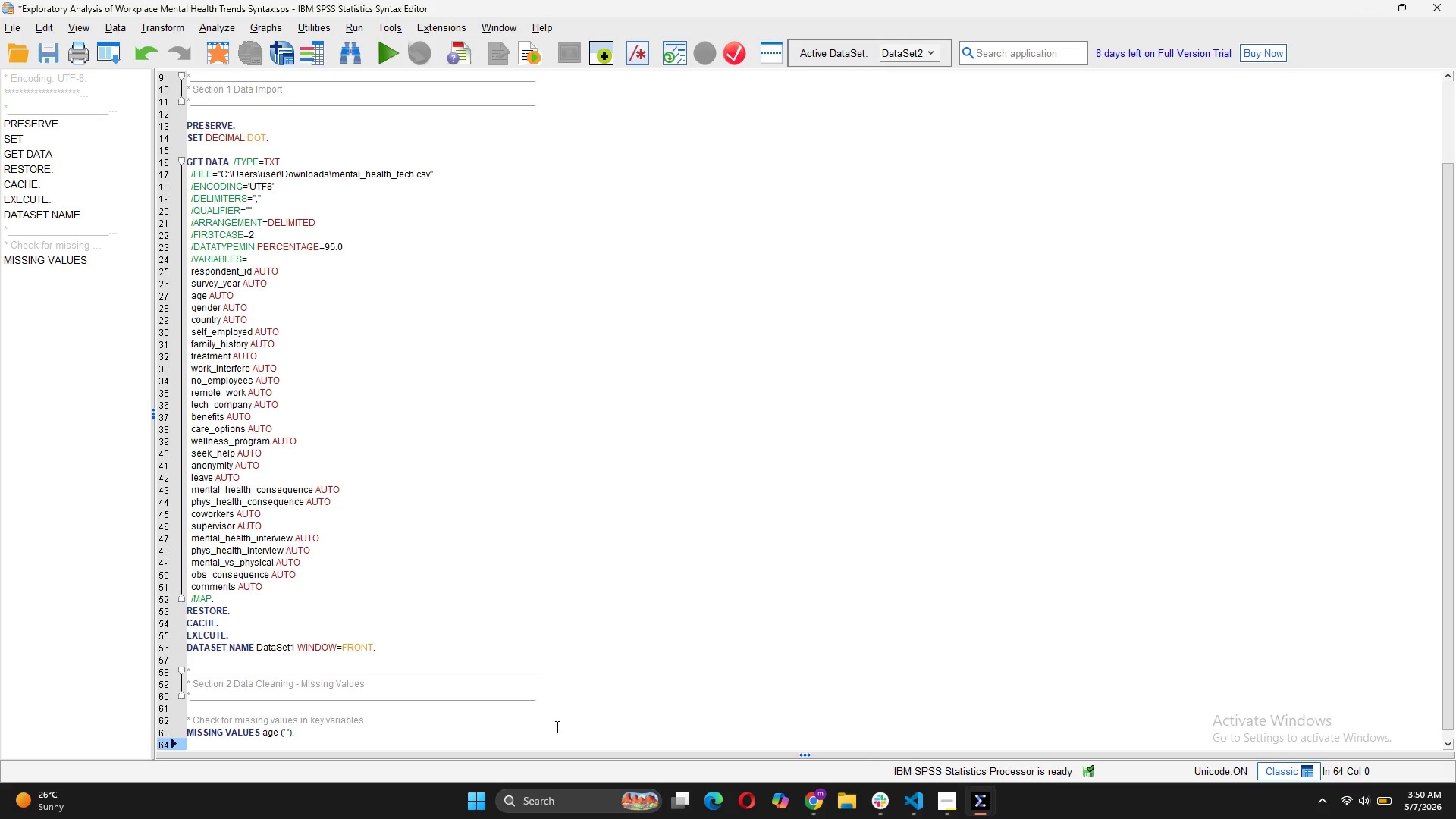 
 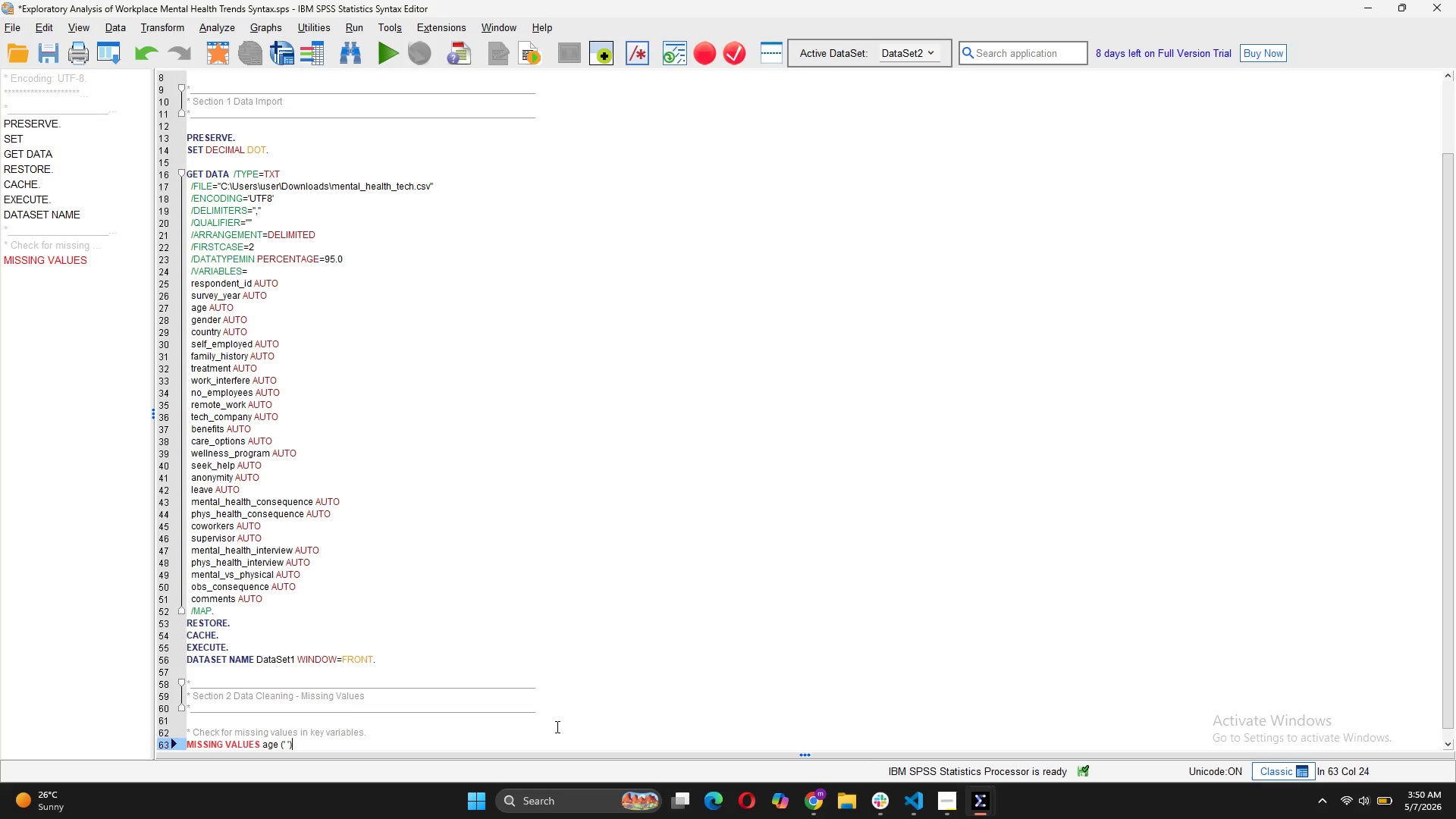 
key(Enter)
 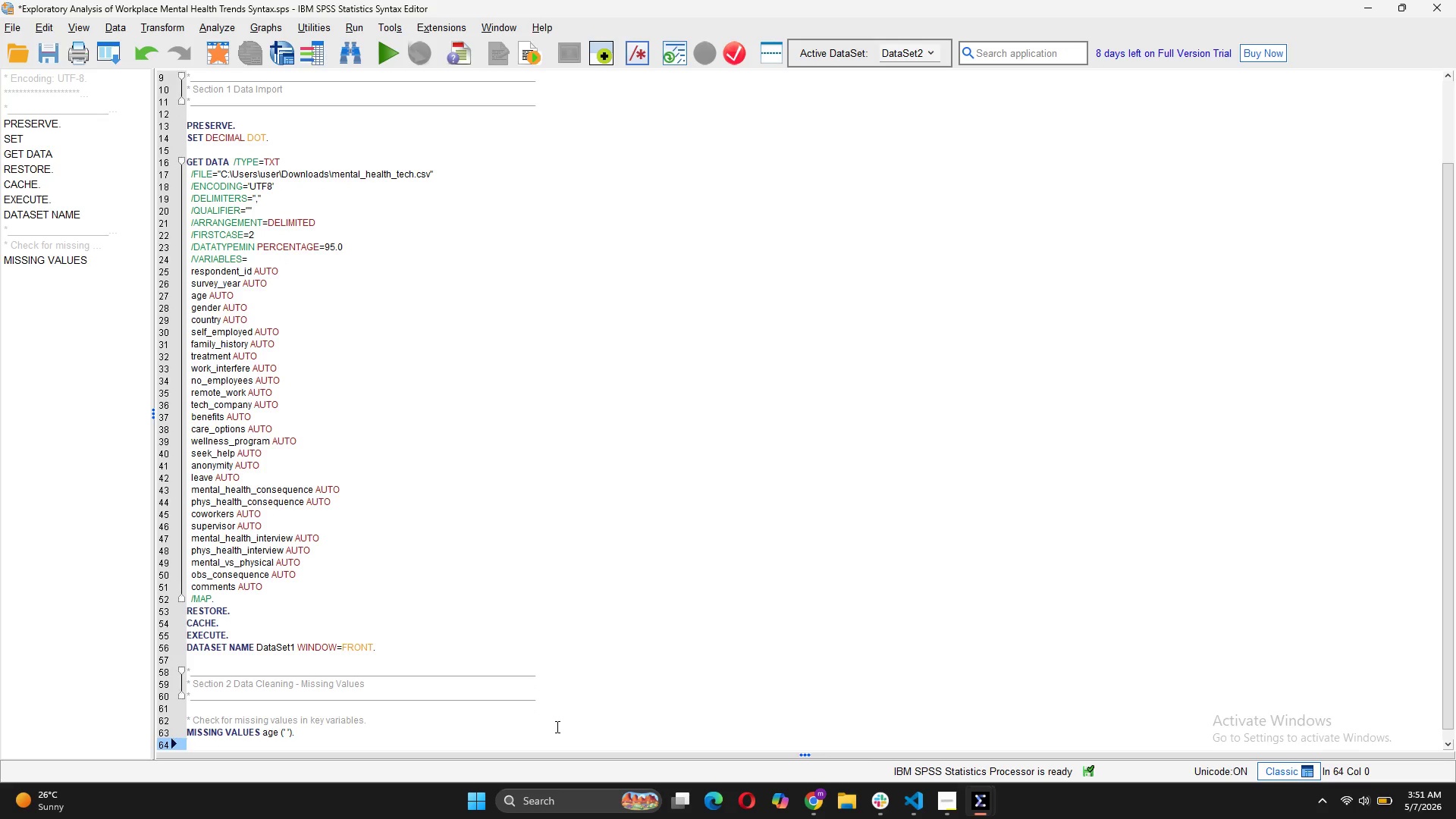 
wait(11.53)
 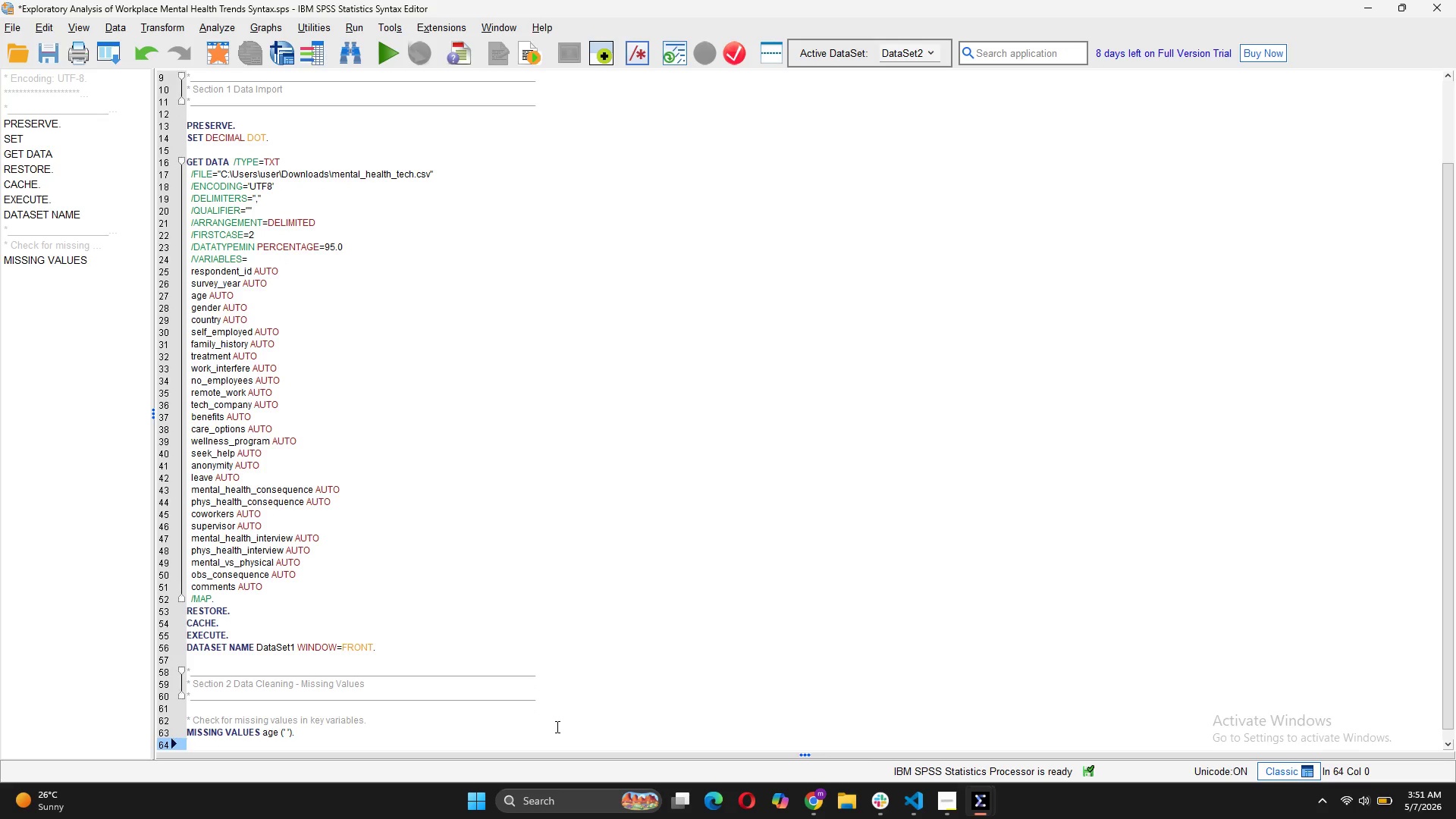 
type(MISSING VALUES gender seld)
key(Backspace)
type(f_employed family)
 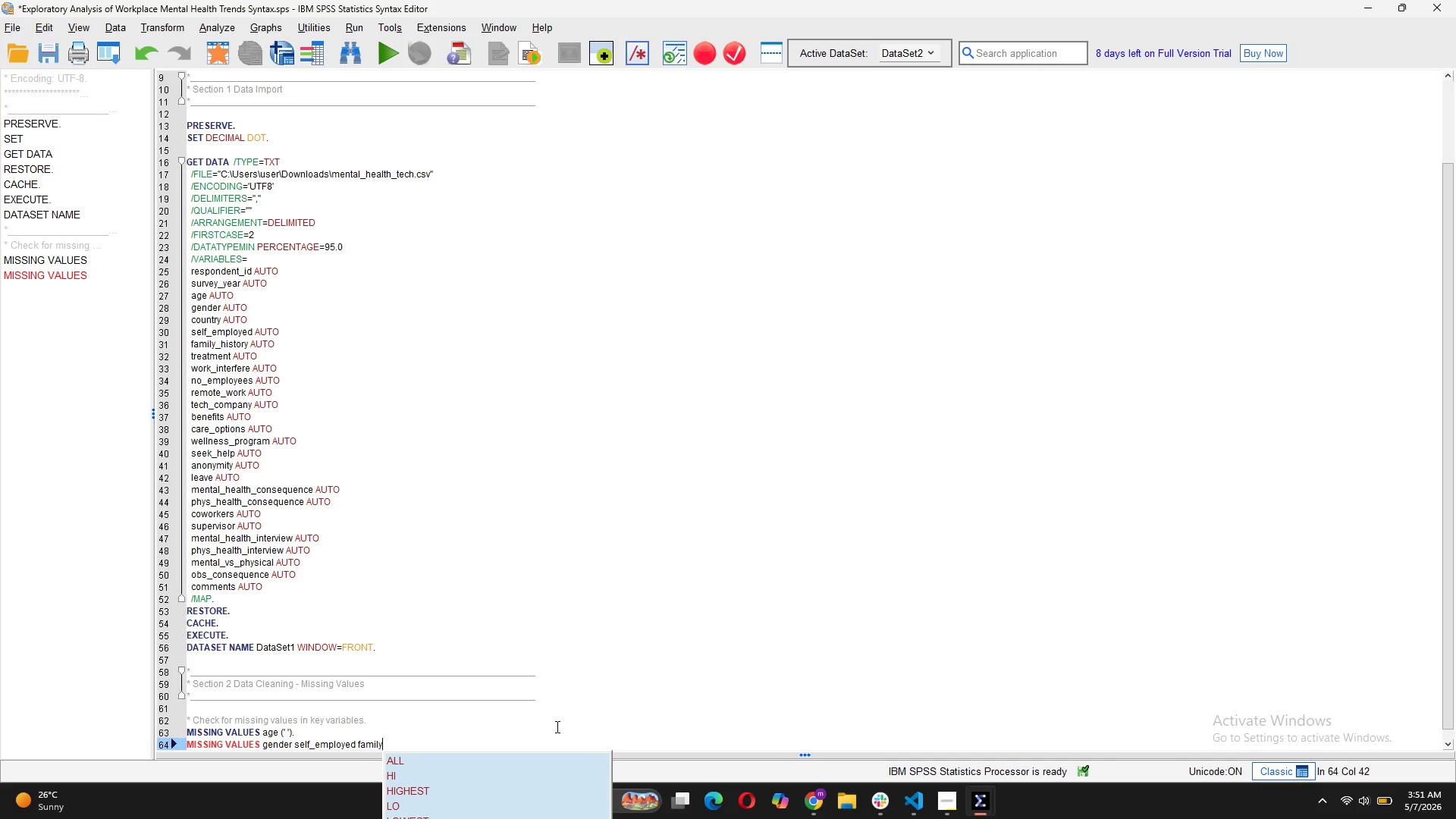 
type(_history treatment work_interfere)
 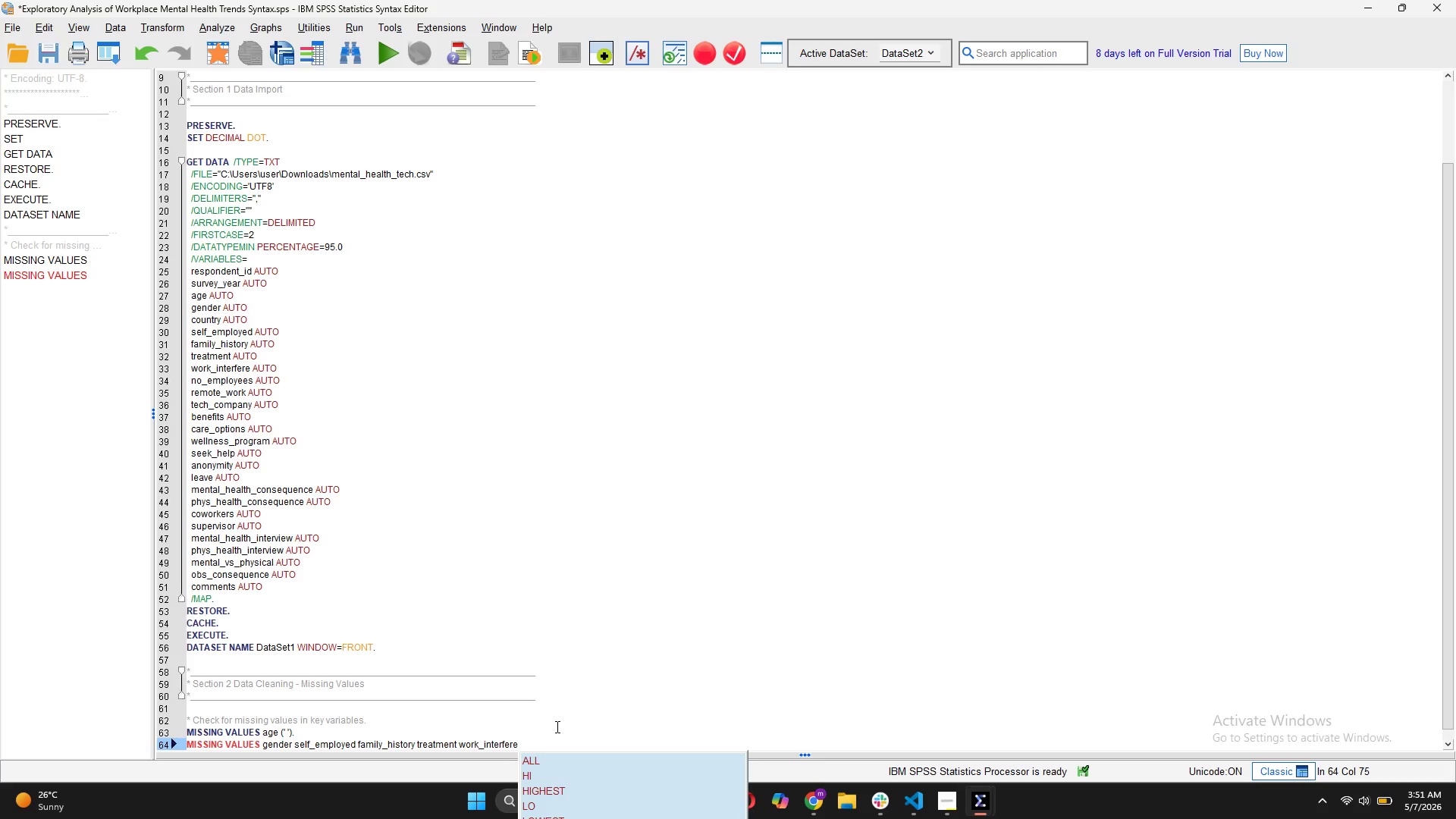 
key(Enter)
 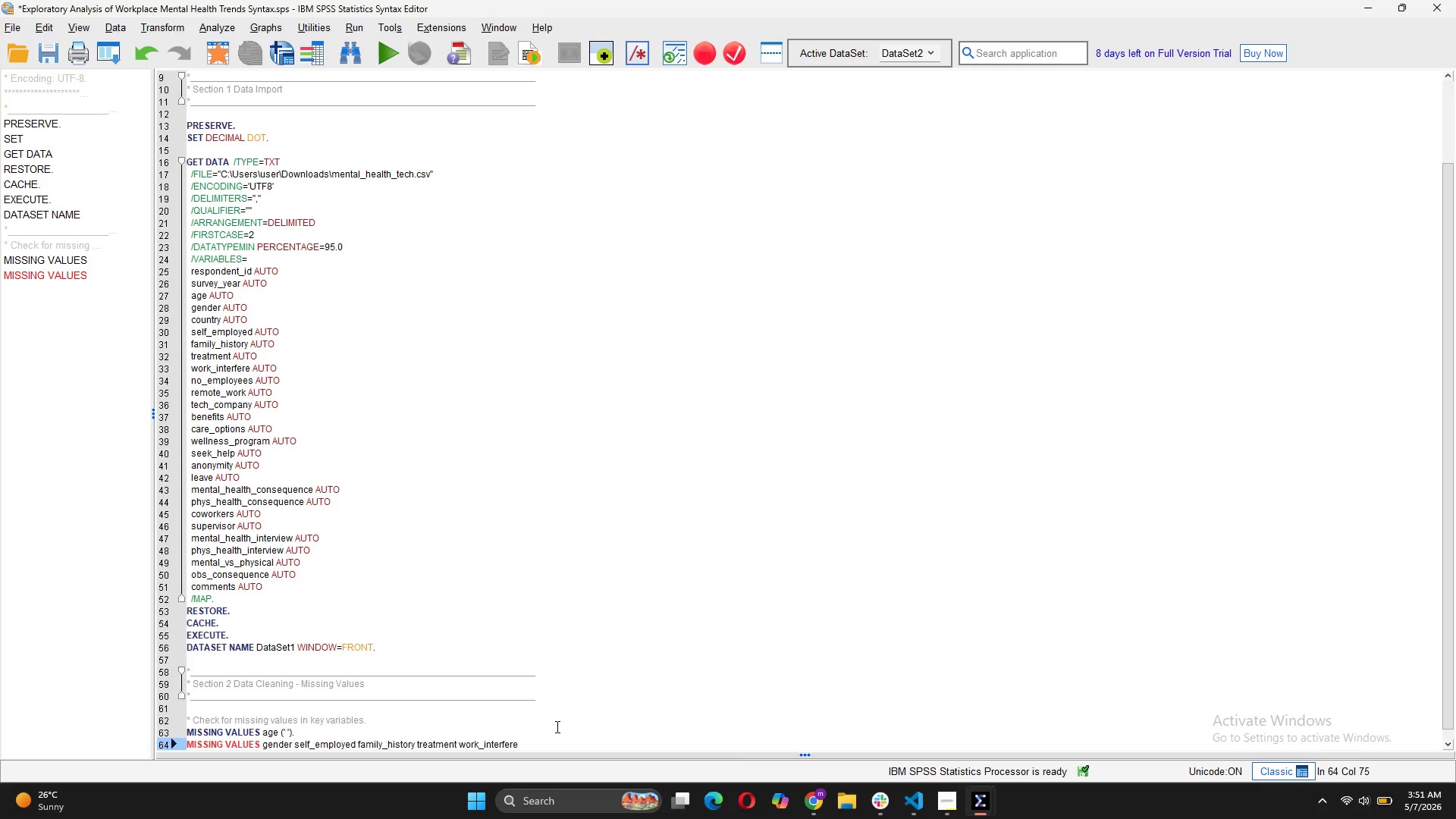 
key(Enter)
 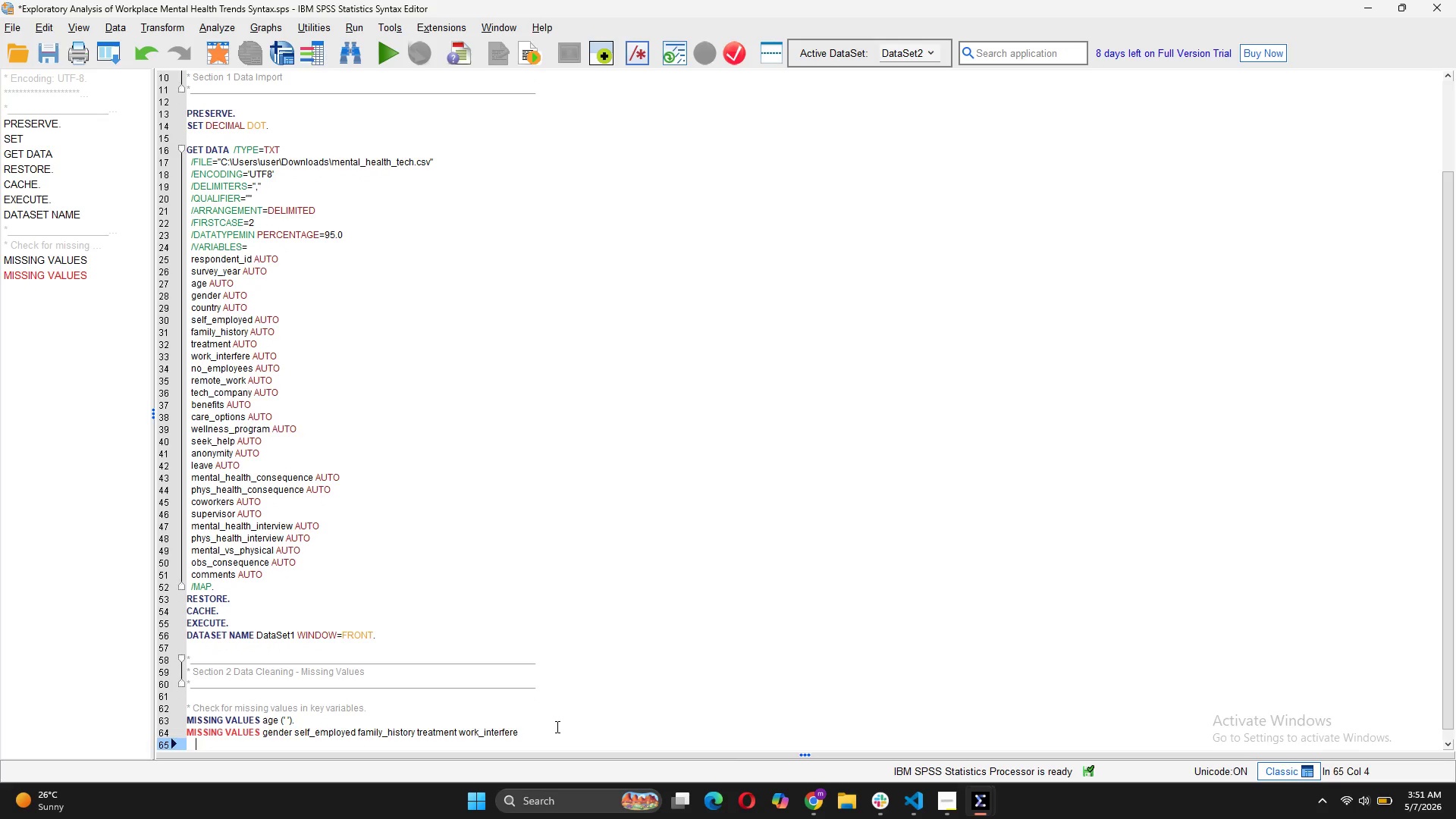 
type(no_employees remote_work tech_company benefits care_options)
 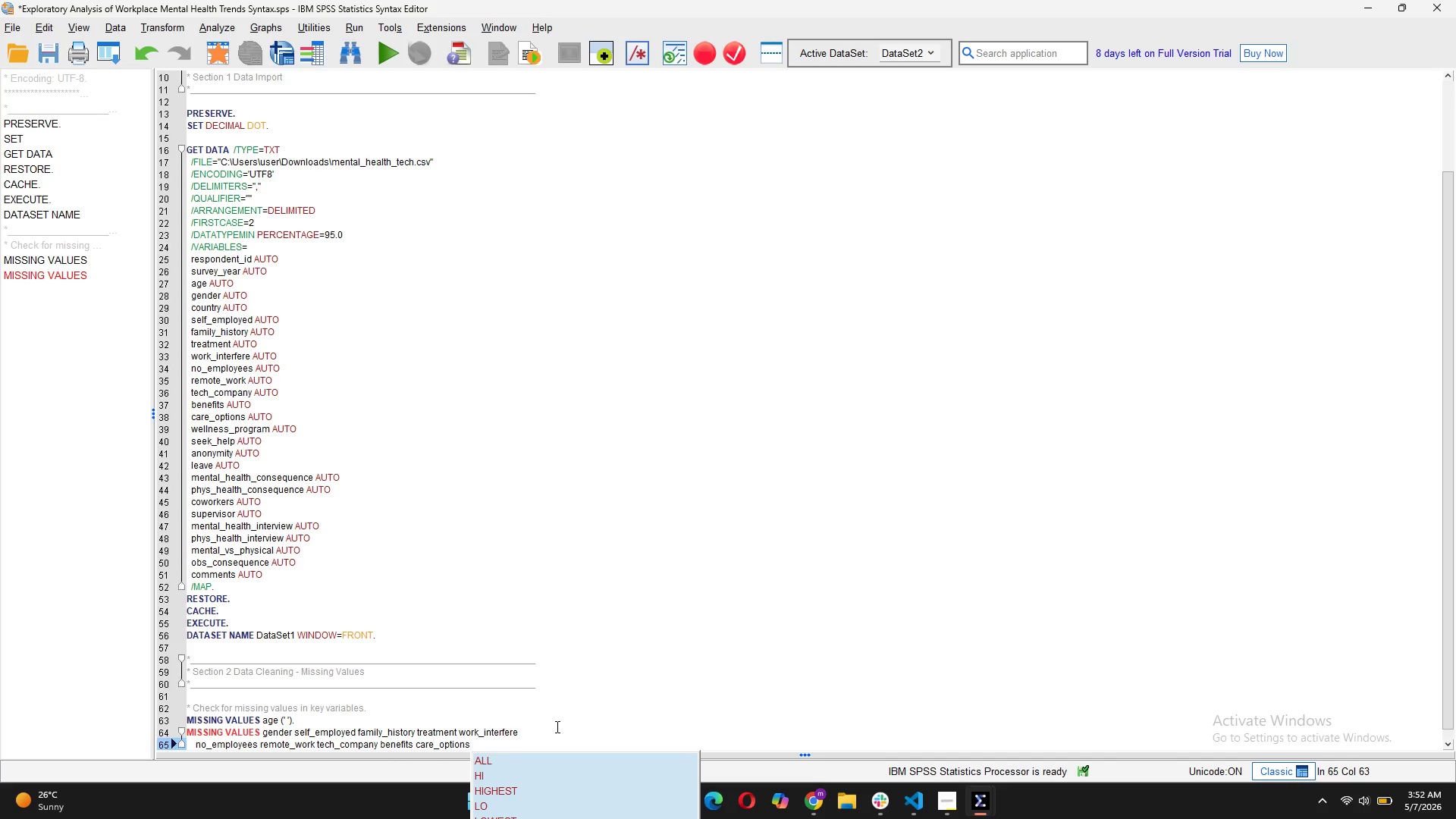 
wait(9.61)
 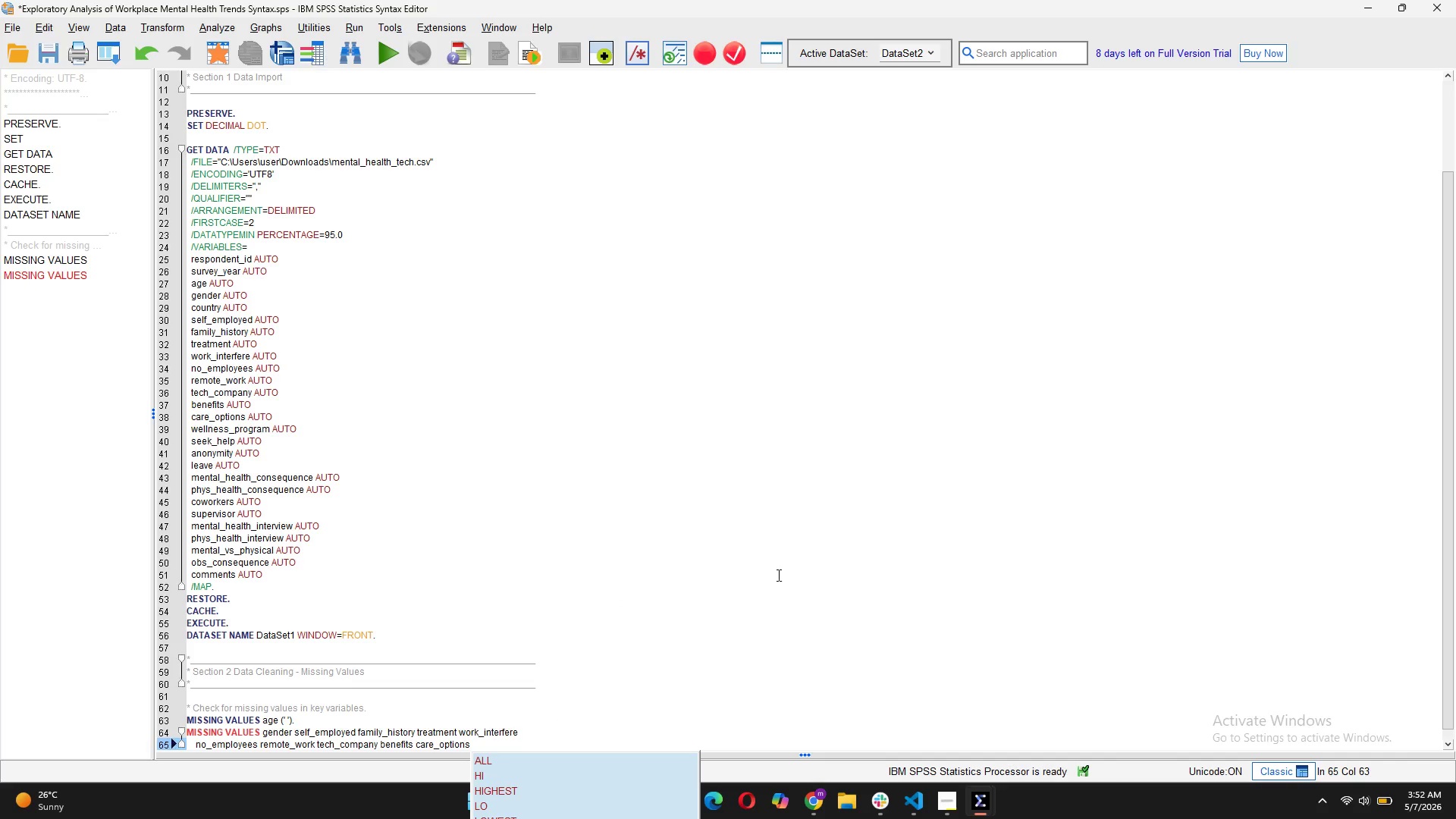 
type( wellness_program)
 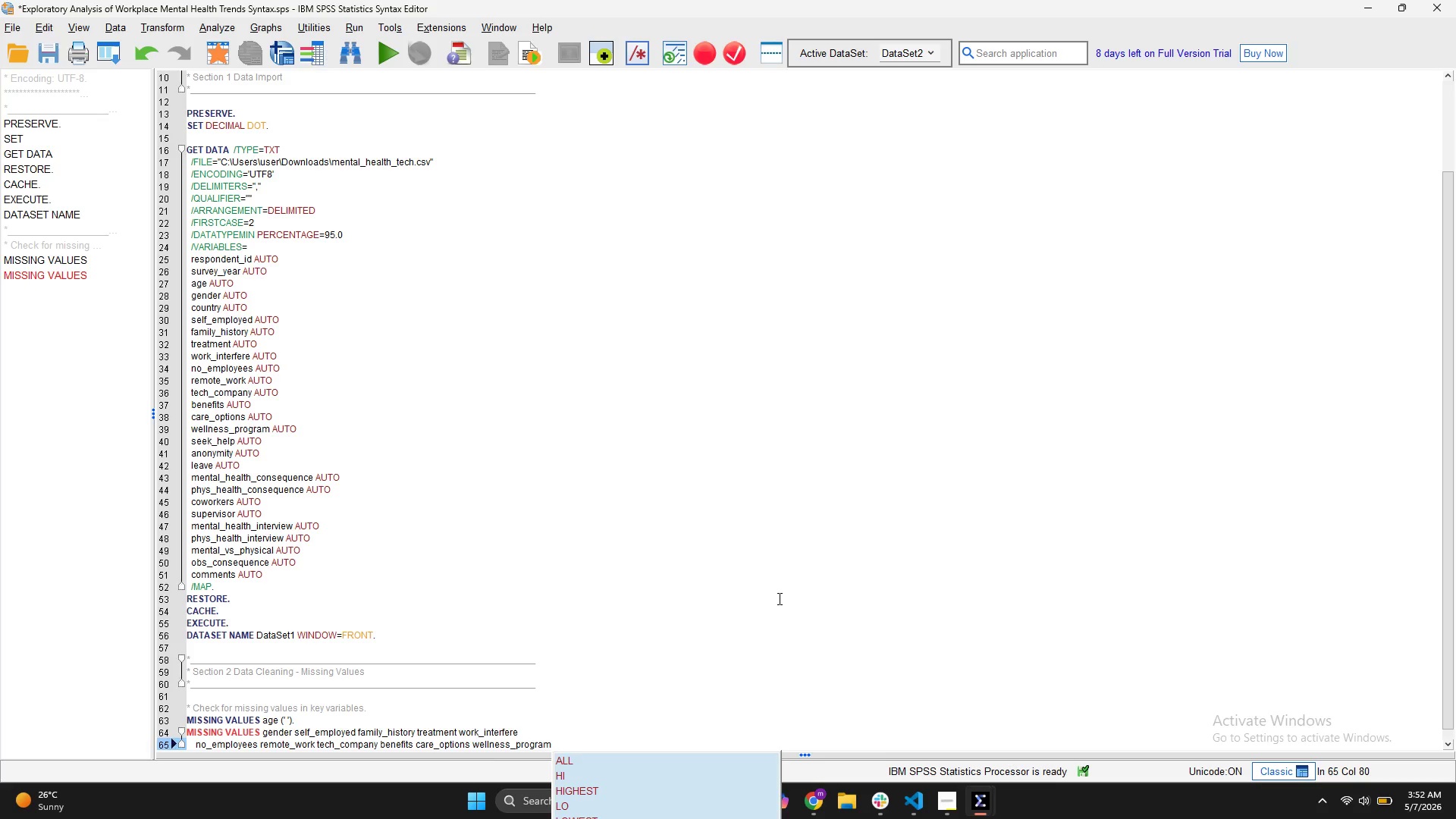 
key(Enter)
 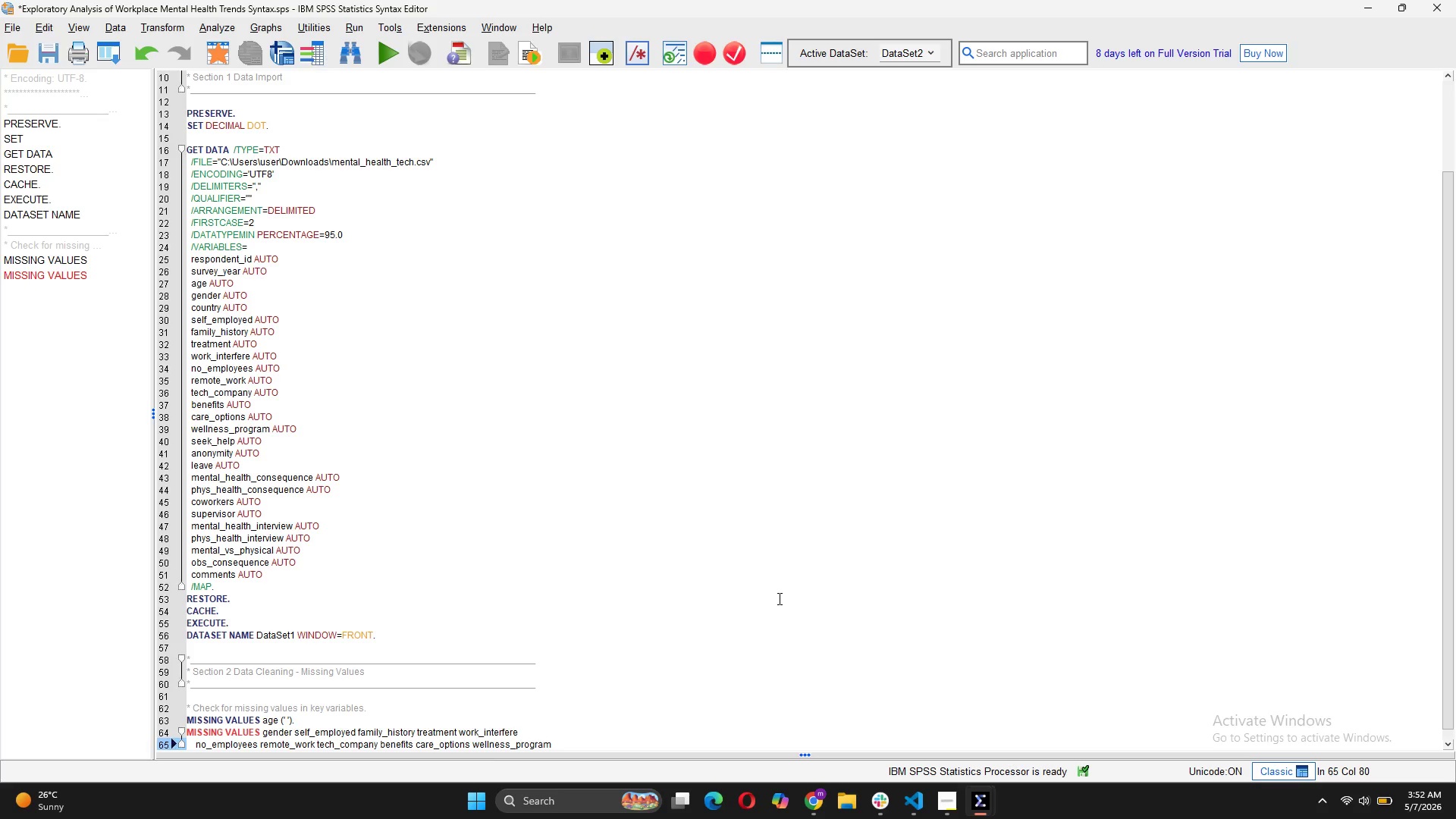 
key(Enter)
 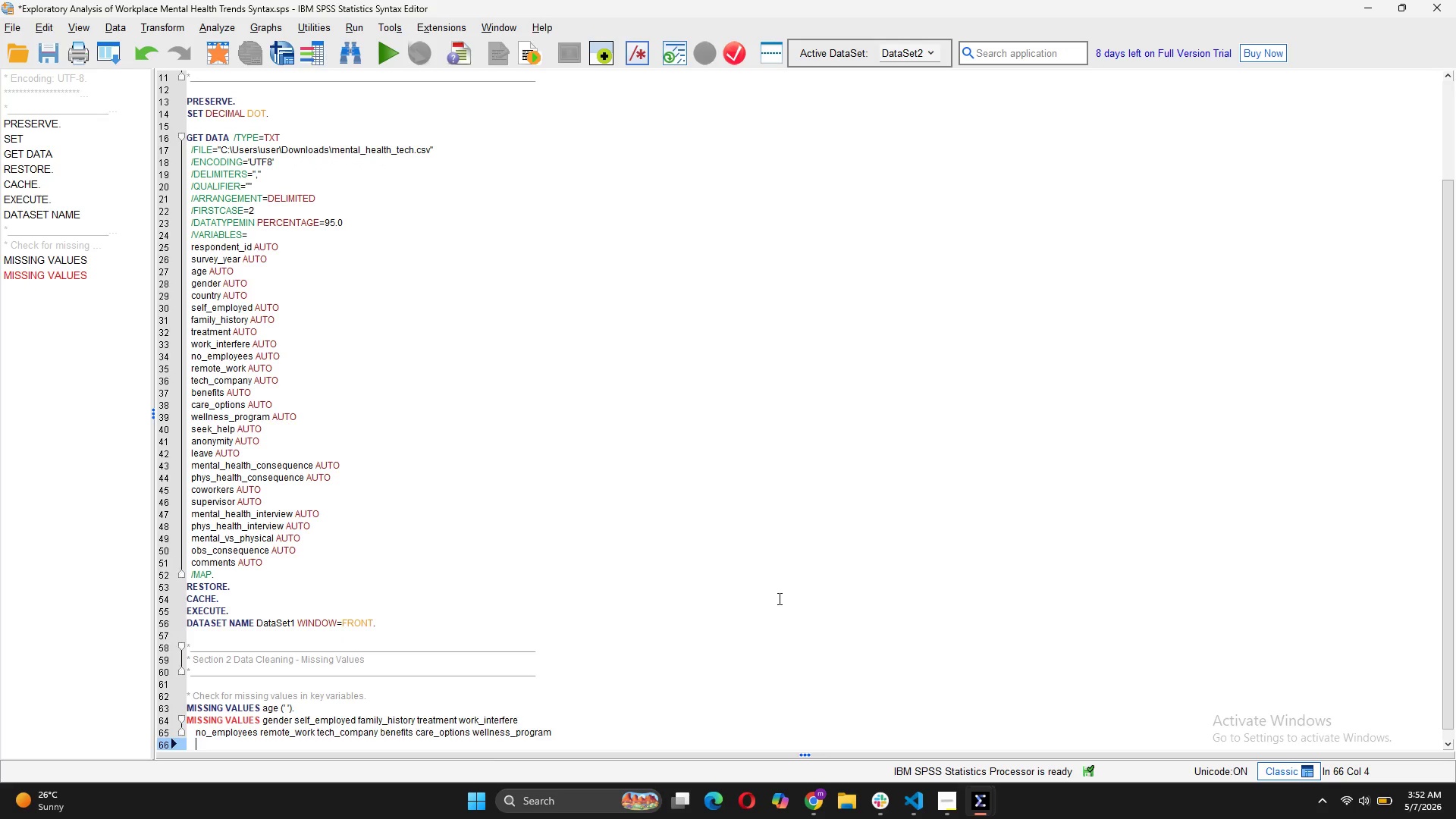 
type(seek_help annonymity leave mental_health_consequence phys_health_consequence)
 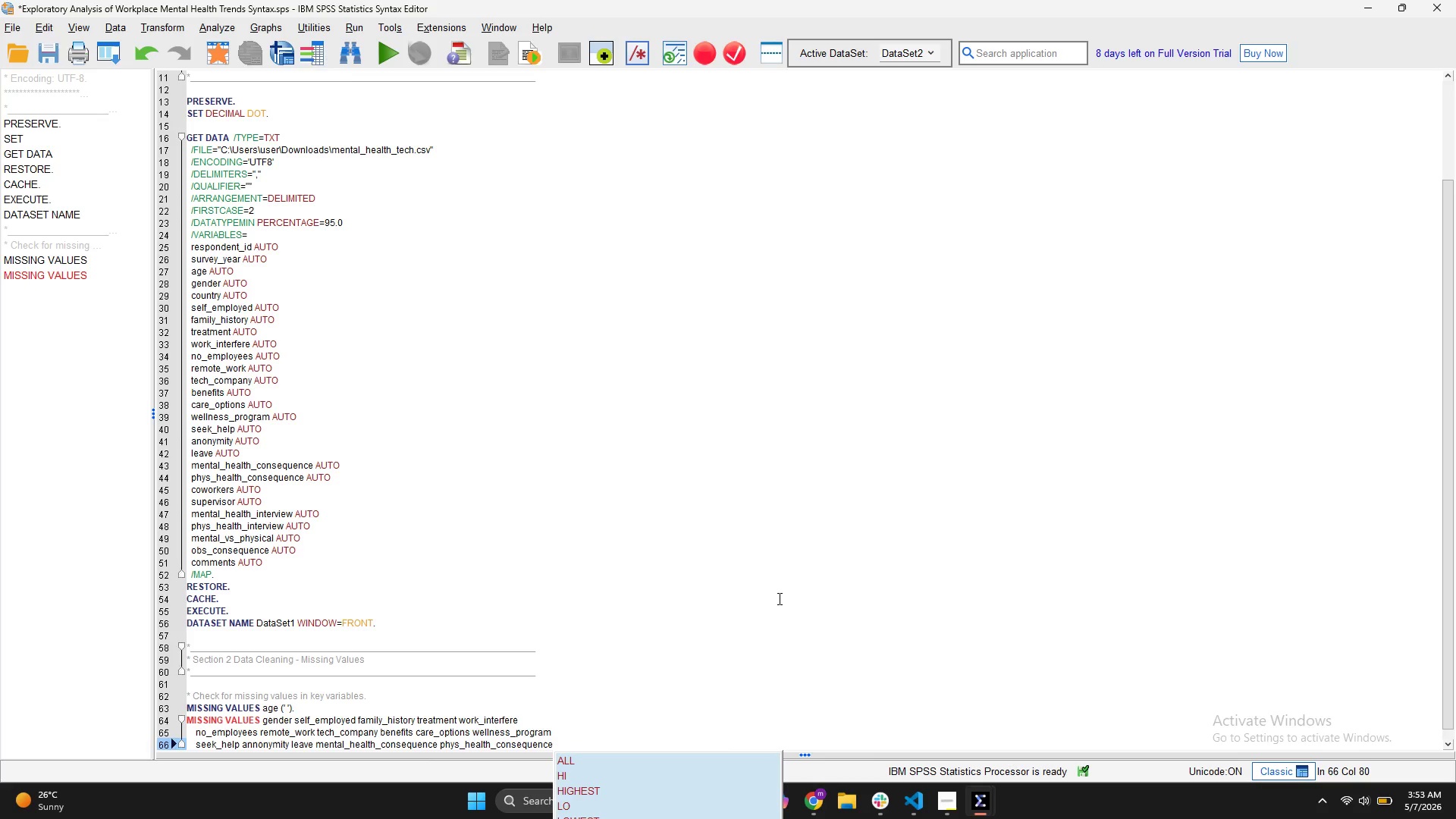 
key(Enter)
 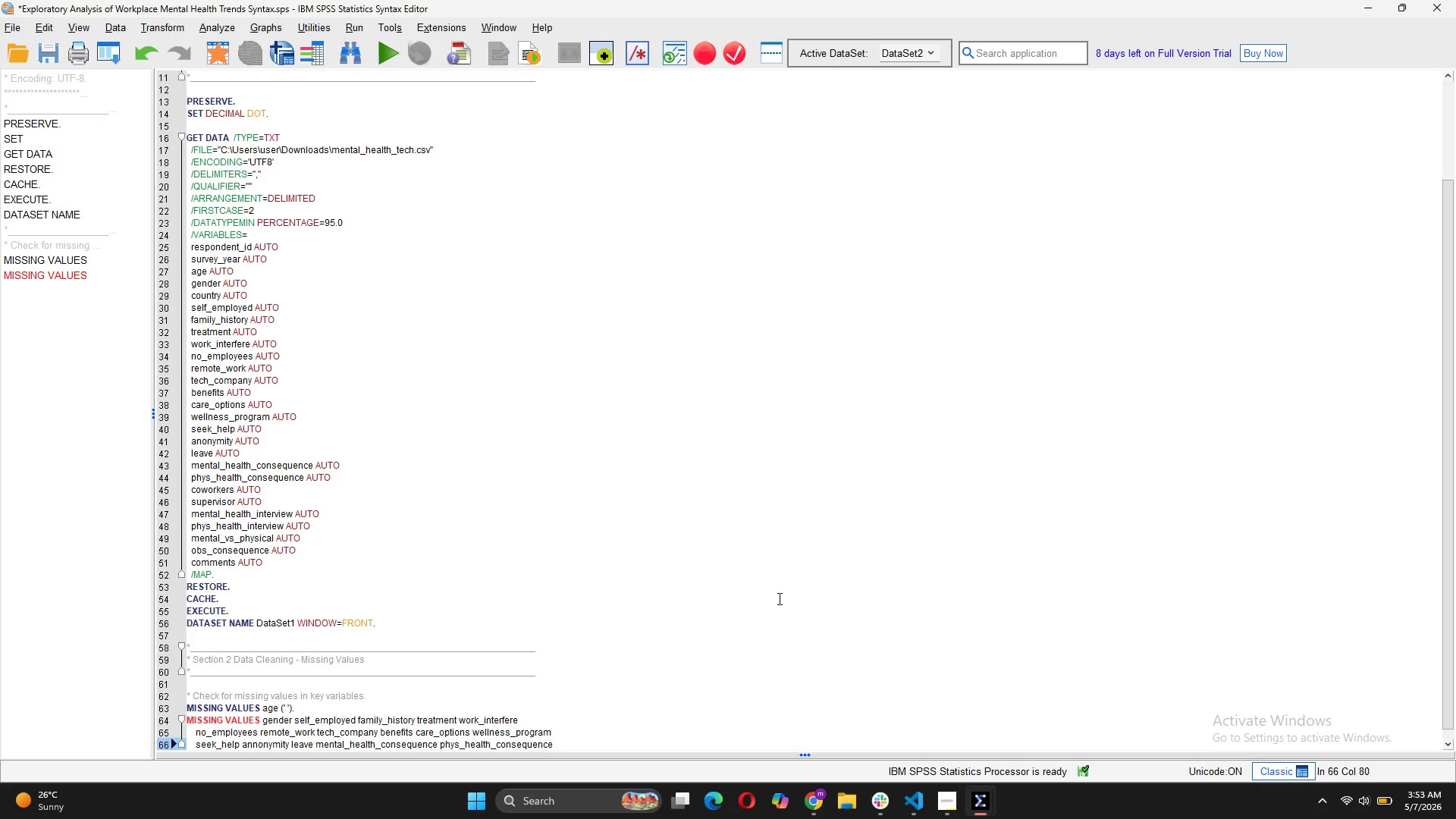 
key(Enter)
 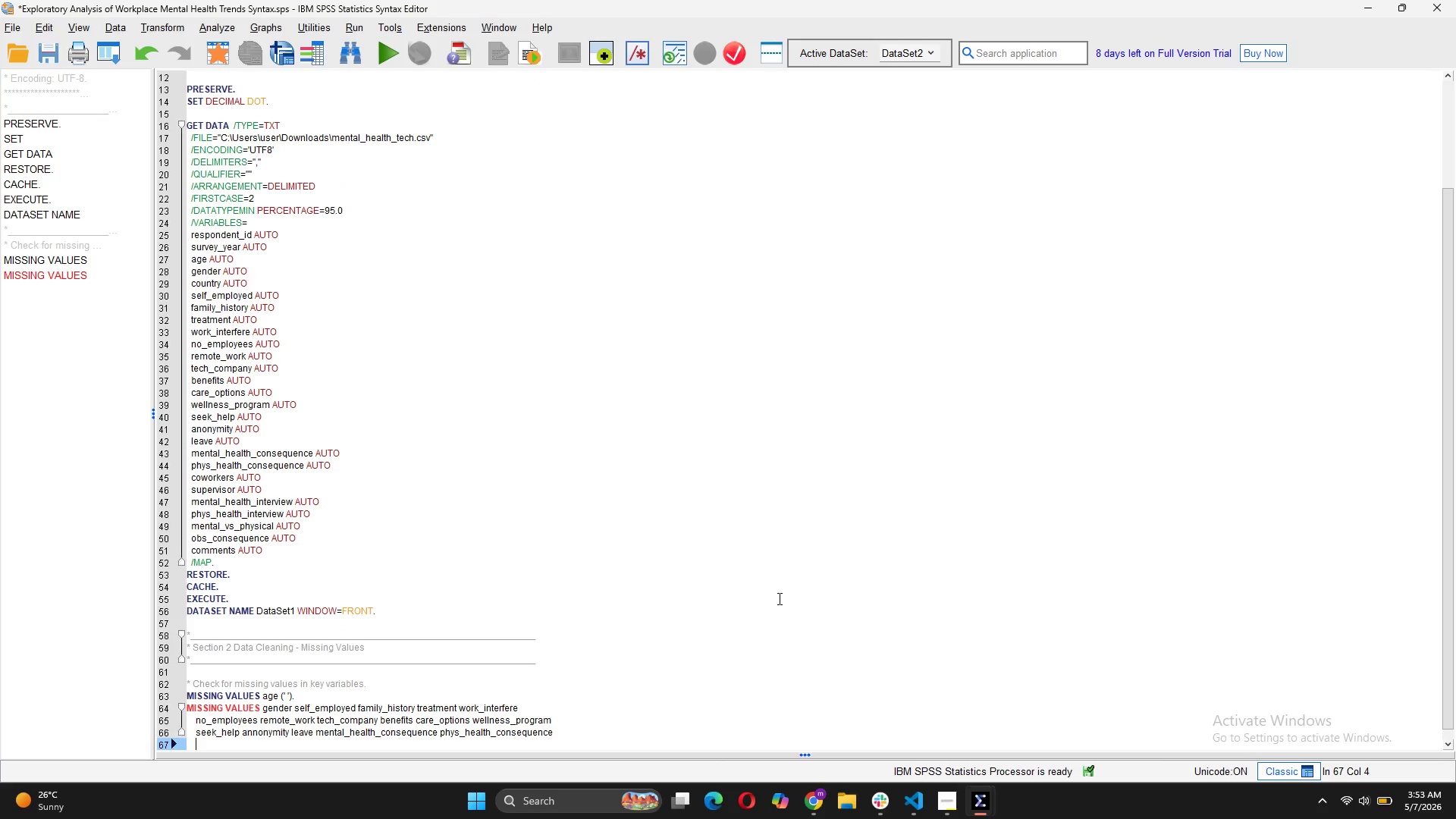 
type(coworkers supervisor mental_health_intr)
key(Backspace)
type(erview phys_health_interview)
 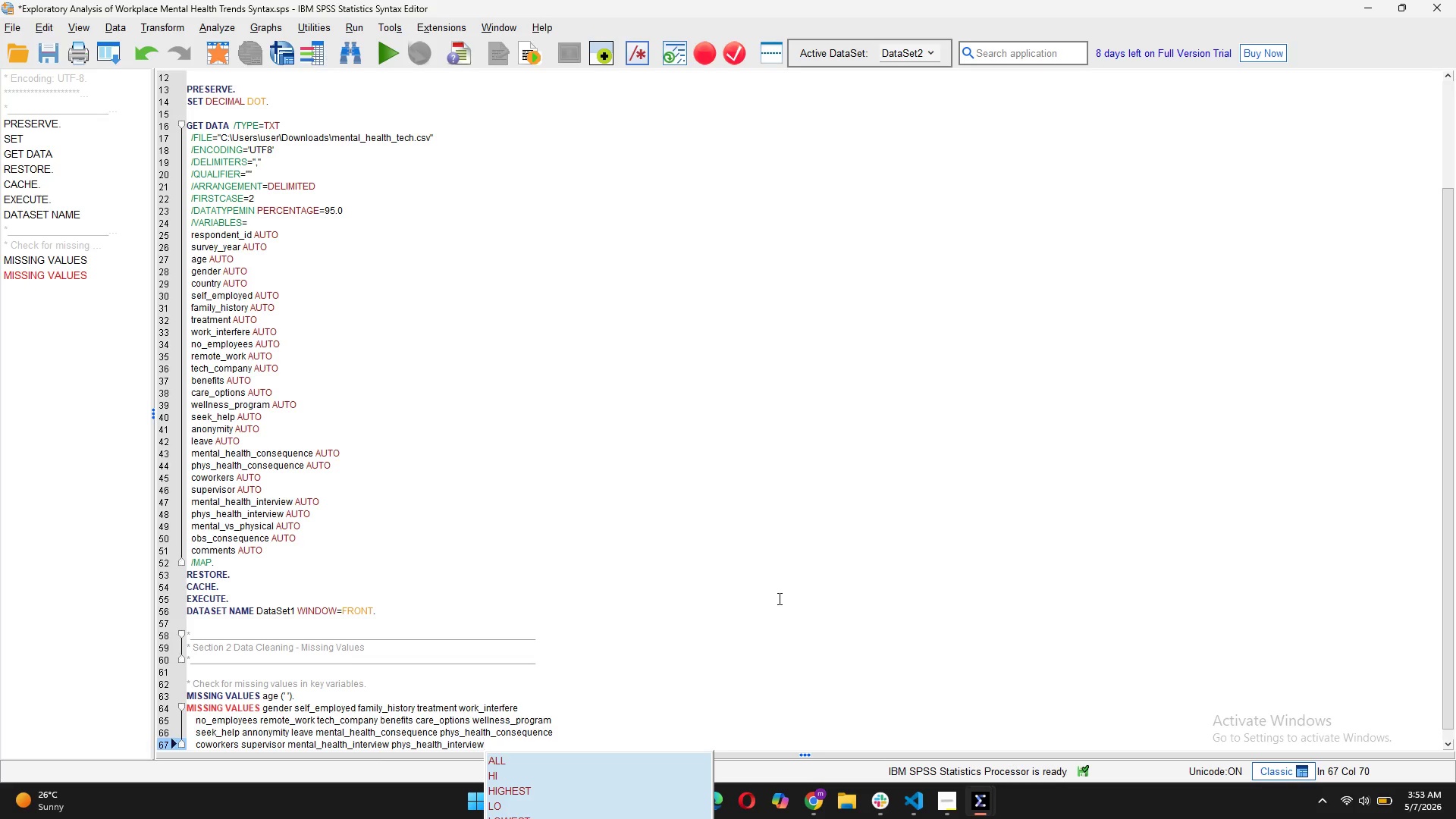 
key(Enter)
 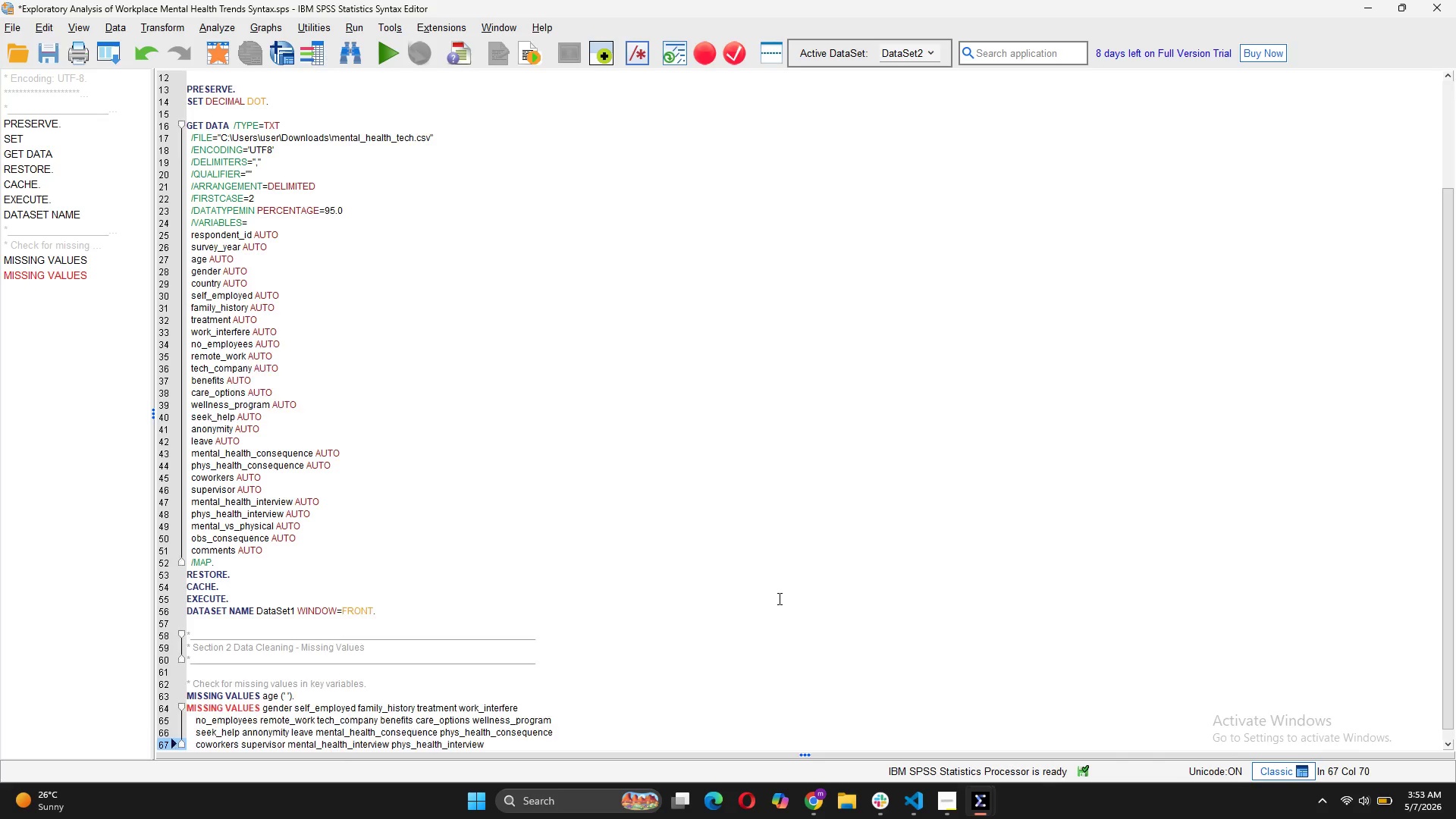 
key(Enter)
 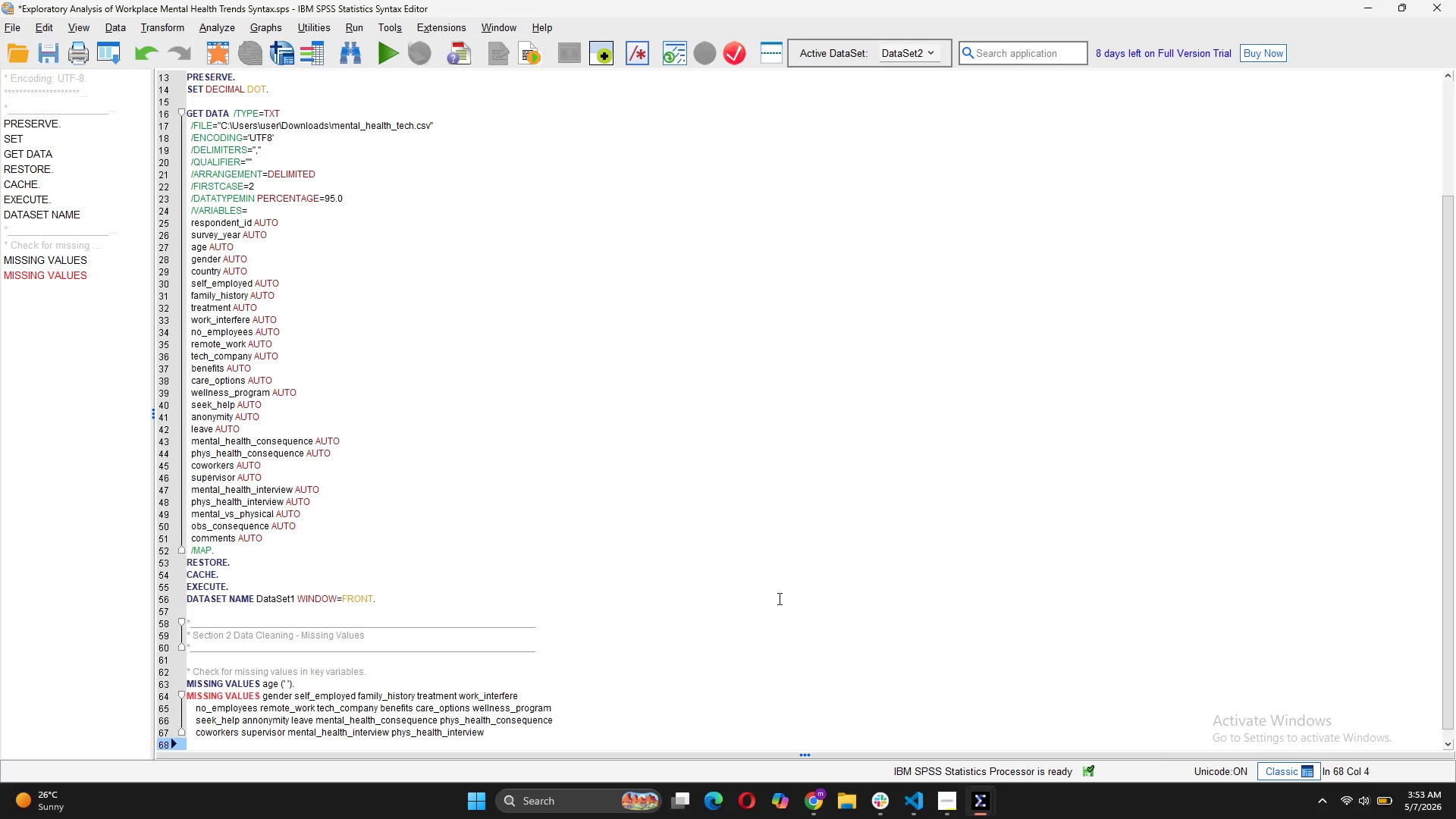 
type(mental_vs+)
key(Backspace)
type(_physical obs_consequence(' ').)
 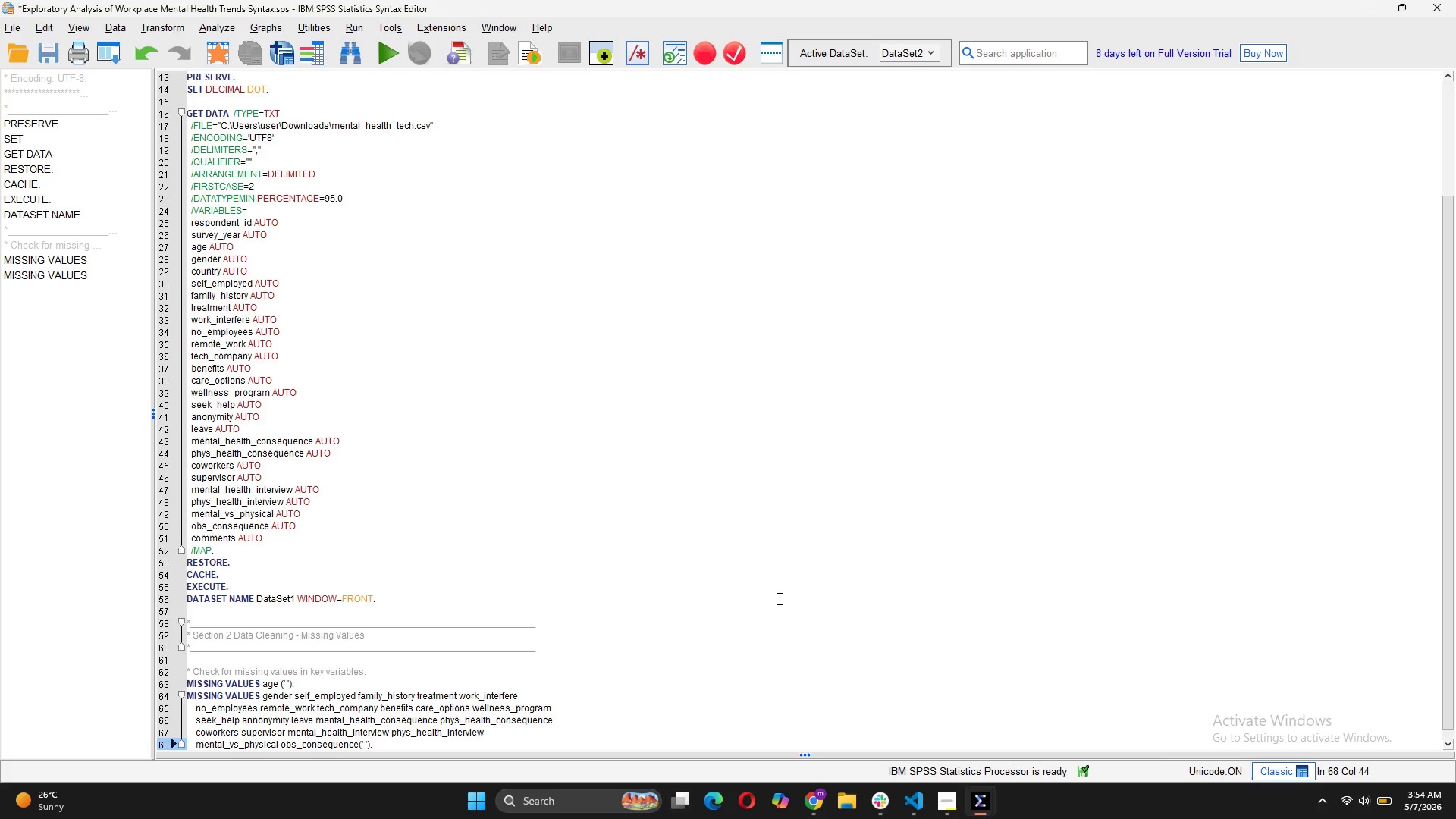 
scroll: coordinate [804, 527], scroll_direction: down, amount: 4.0
 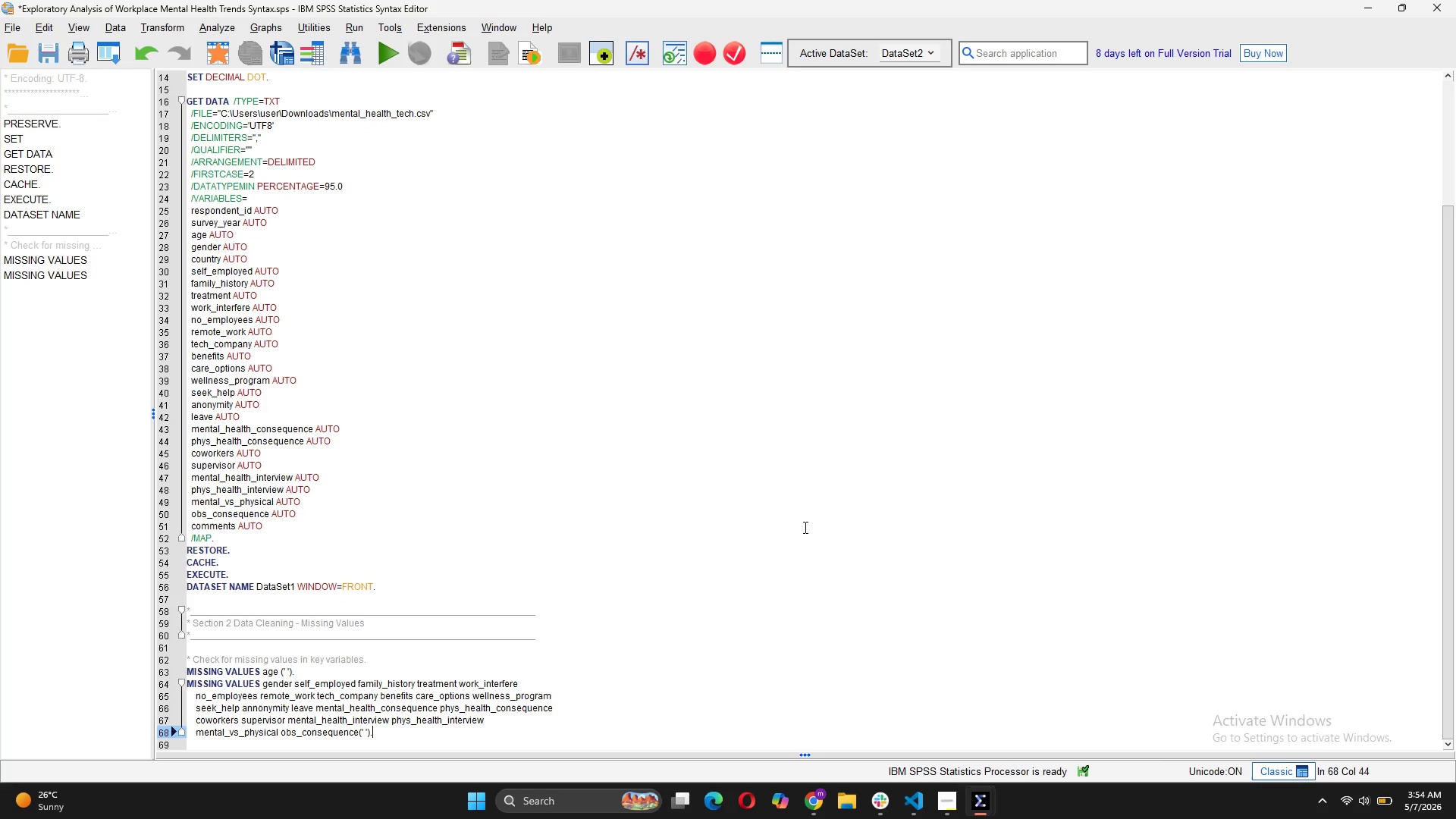 
key(Enter)
 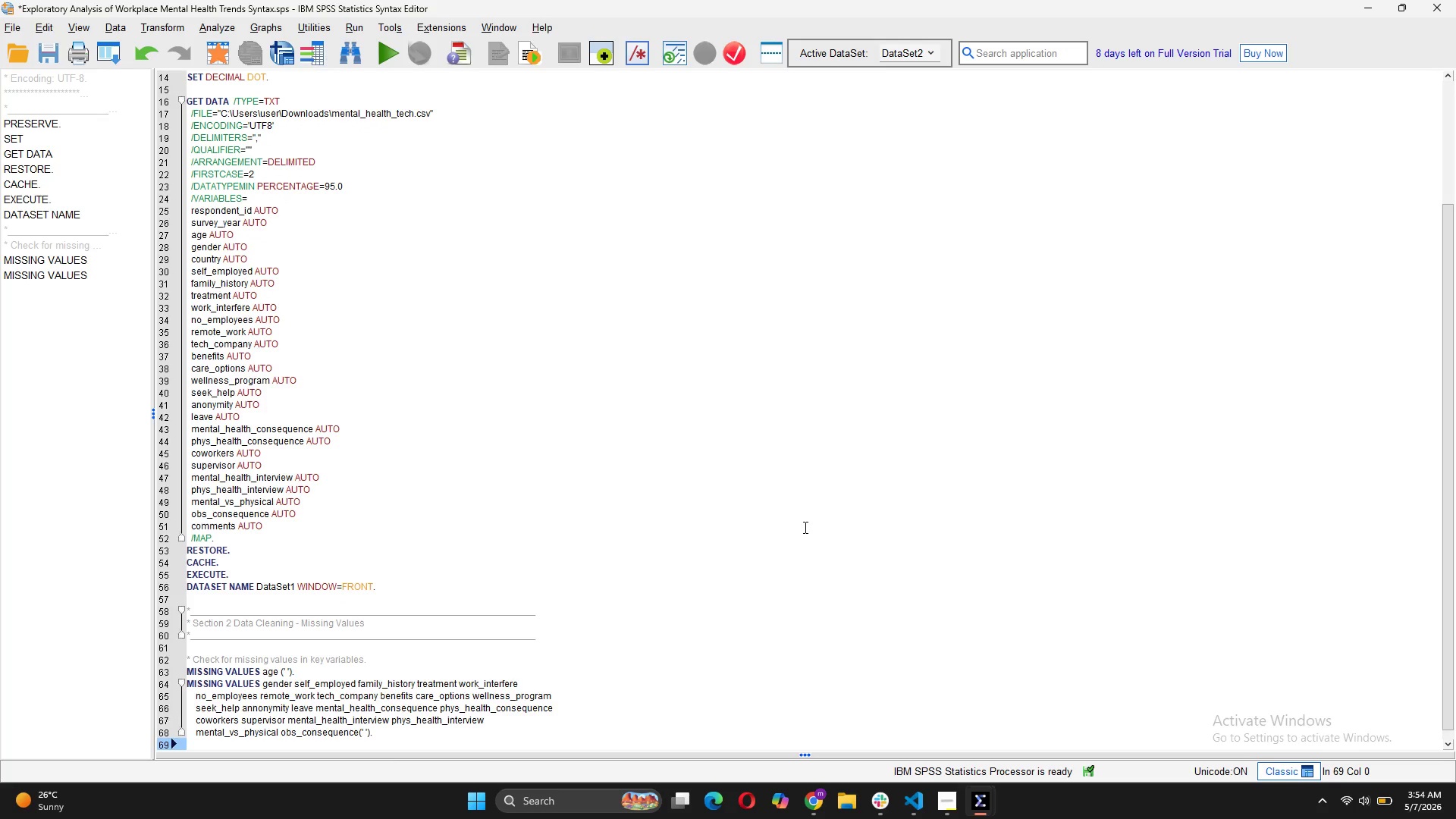 
key(Enter)
 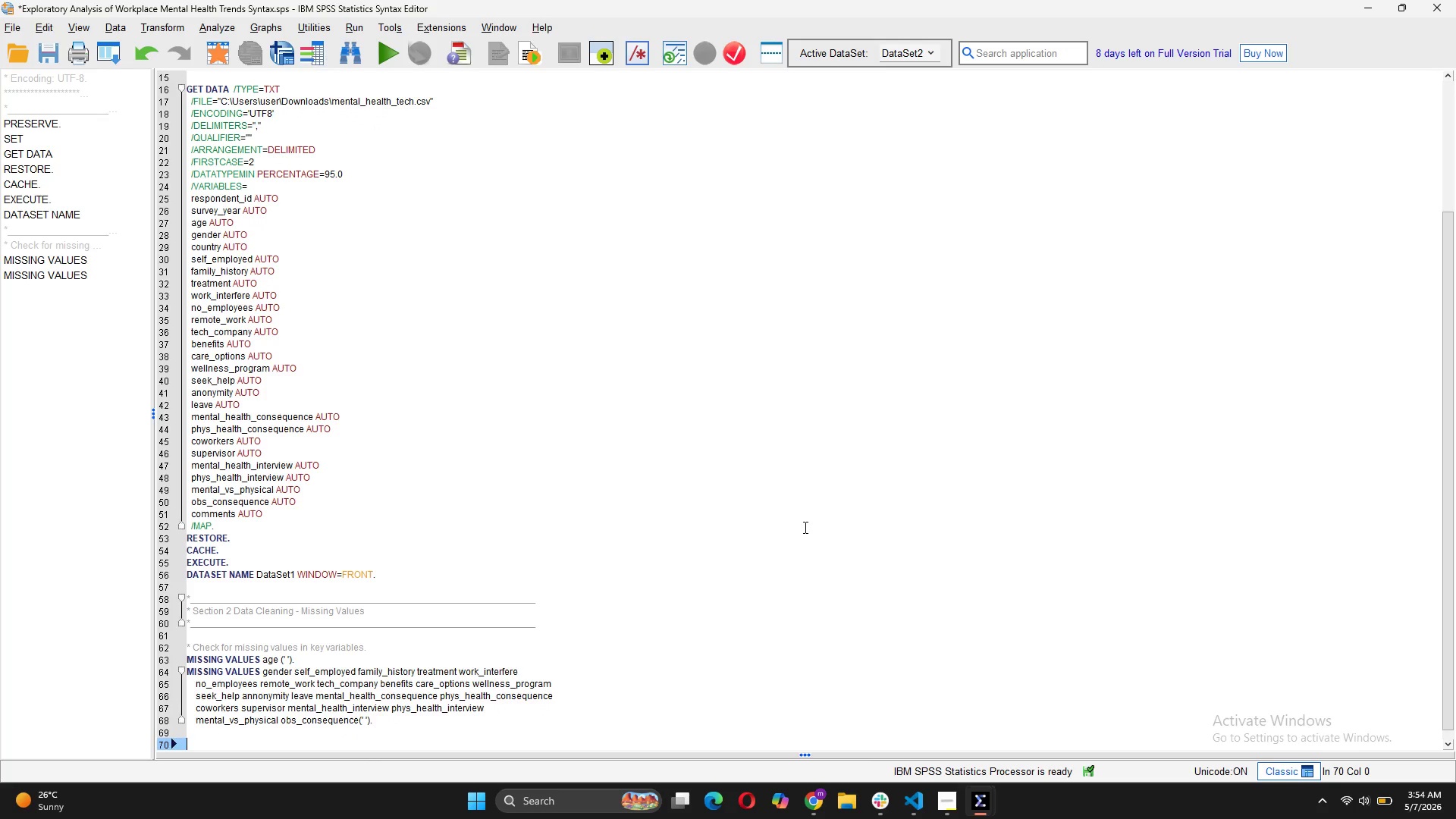 
key(Shift+8)
 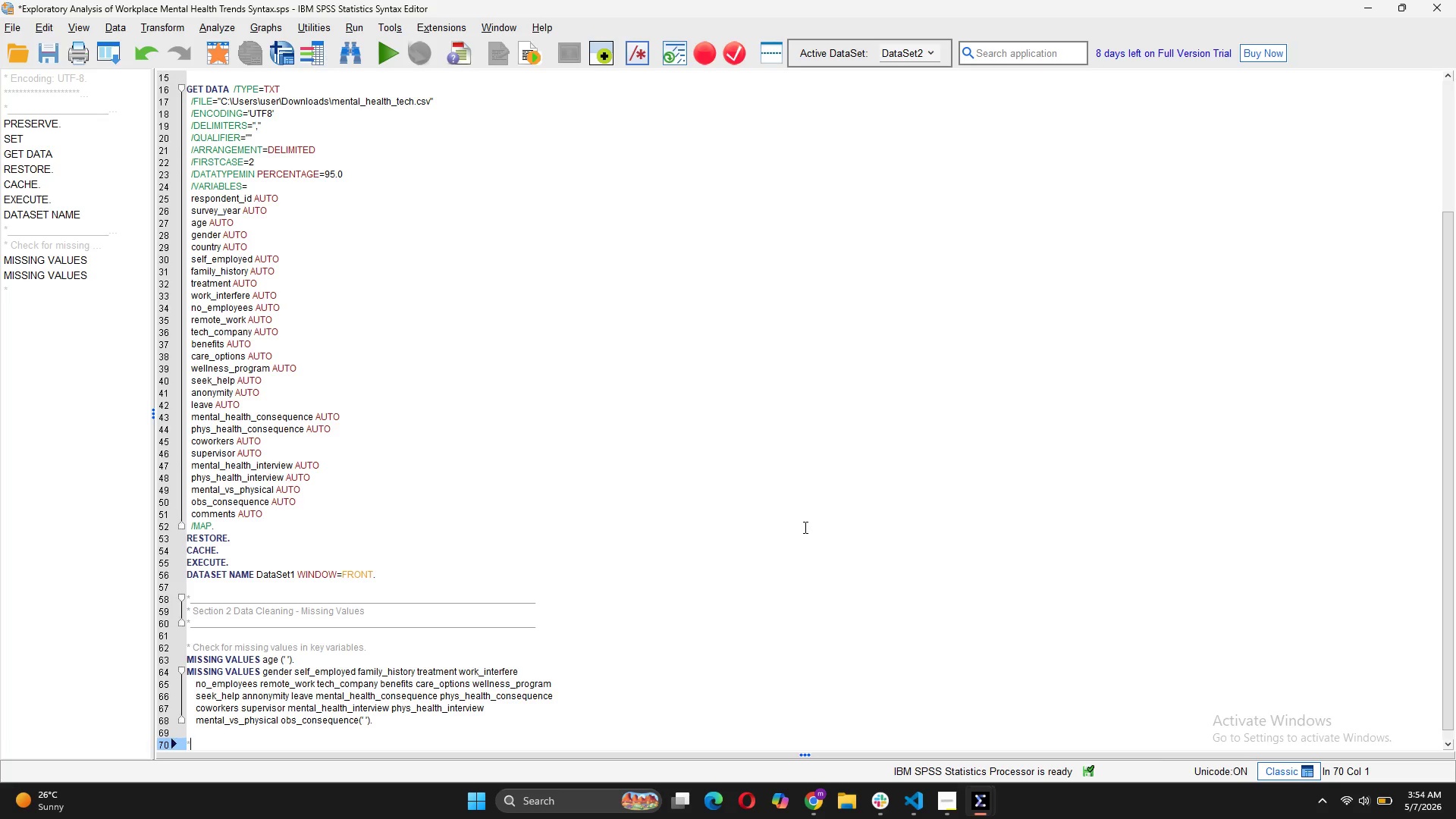 
wait(7.22)
 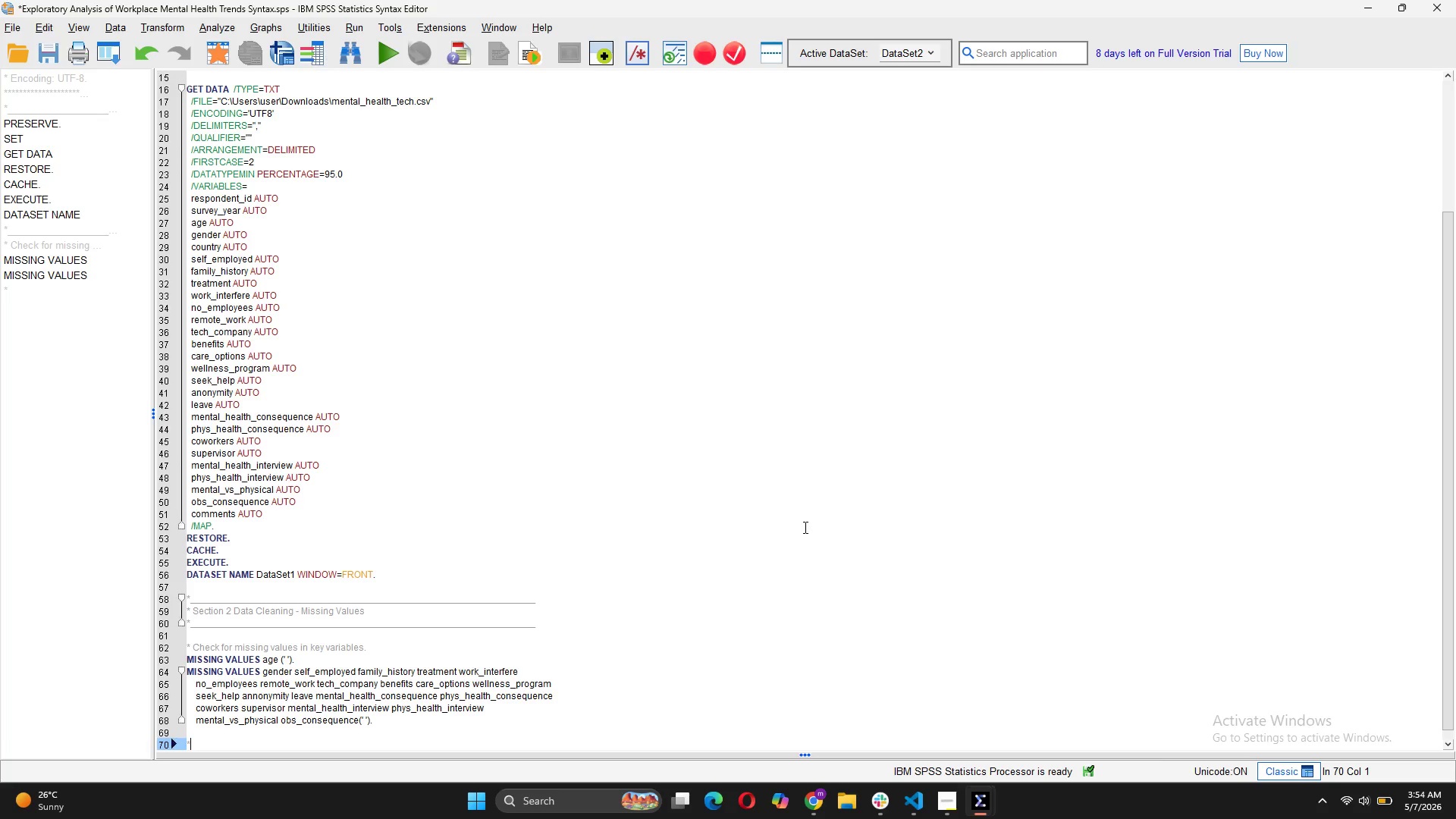 
key(Backspace)
 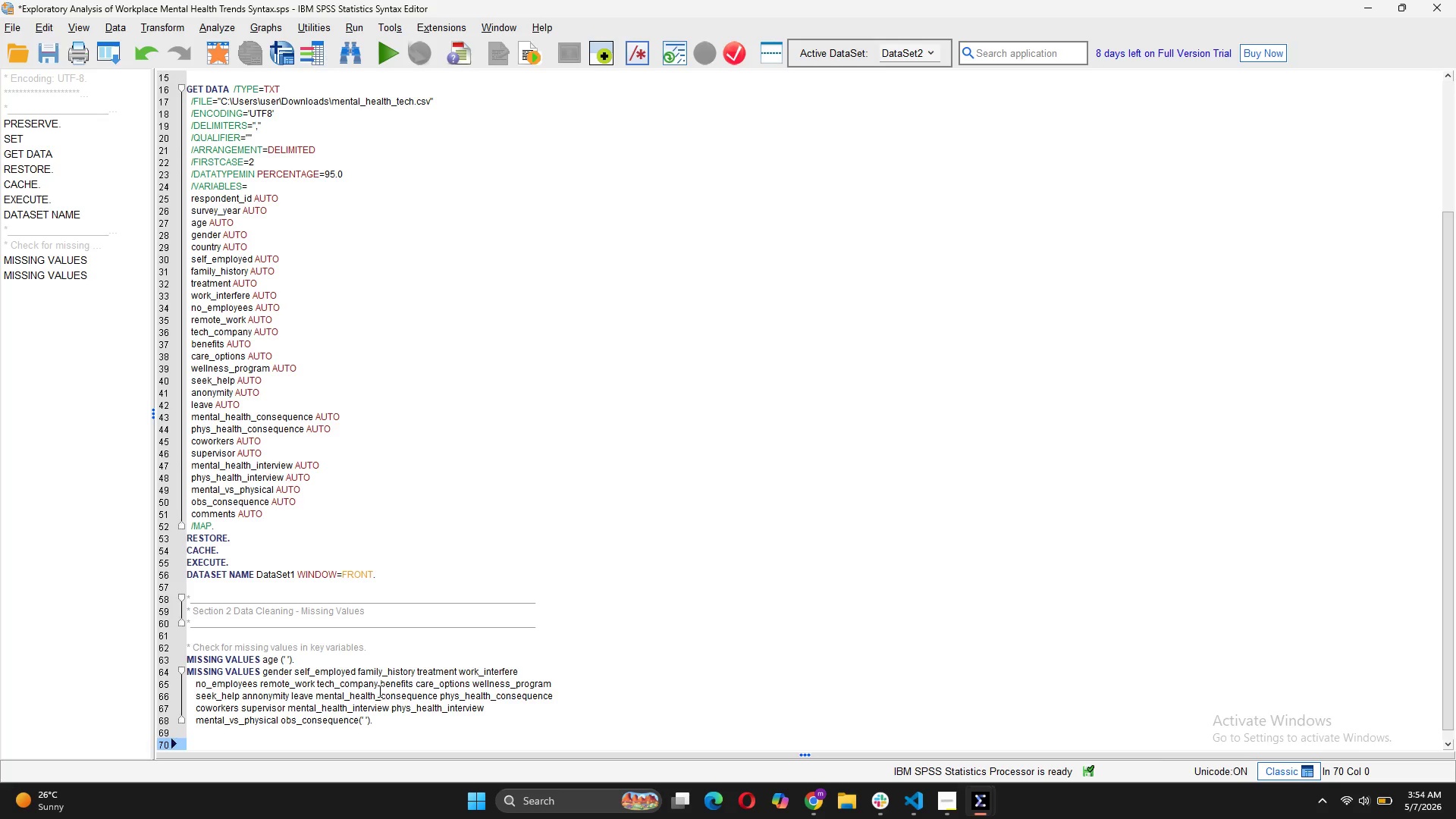 
left_click_drag(start_coordinate=[389, 719], to_coordinate=[190, 651])
 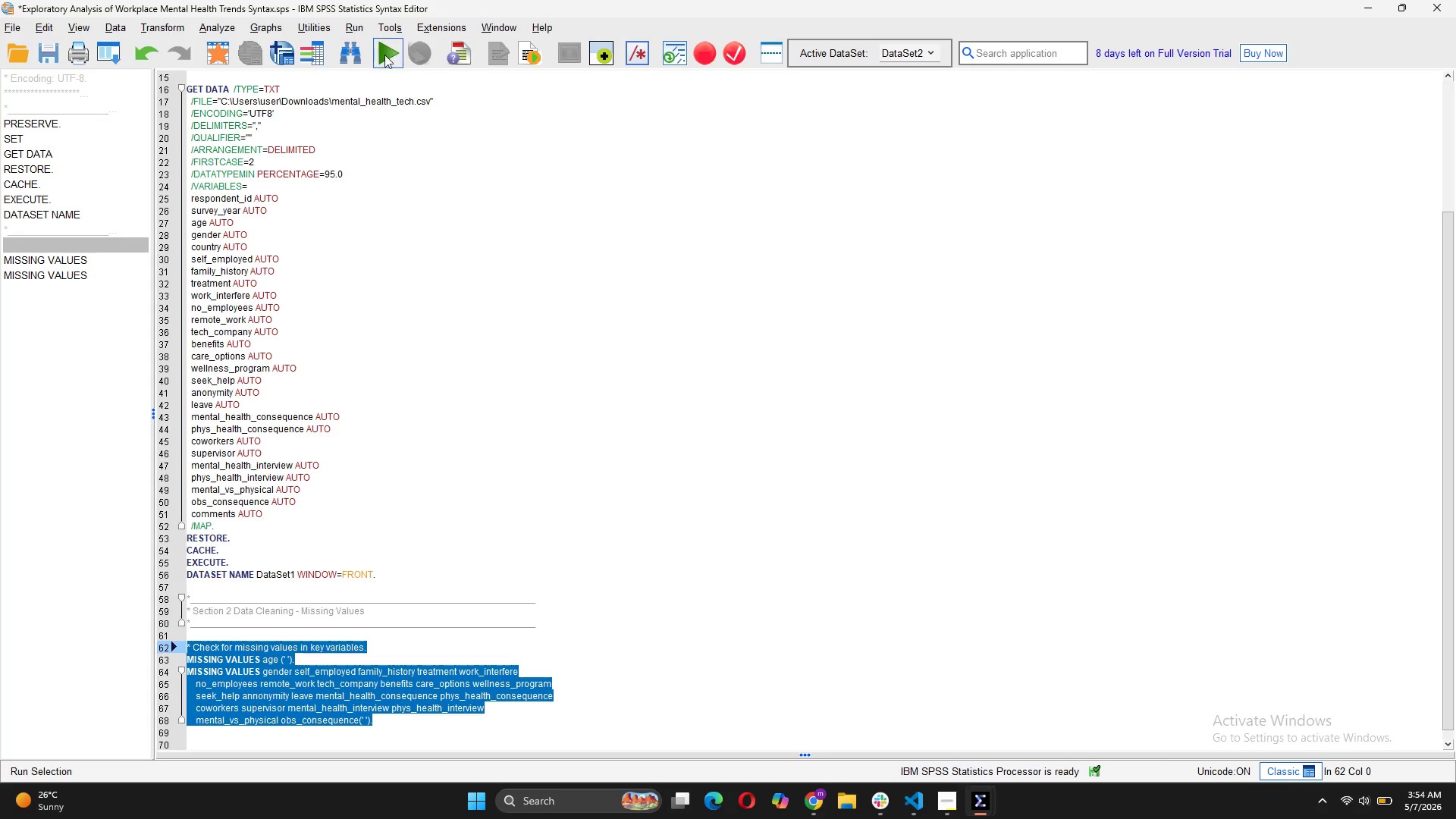 
left_click([384, 55])
 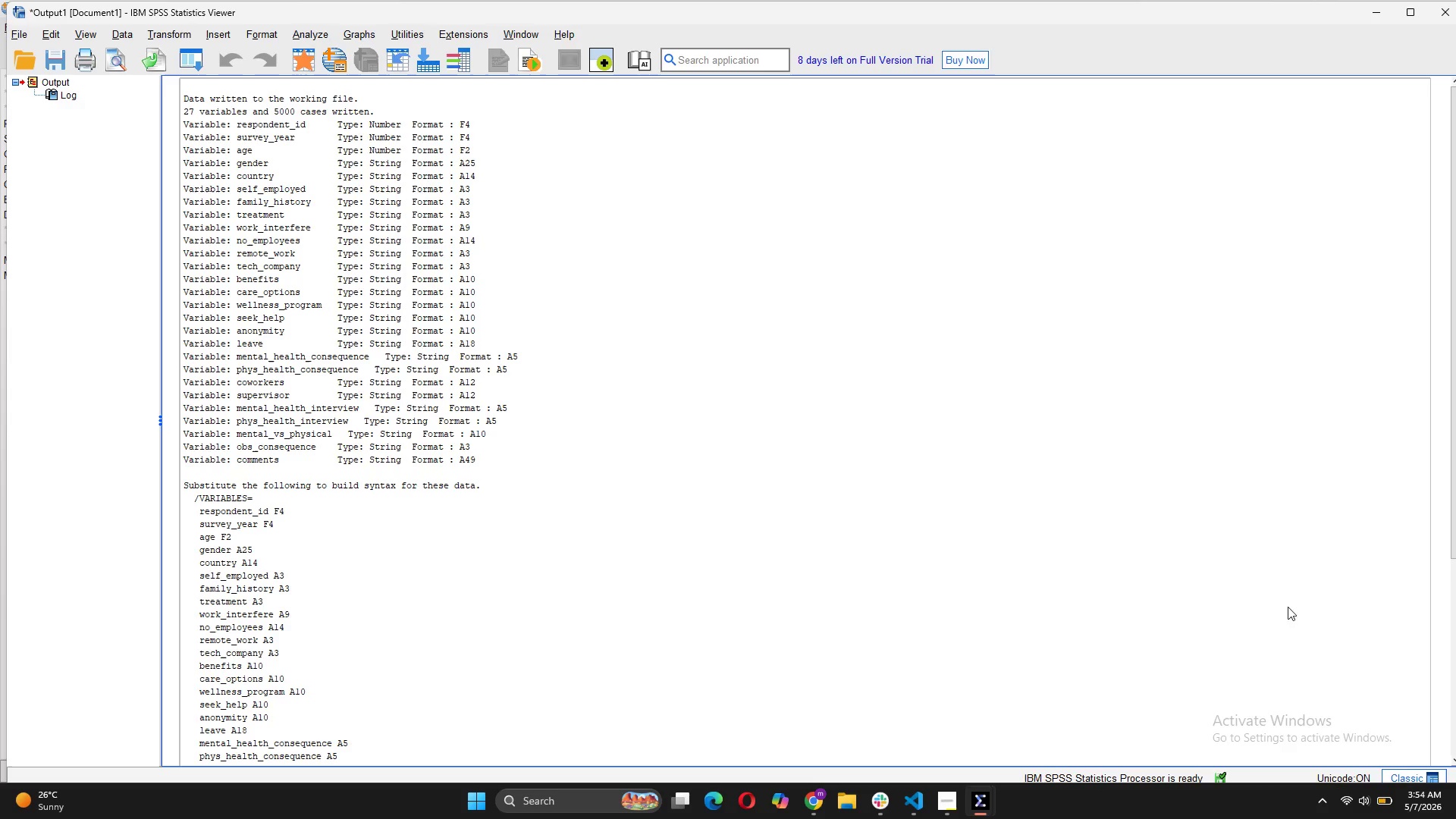 
scroll: coordinate [1132, 433], scroll_direction: down, amount: 12.0
 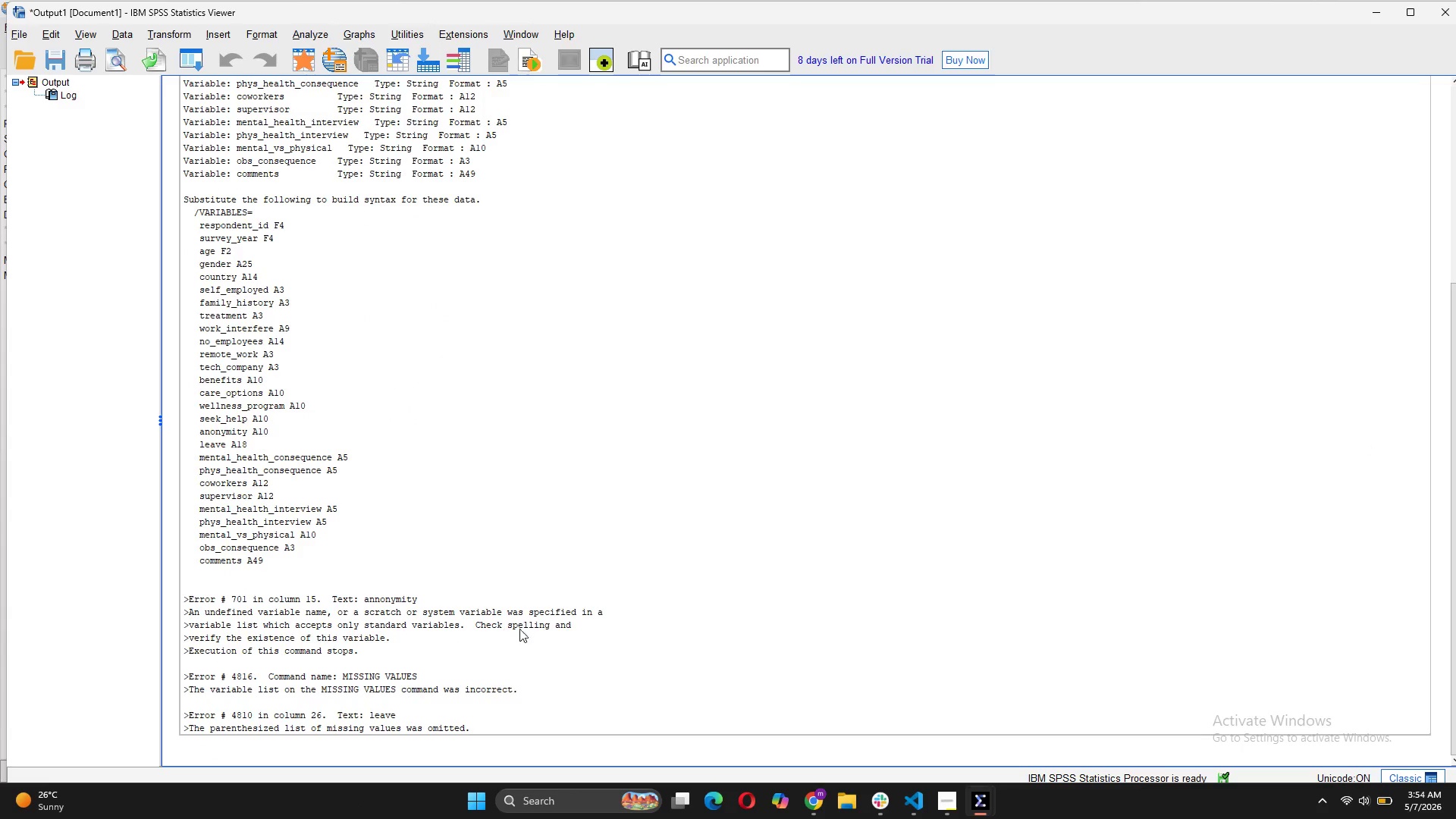 
wait(11.38)
 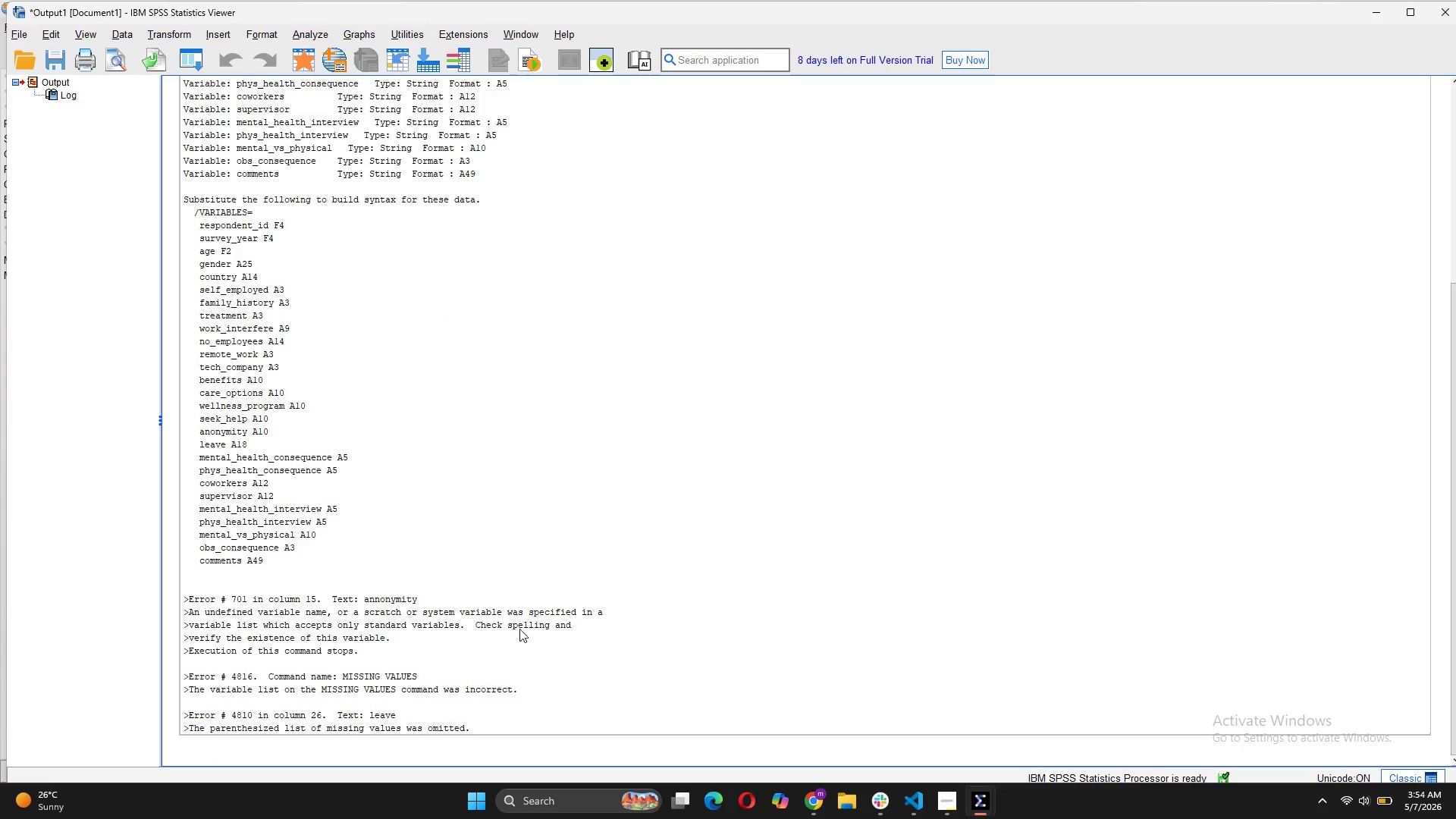 
mouse_move([949, 783])
 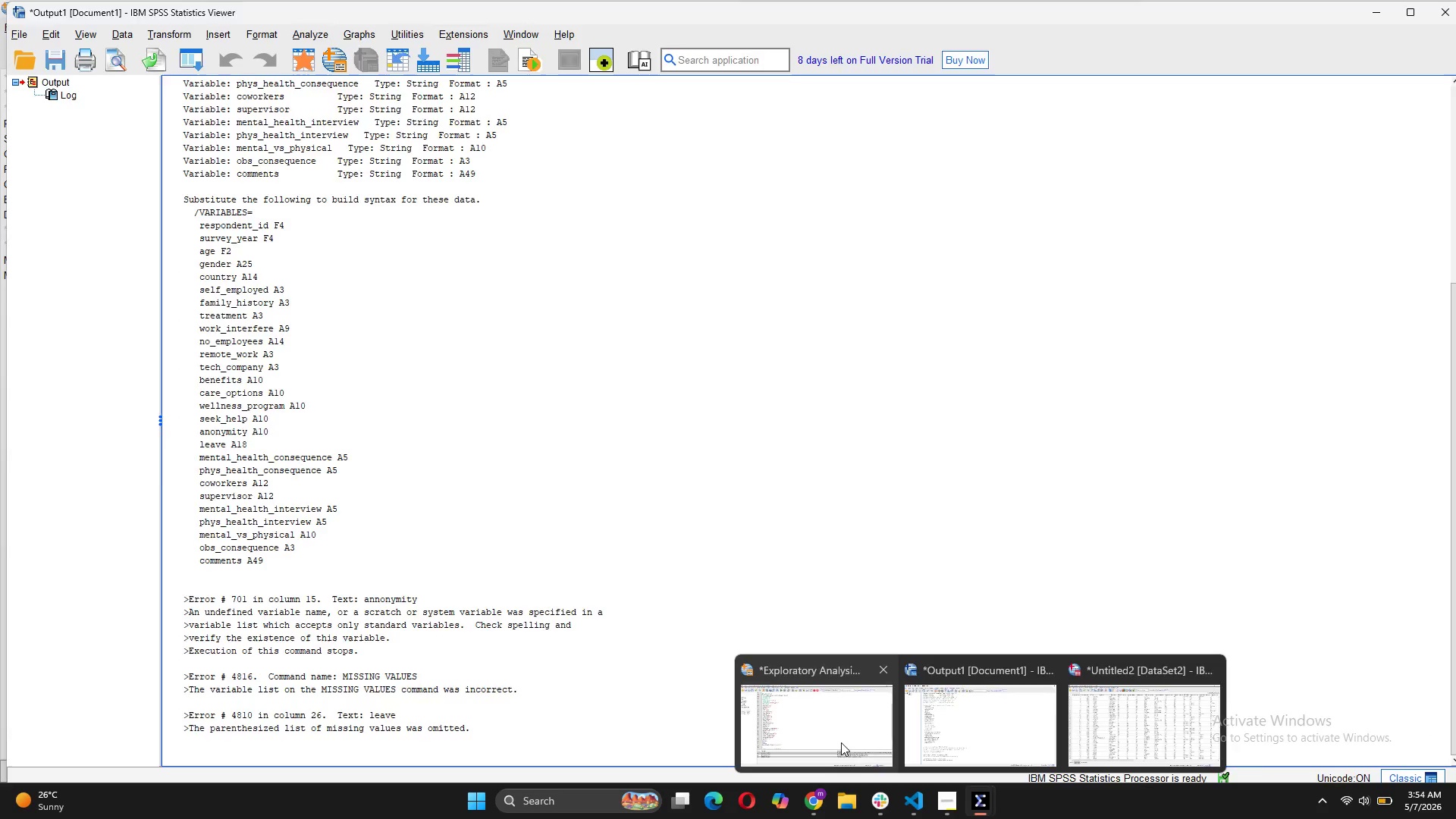 
left_click([841, 742])
 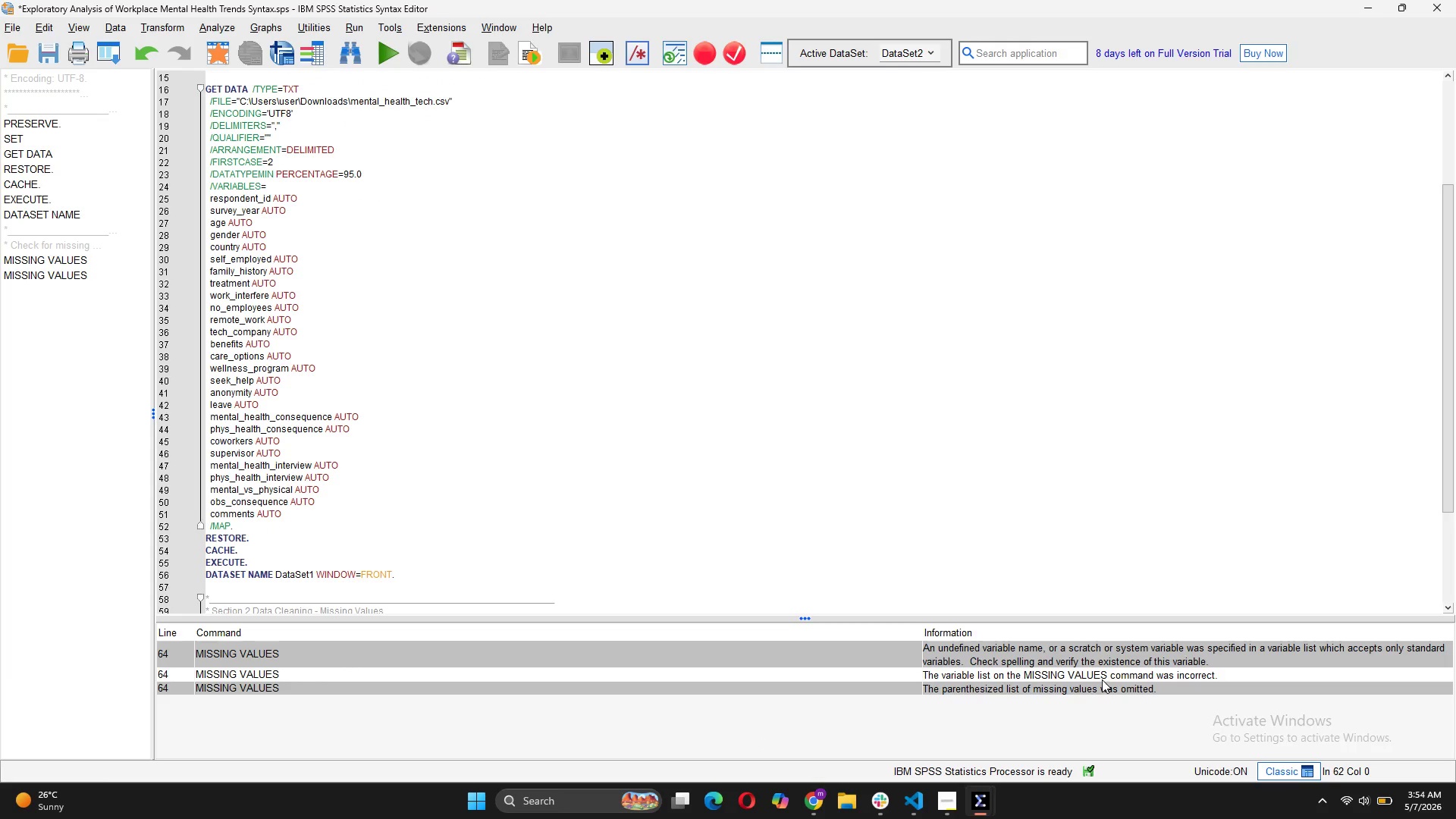 
scroll: coordinate [789, 565], scroll_direction: down, amount: 4.0
 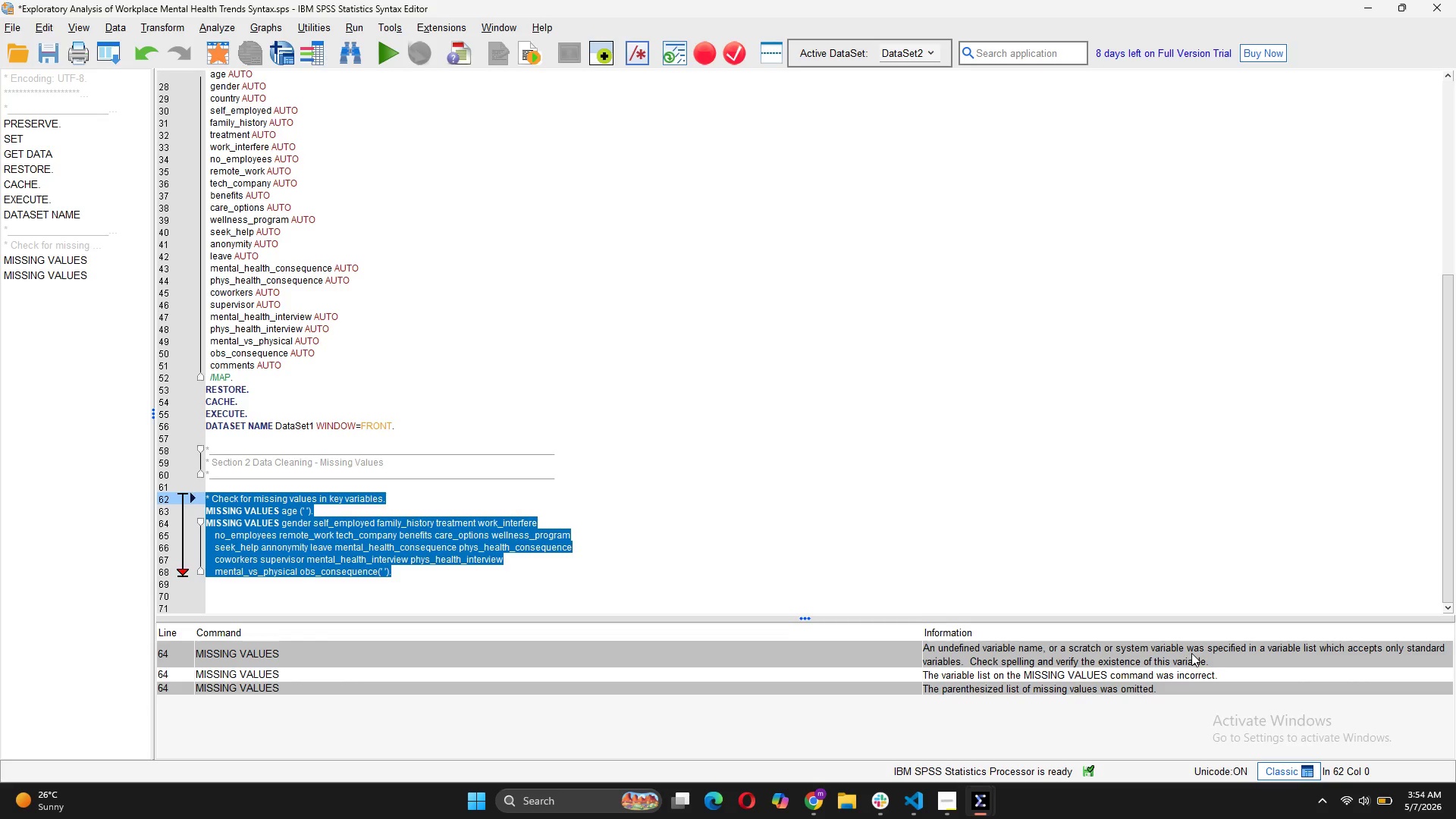 
wait(10.32)
 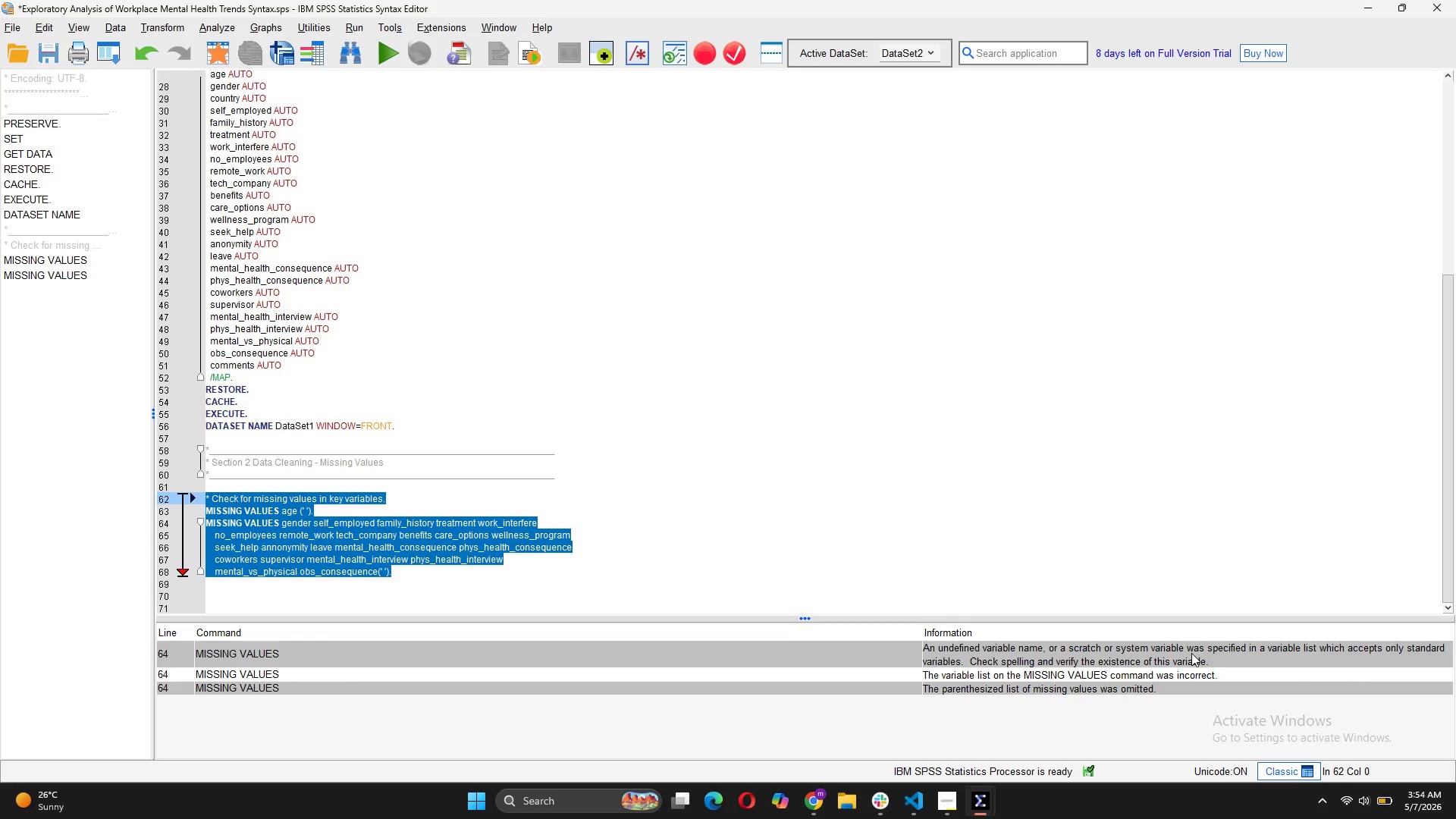 
left_click([306, 507])
 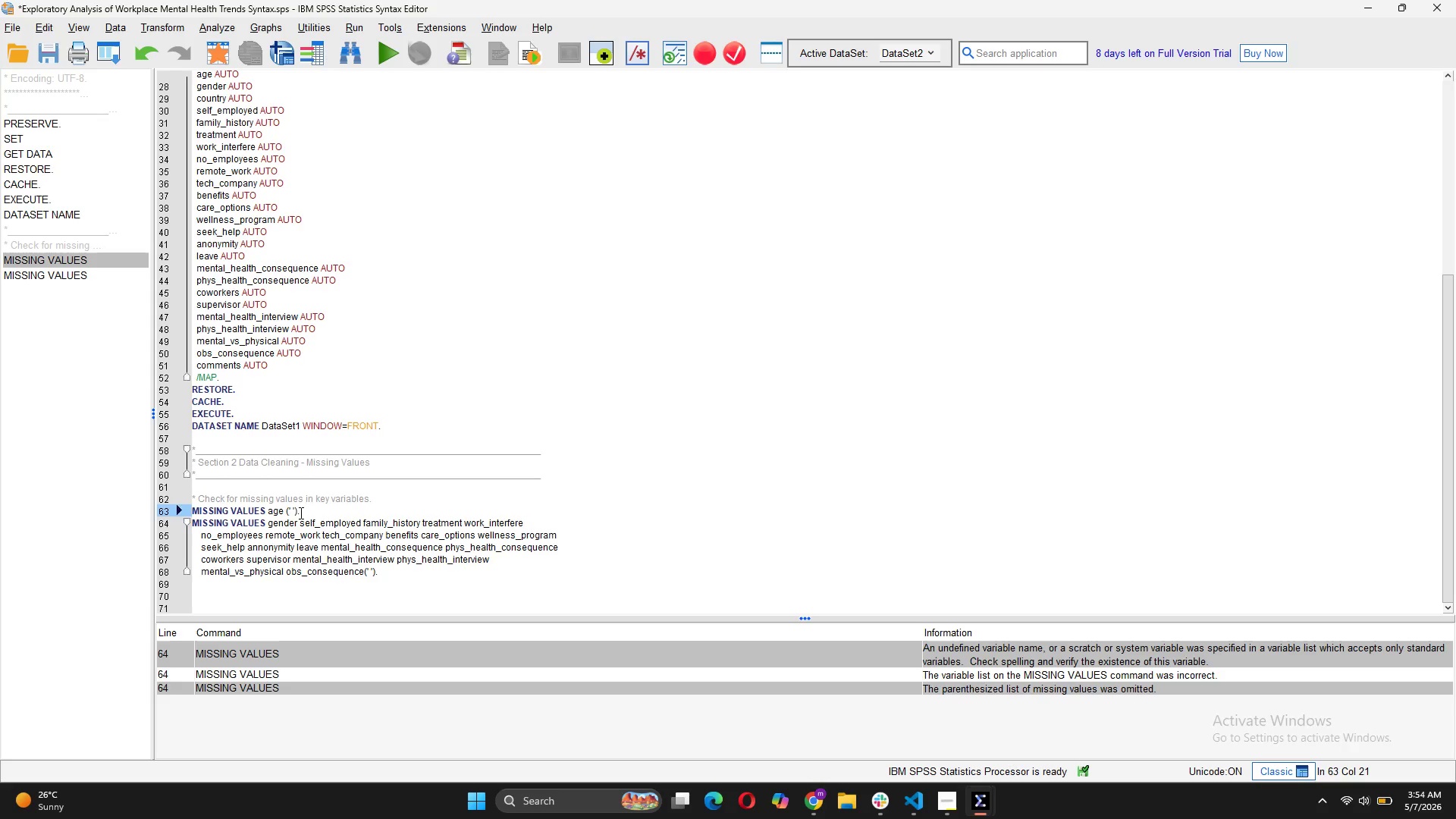 
key(ArrowRight)
 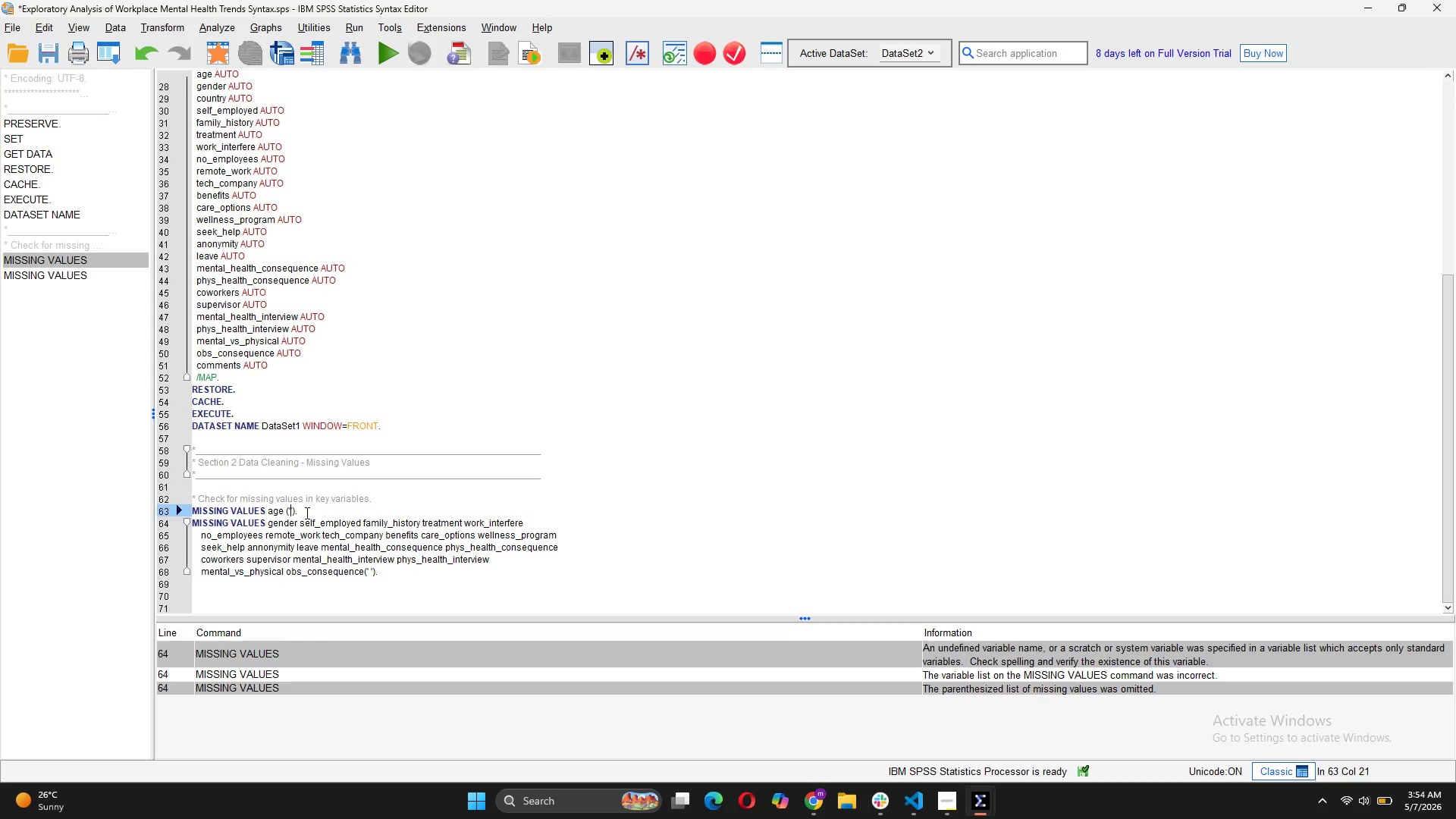 
key(Backspace)
 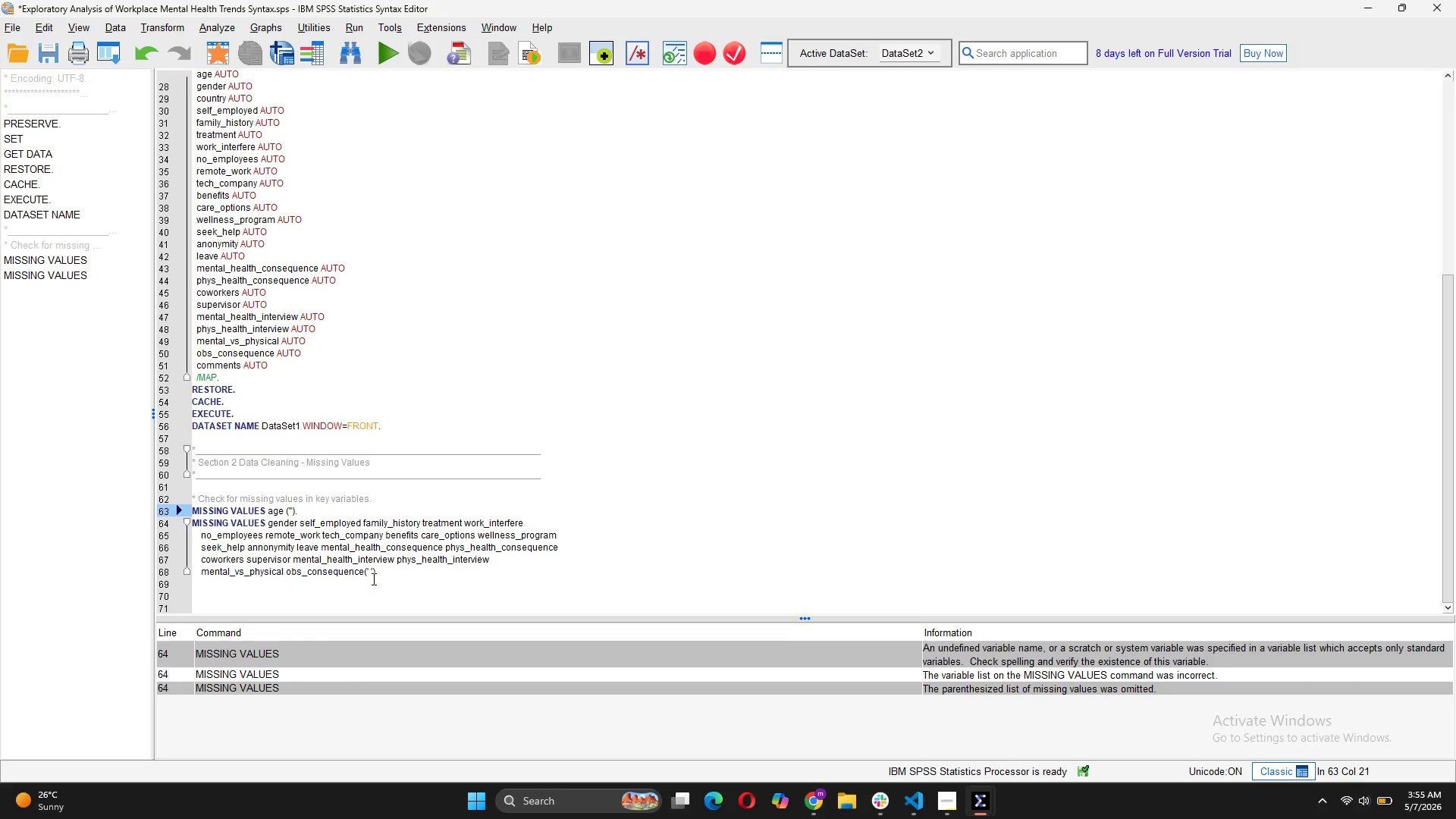 
wait(6.38)
 